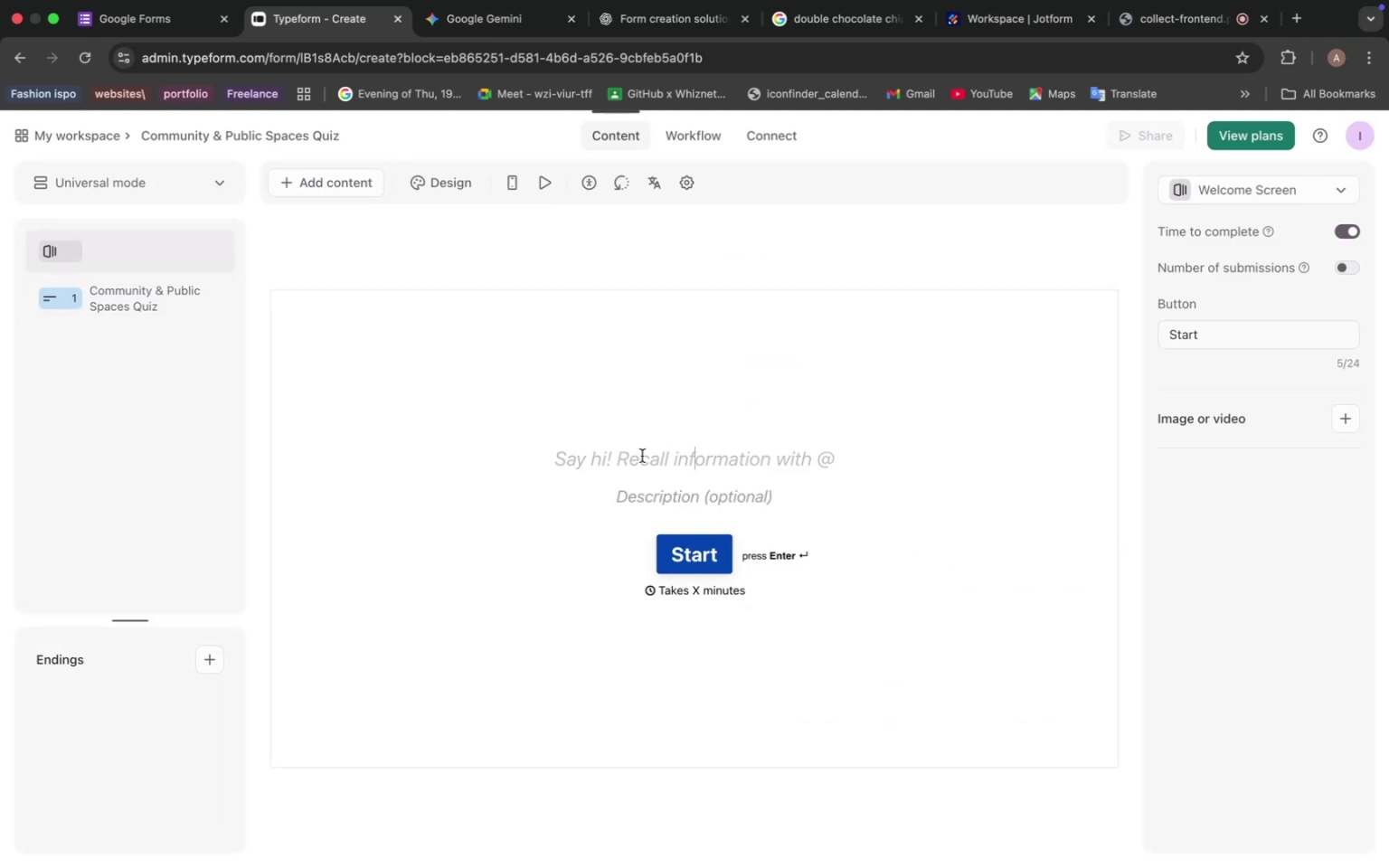 
key(Meta+V)
 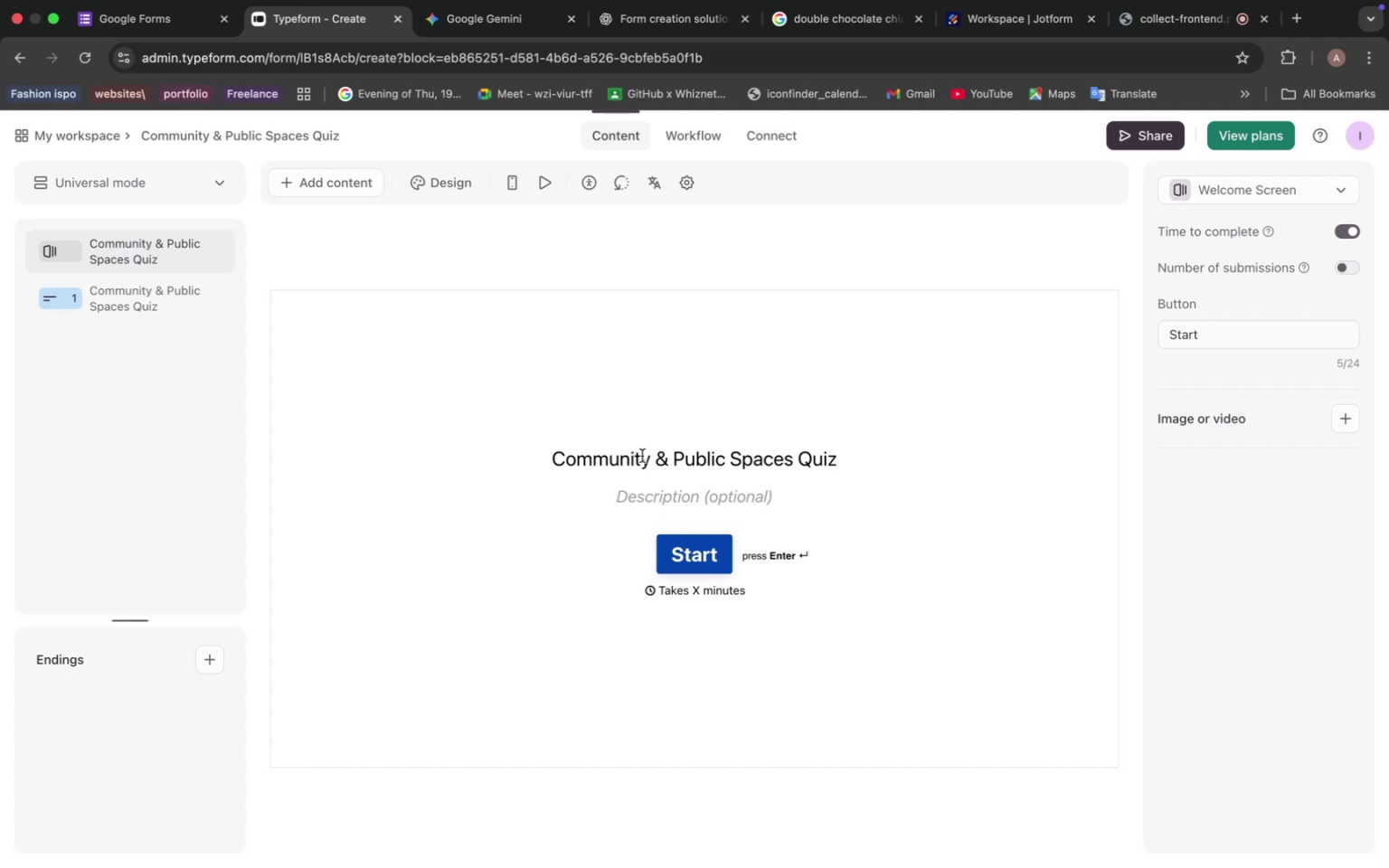 
wait(23.14)
 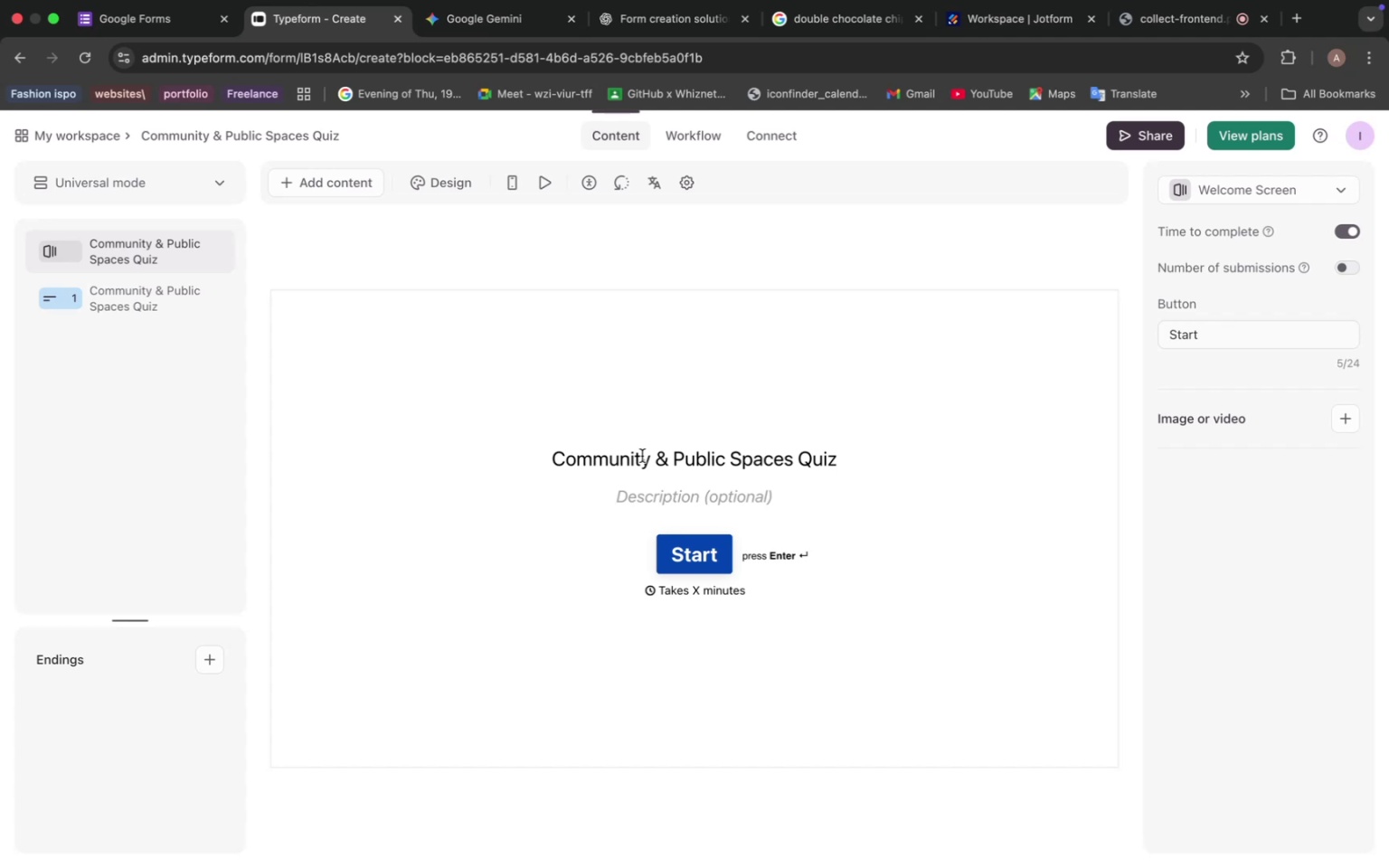 
left_click([506, 32])
 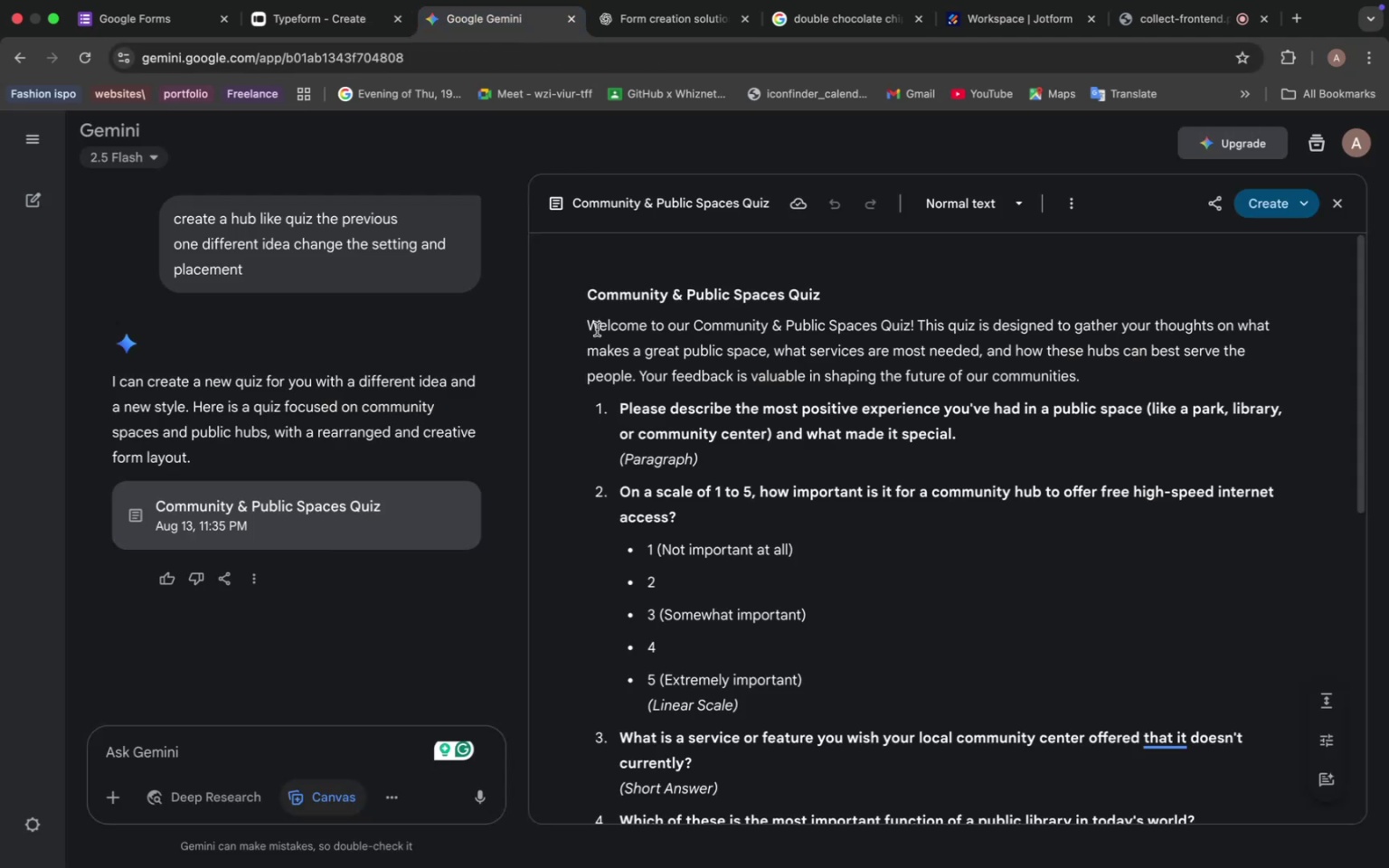 
left_click_drag(start_coordinate=[583, 321], to_coordinate=[628, 377])
 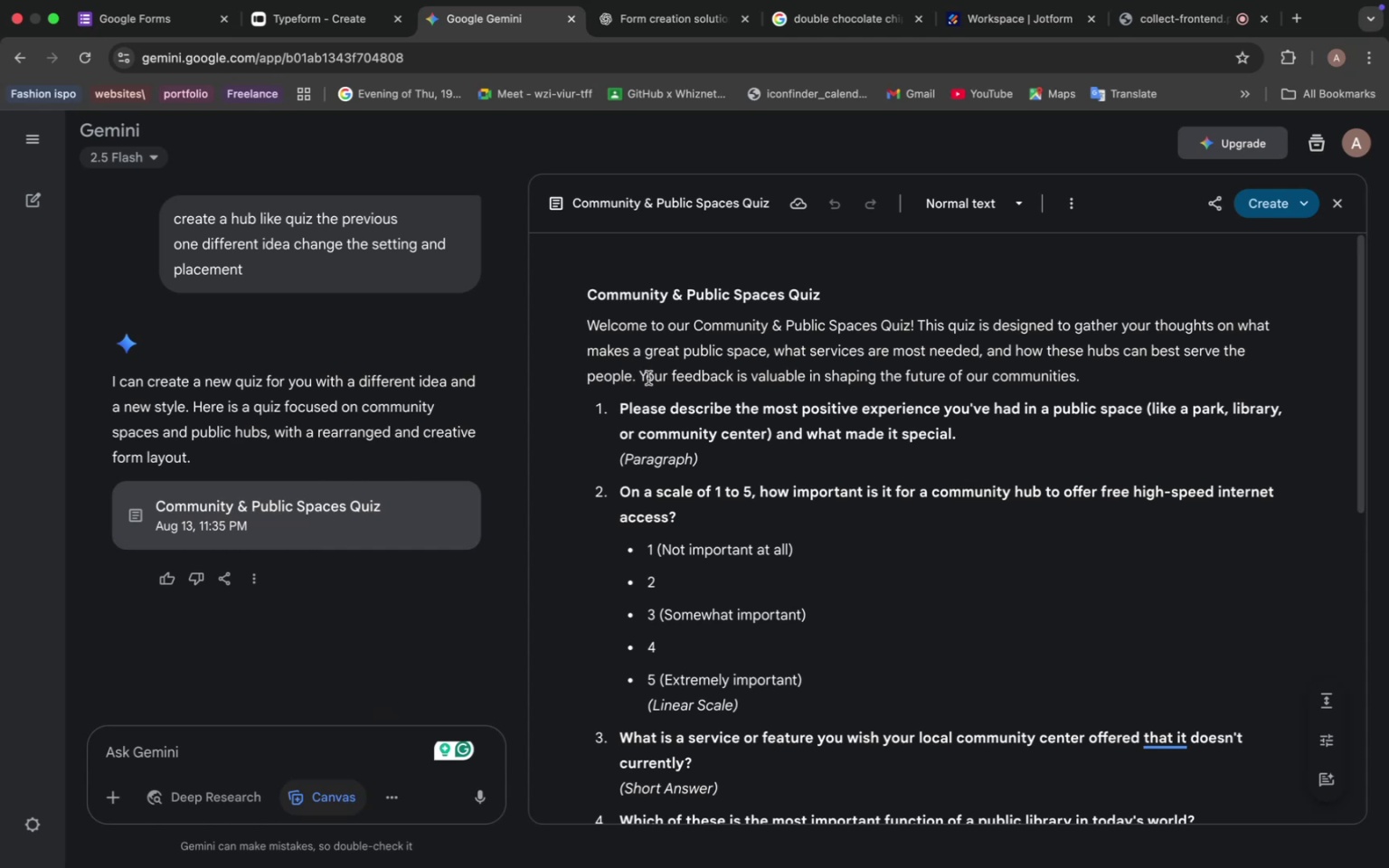 
left_click_drag(start_coordinate=[638, 377], to_coordinate=[572, 311])
 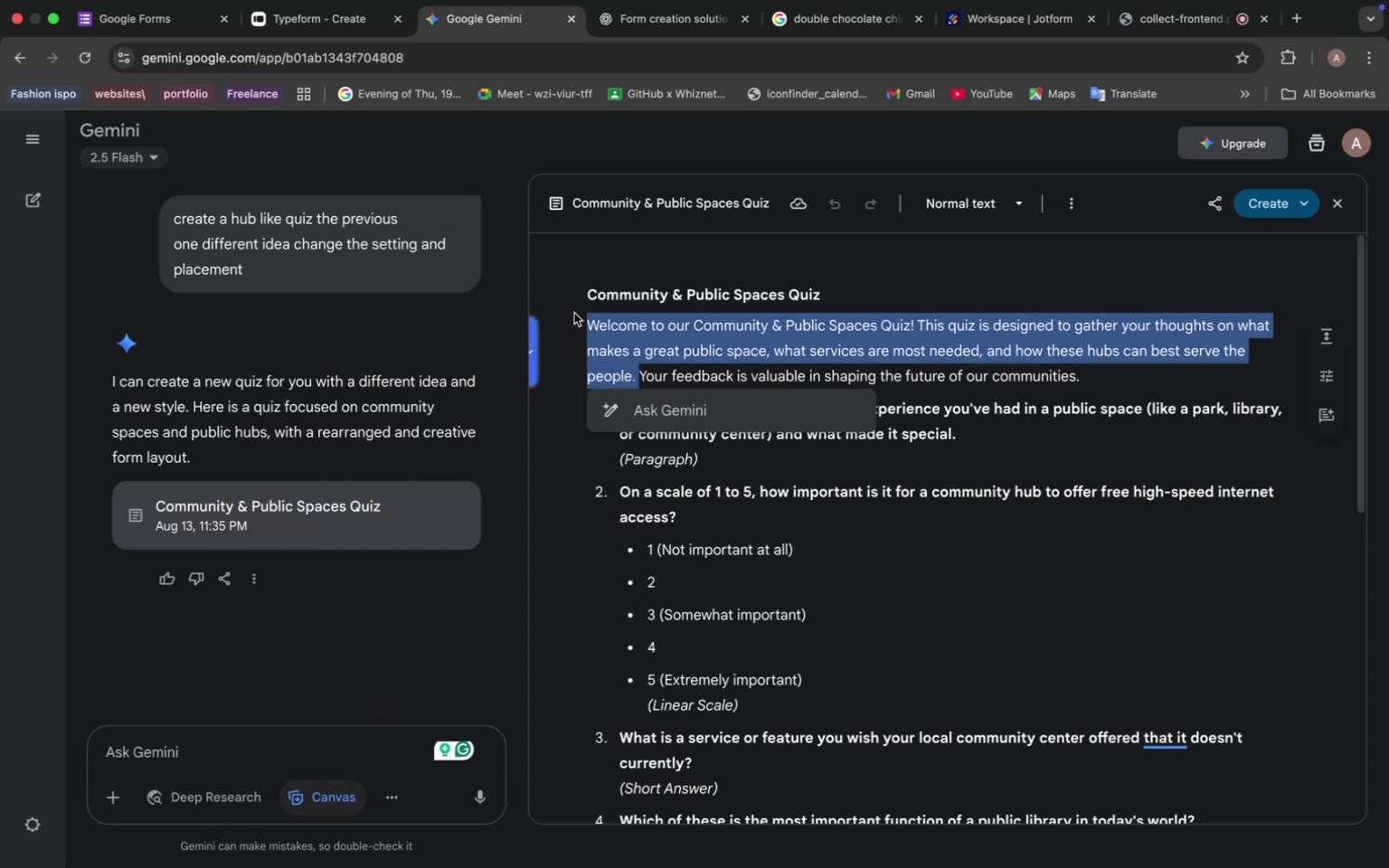 
key(Meta+C)
 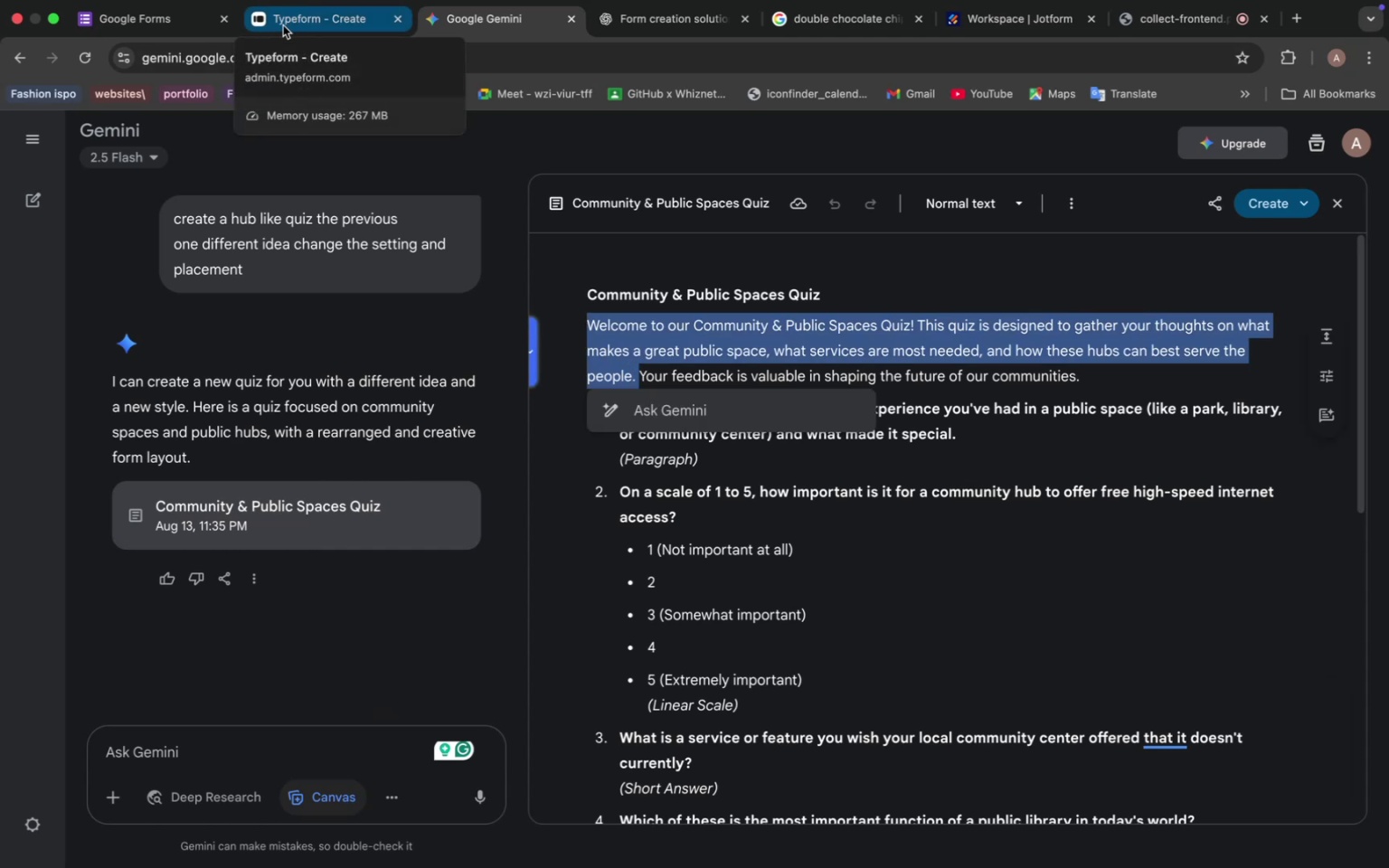 
left_click([283, 25])
 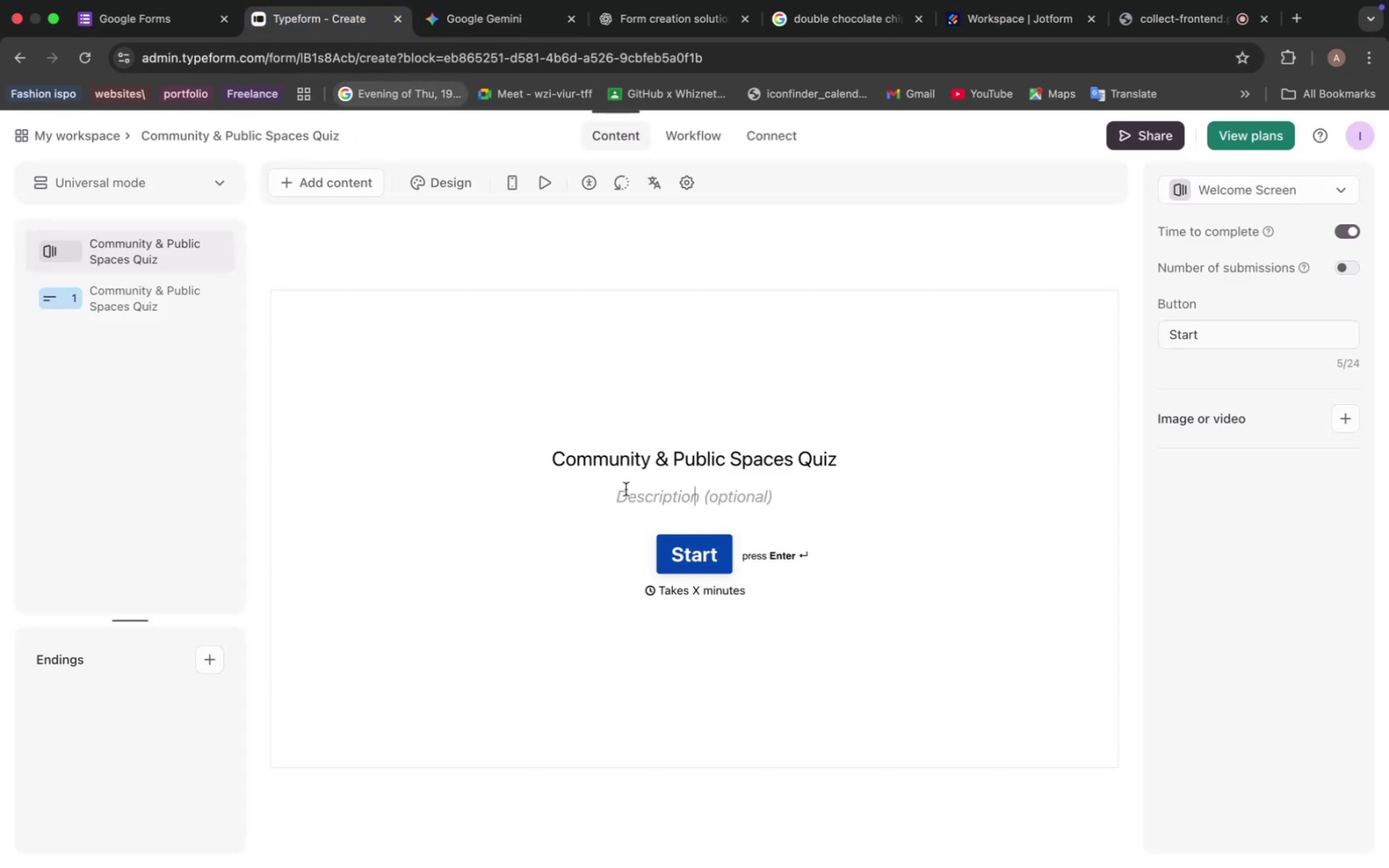 
key(Meta+V)
 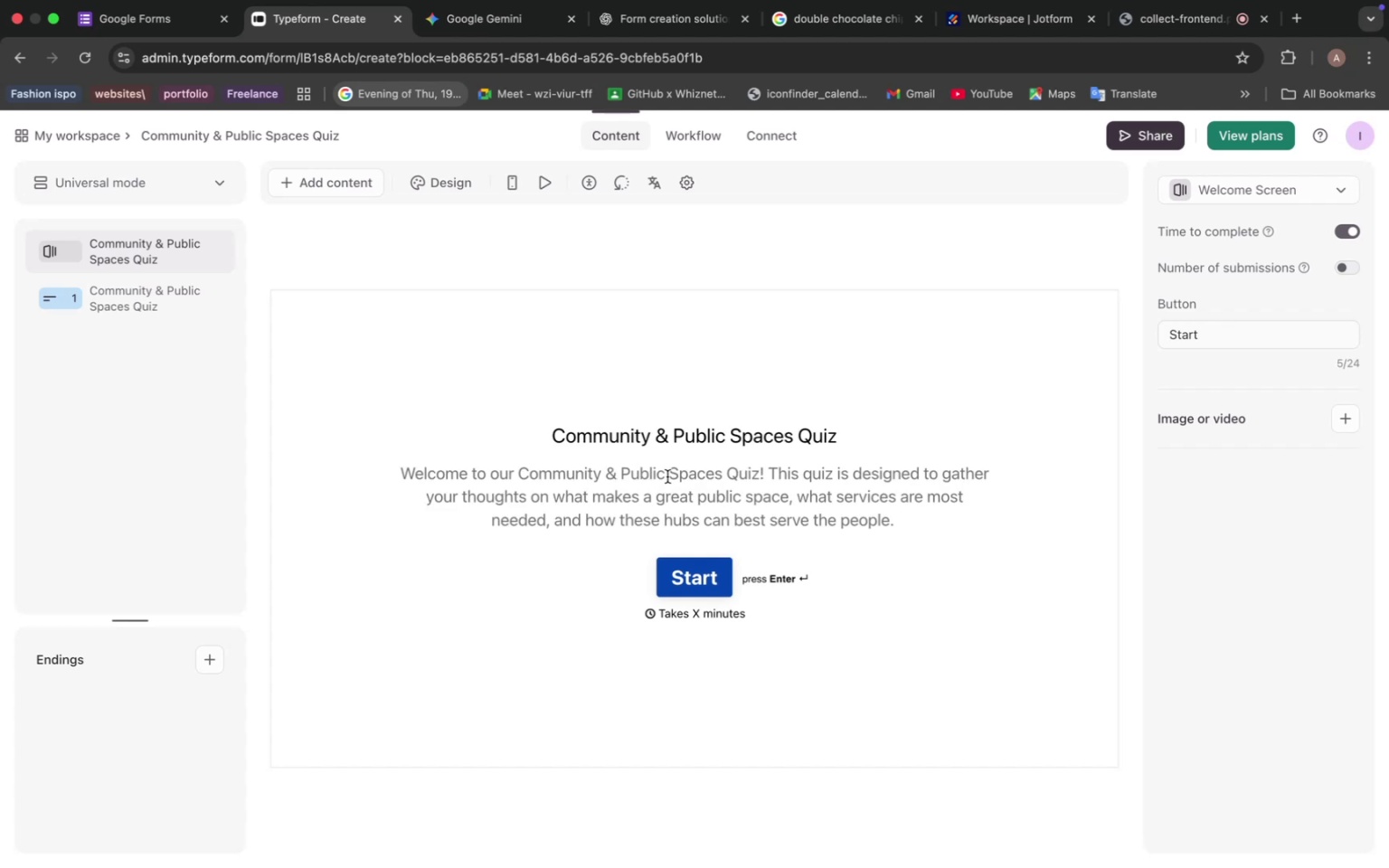 
wait(10.02)
 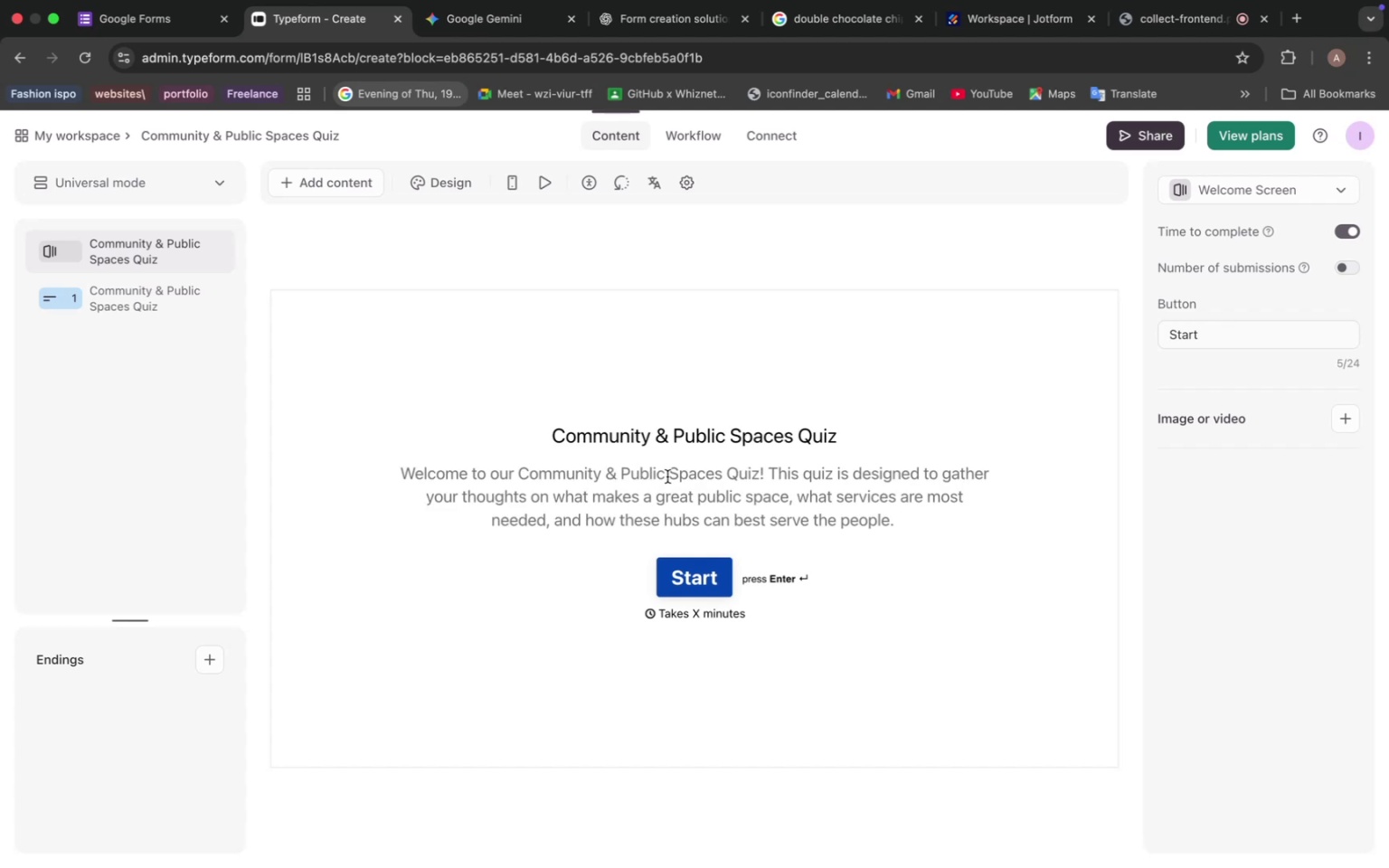 
left_click([505, 26])
 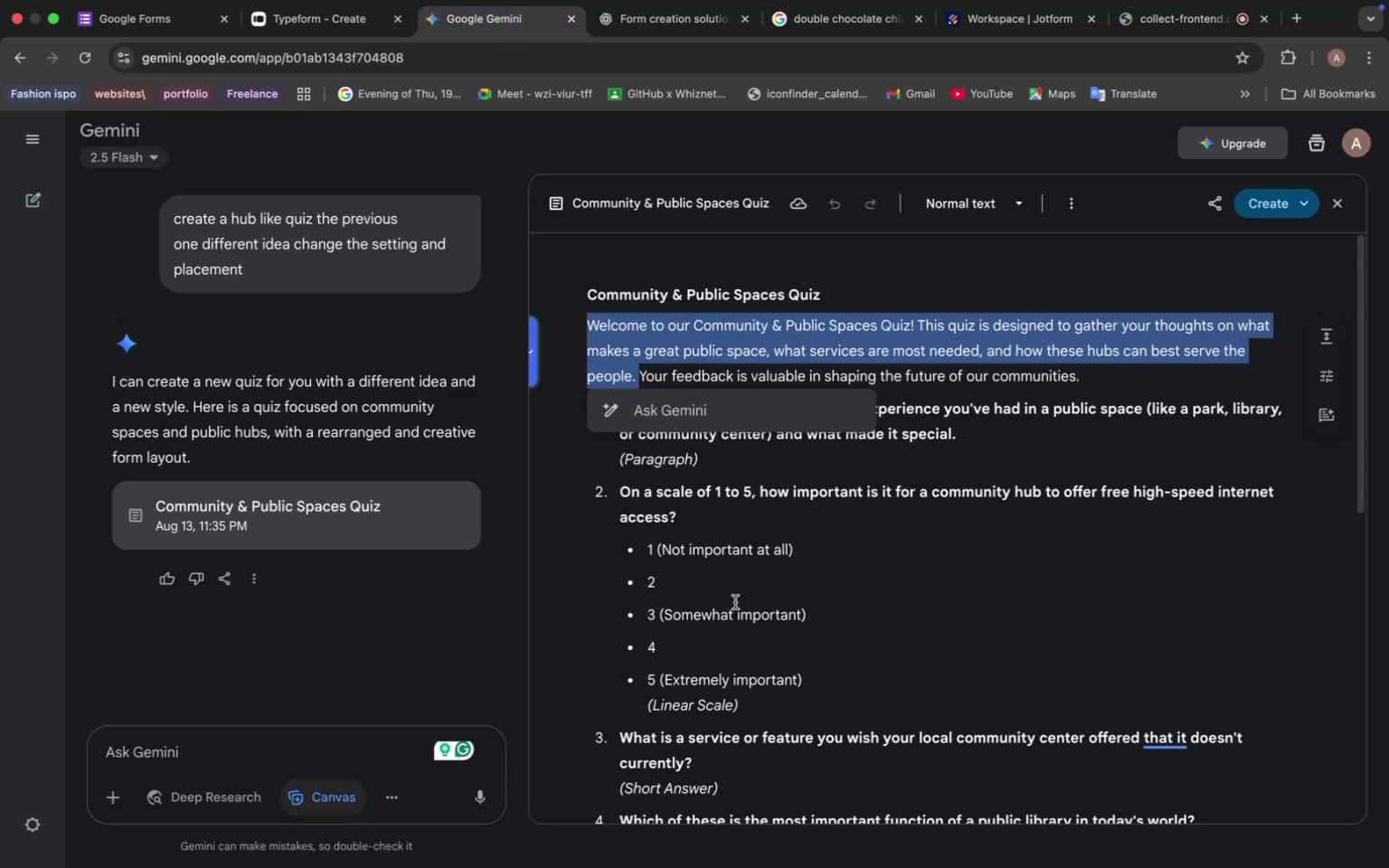 
left_click([699, 501])
 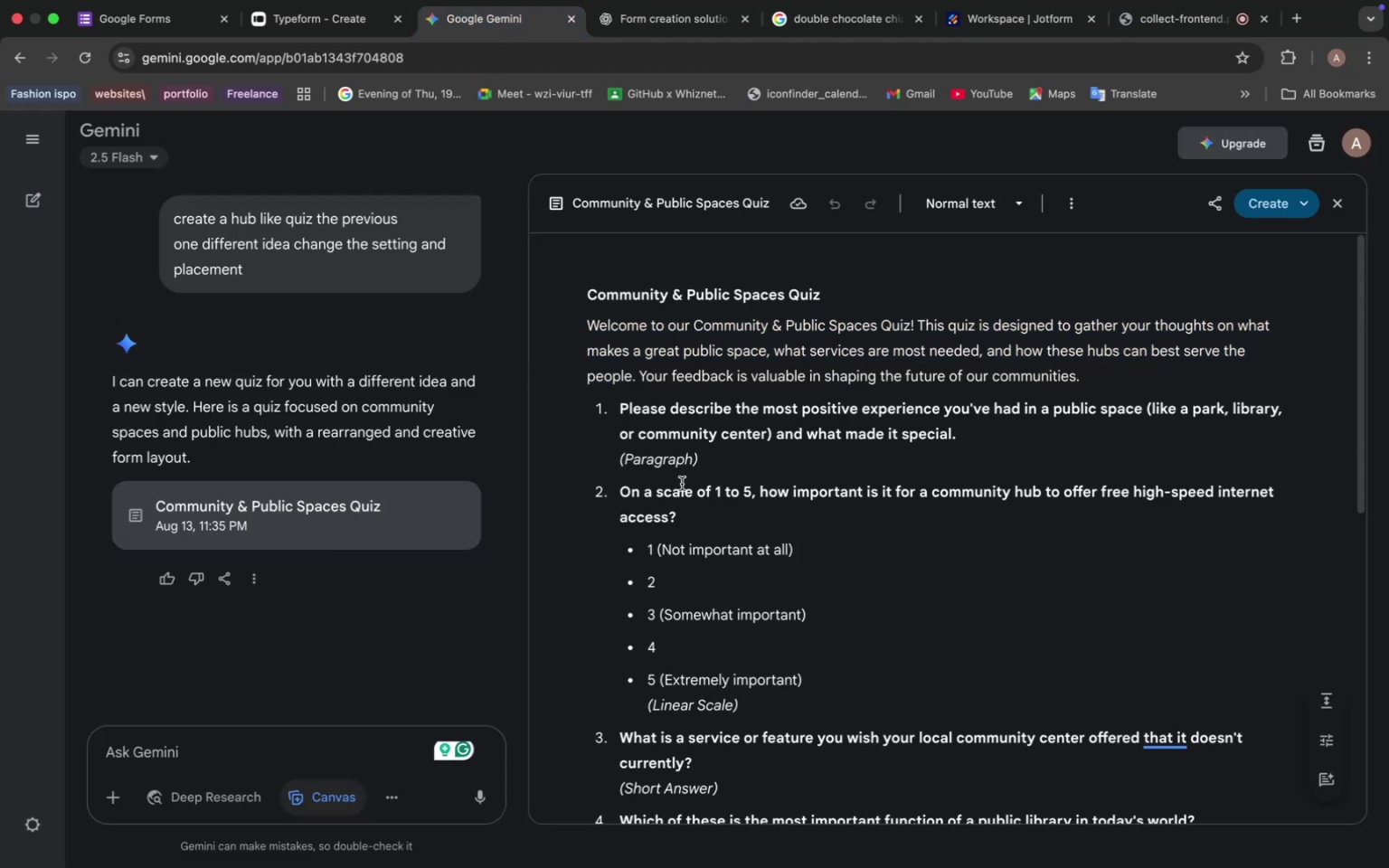 
left_click_drag(start_coordinate=[676, 520], to_coordinate=[599, 496])
 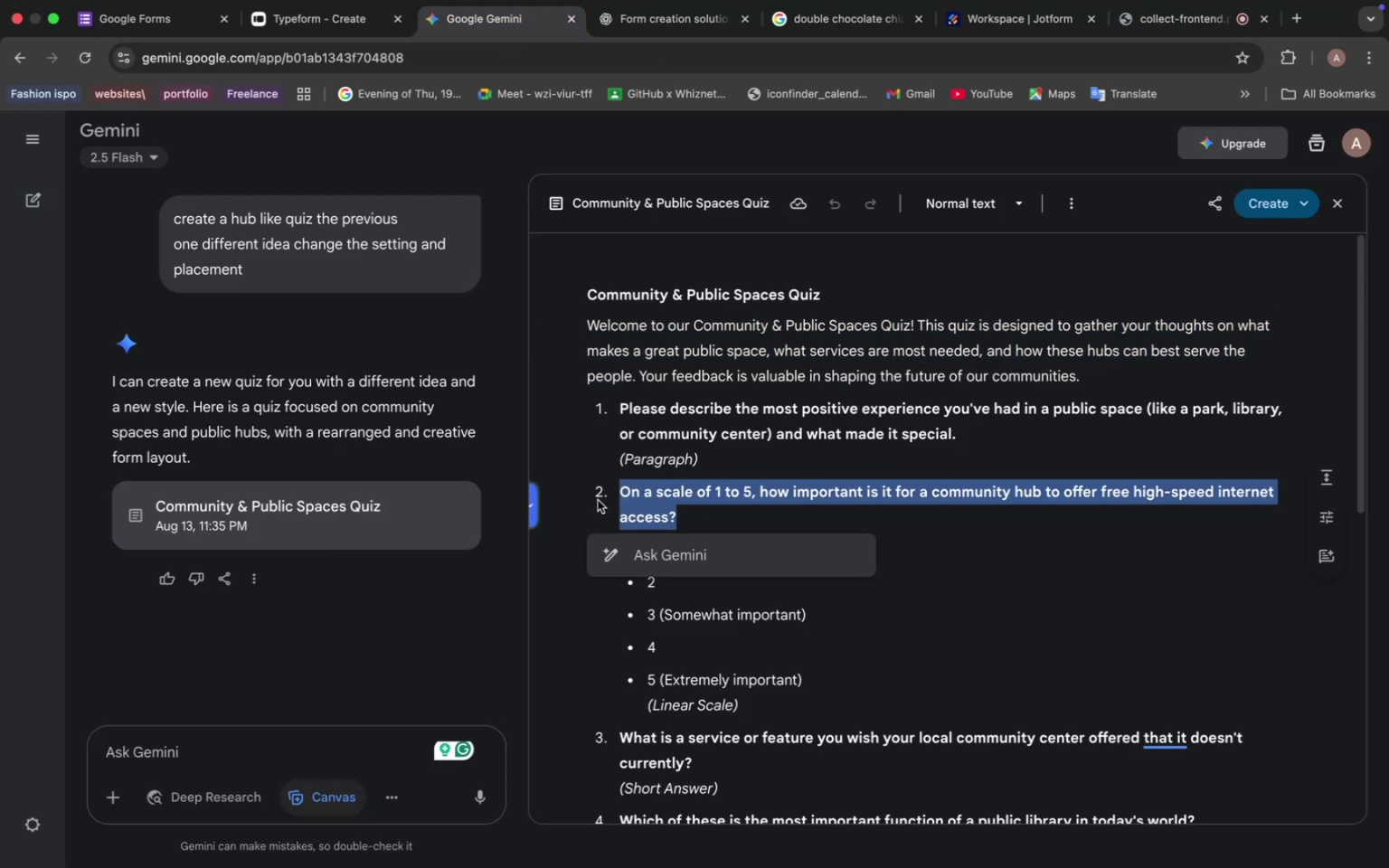 
key(Meta+C)
 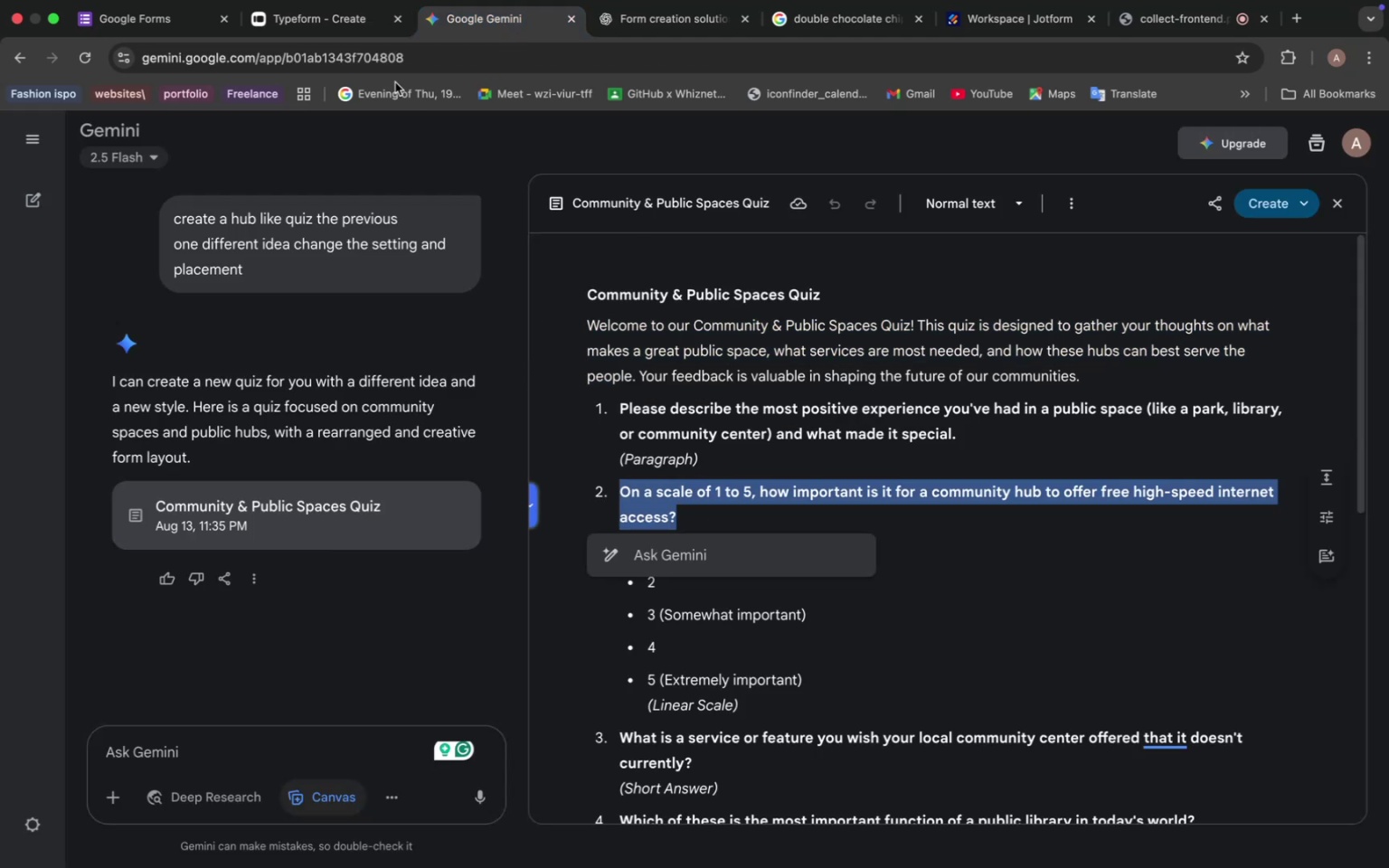 
left_click([349, 26])
 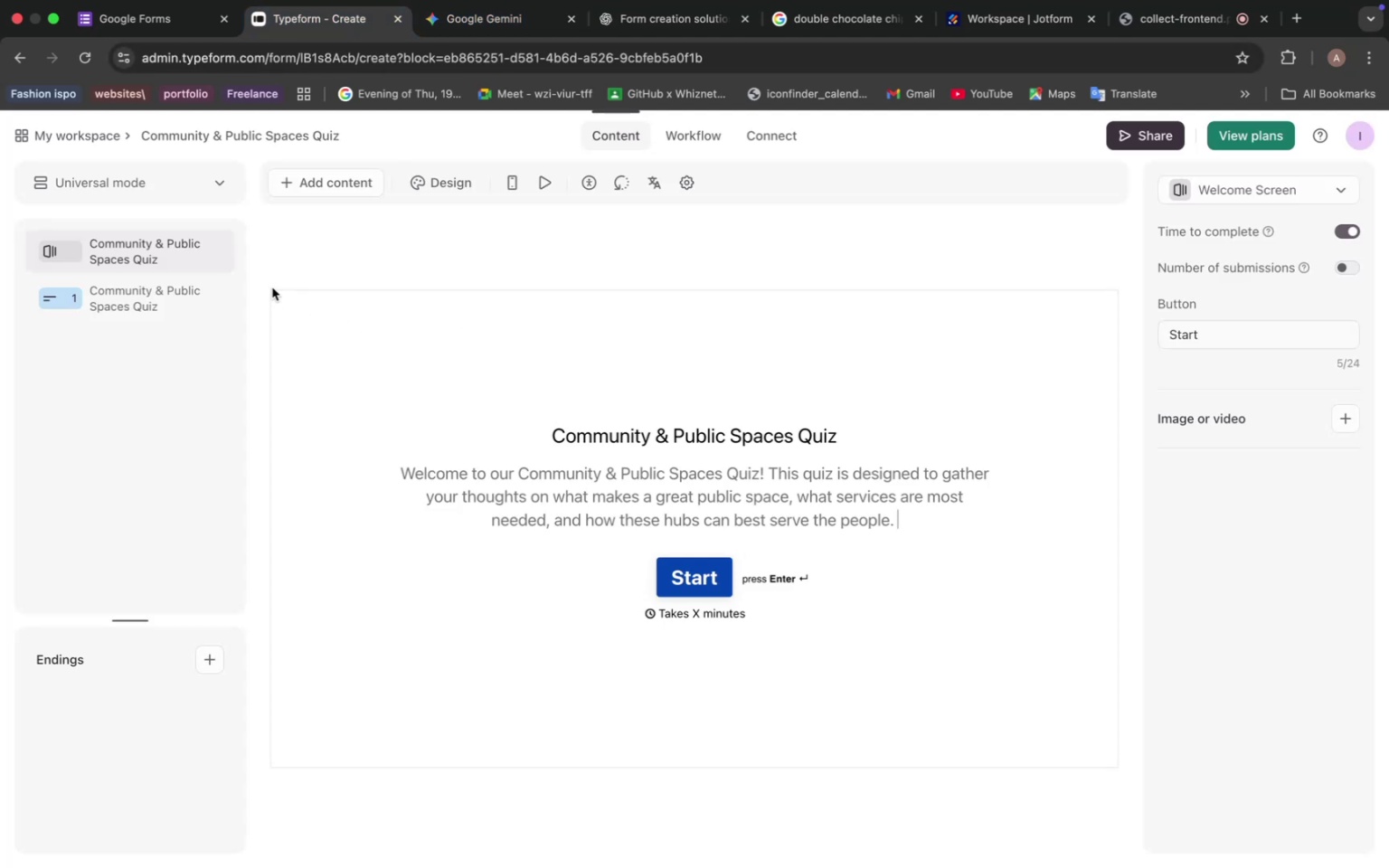 
left_click([137, 302])
 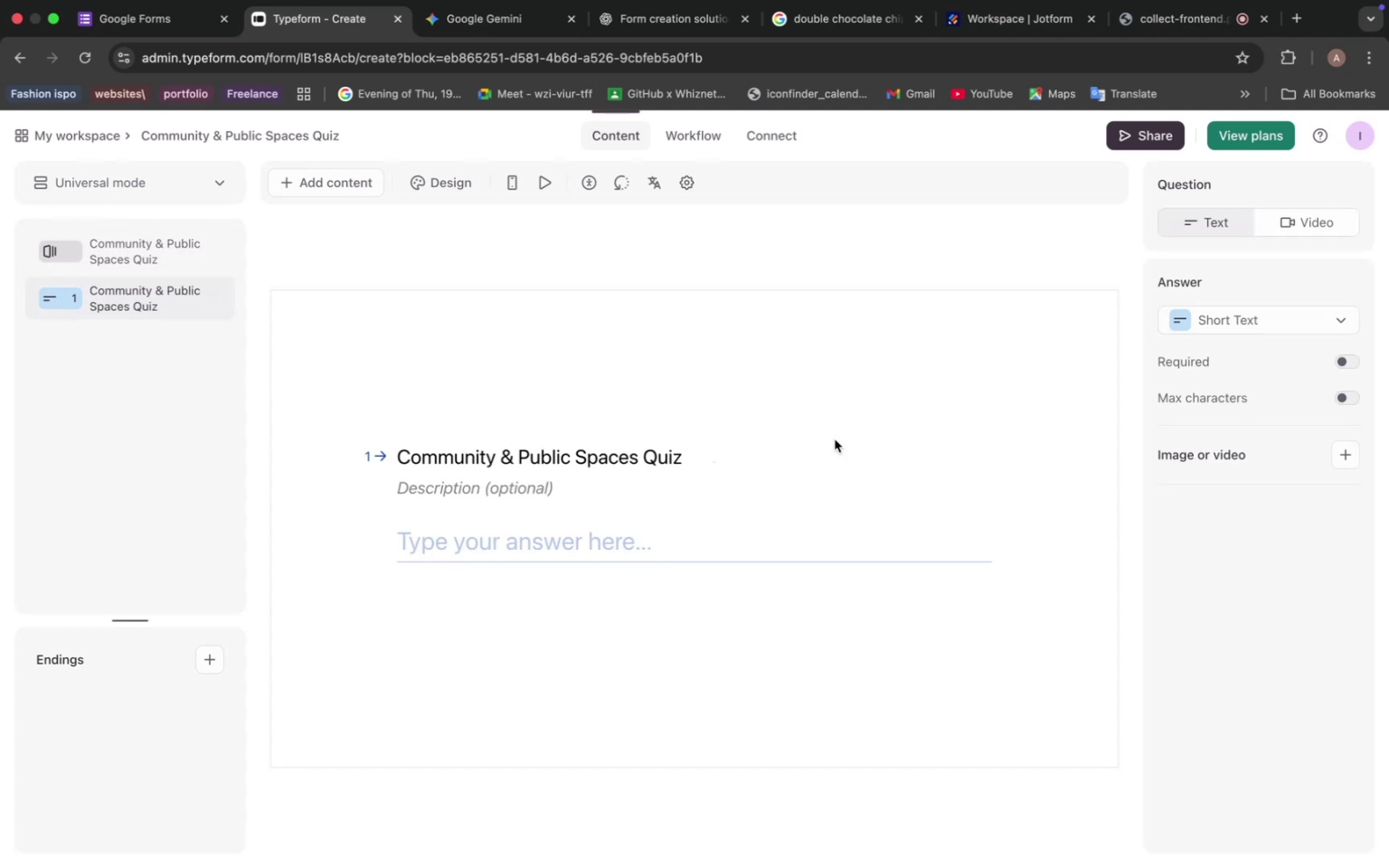 
left_click([1225, 325])
 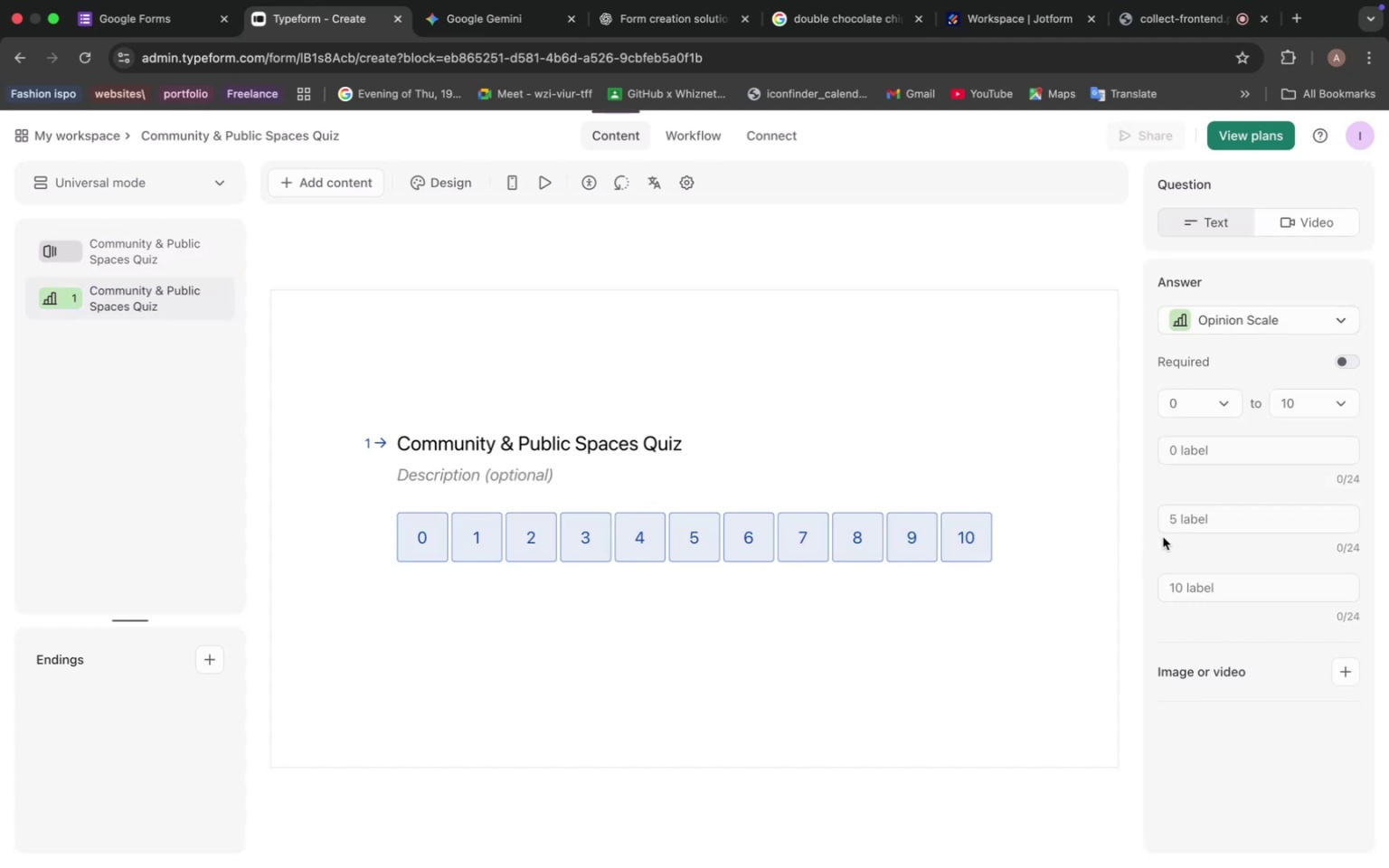 
left_click([501, 445])
 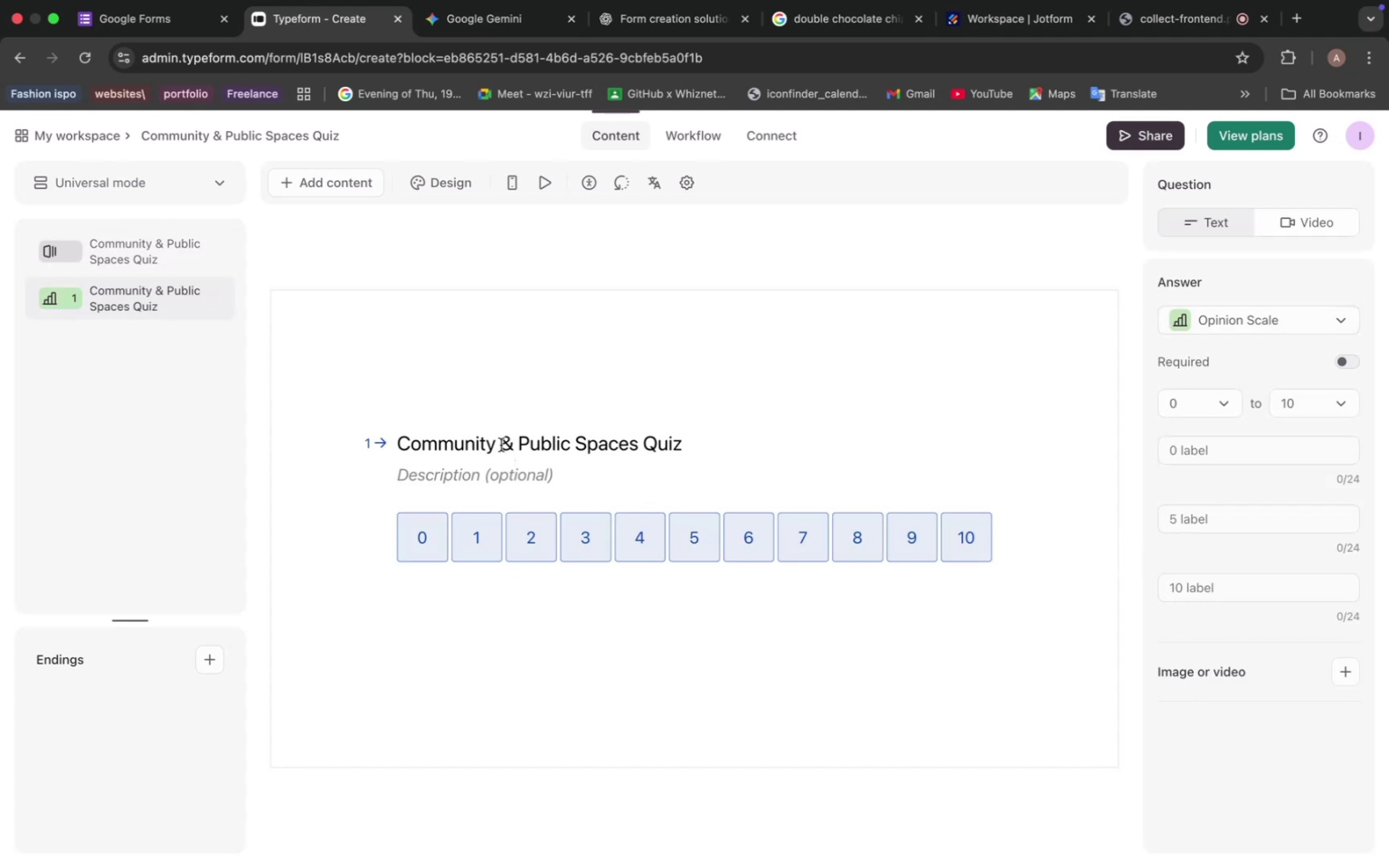 
double_click([501, 445])
 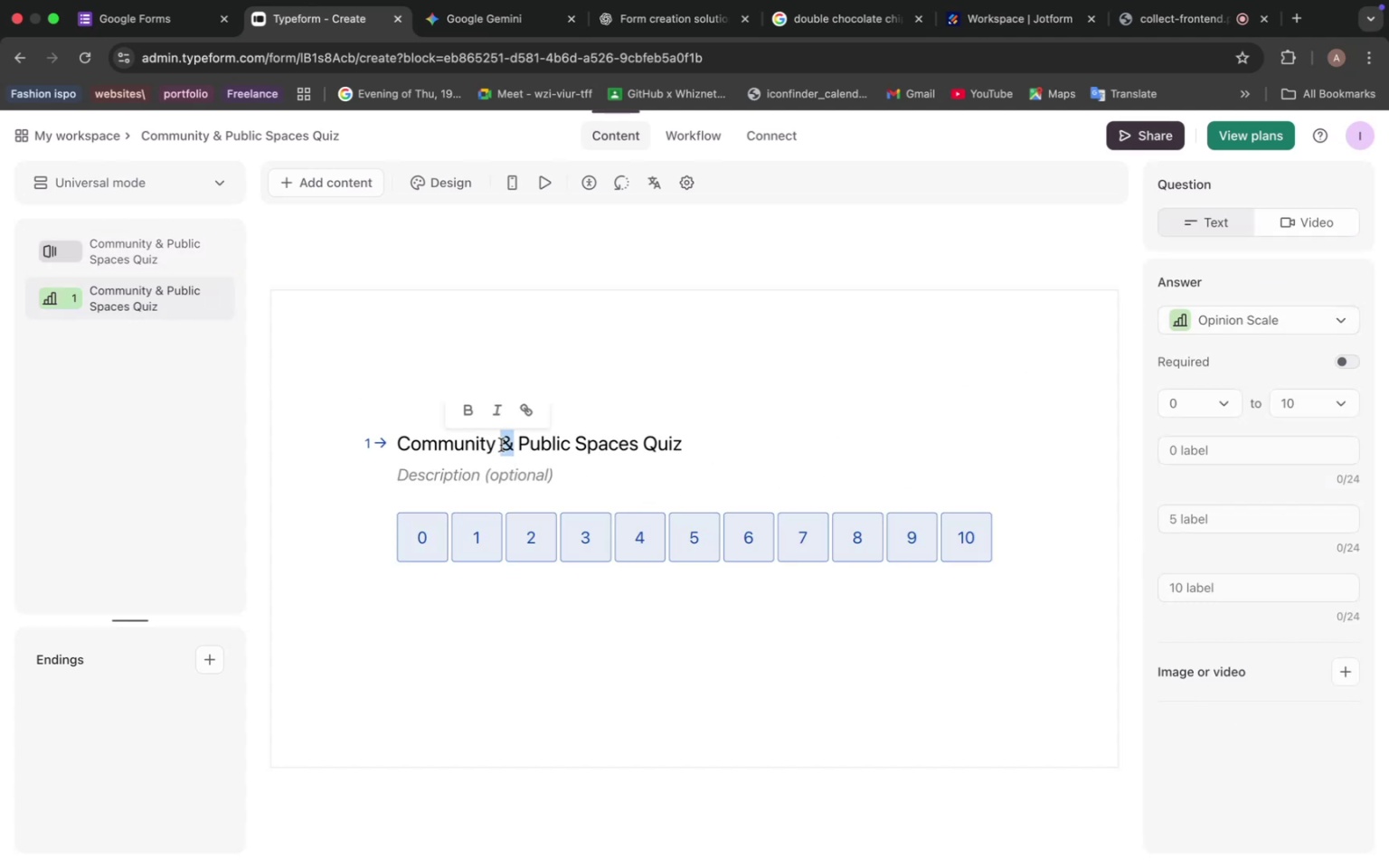 
triple_click([501, 445])
 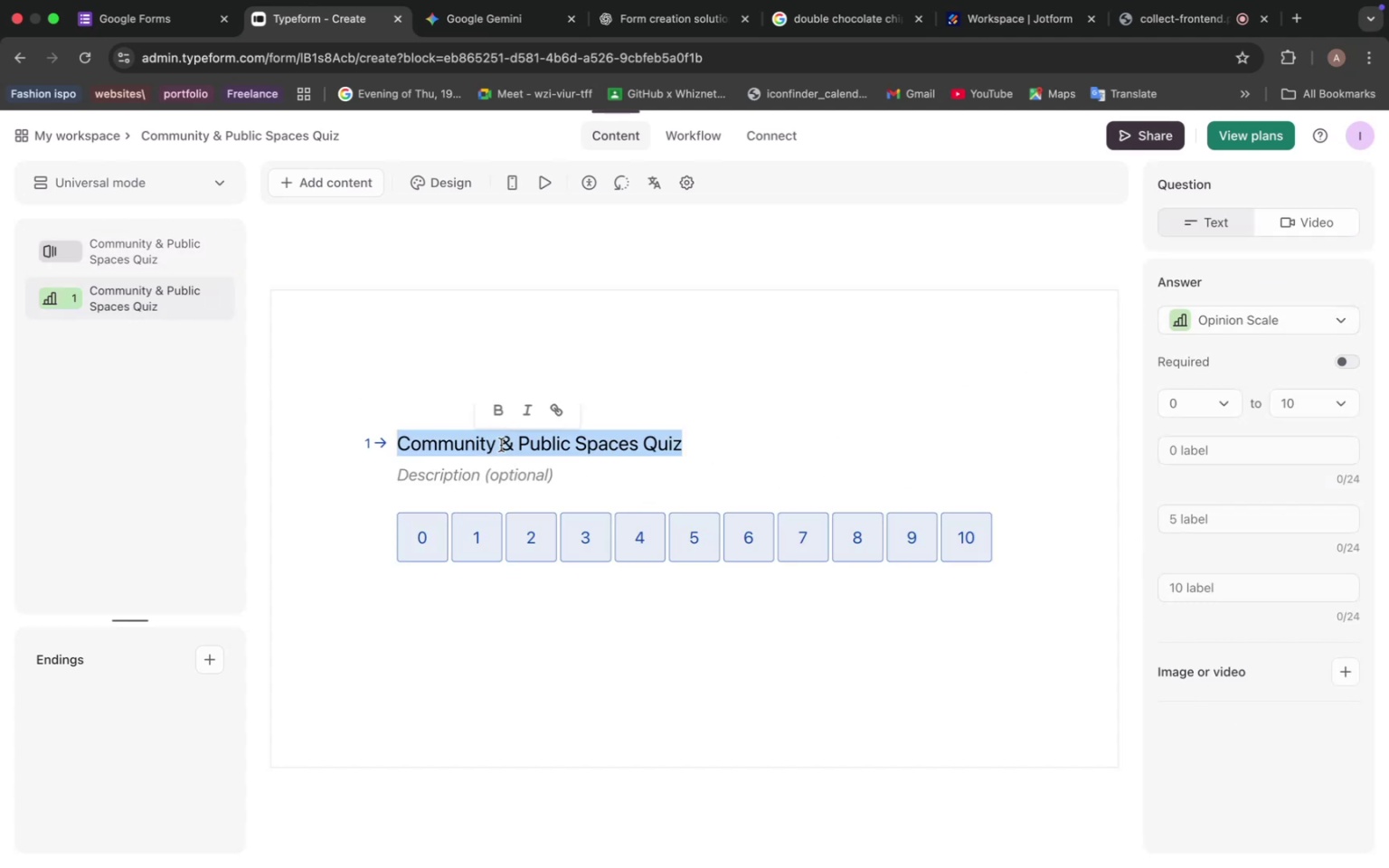 
key(Meta+V)
 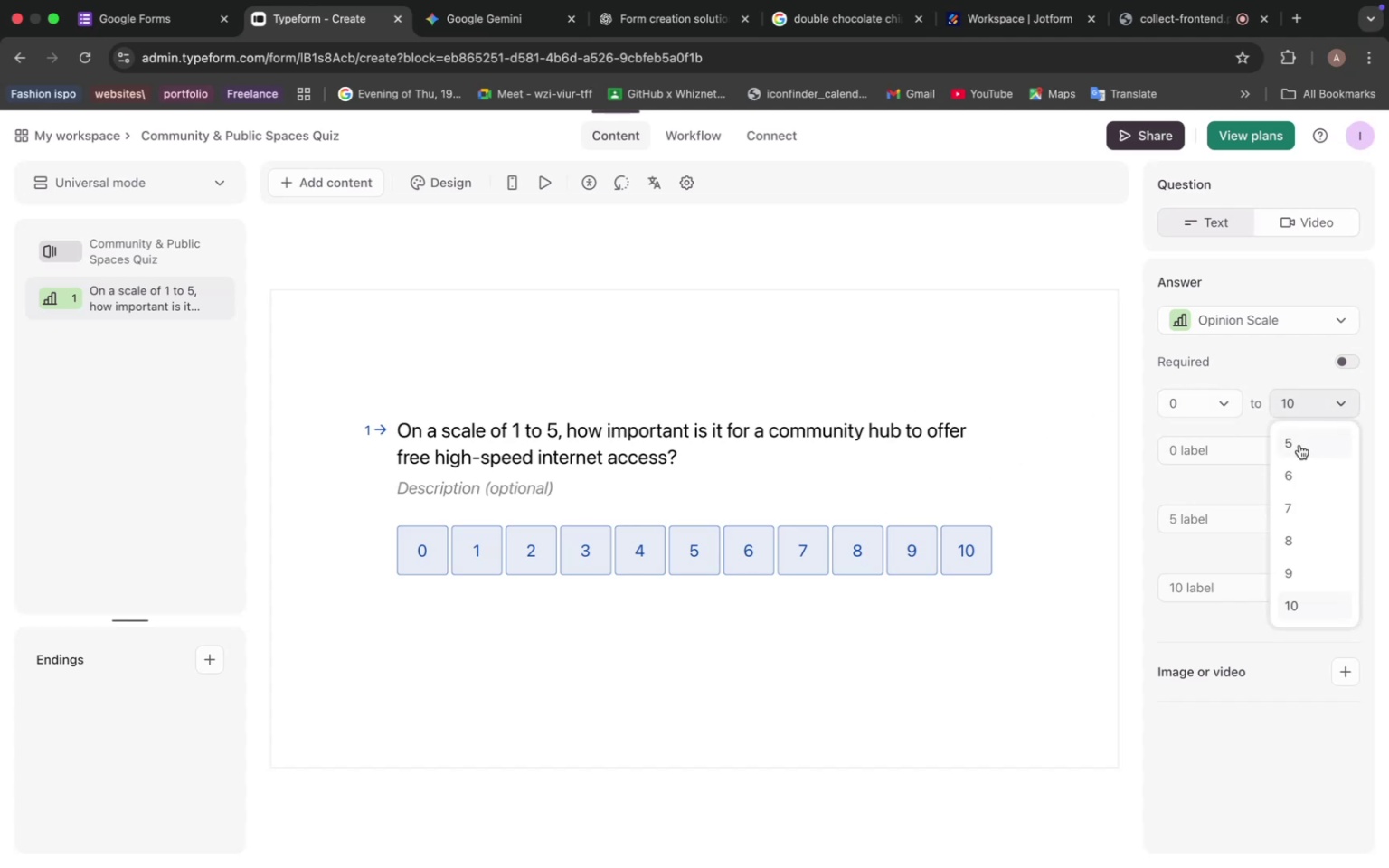 
wait(7.11)
 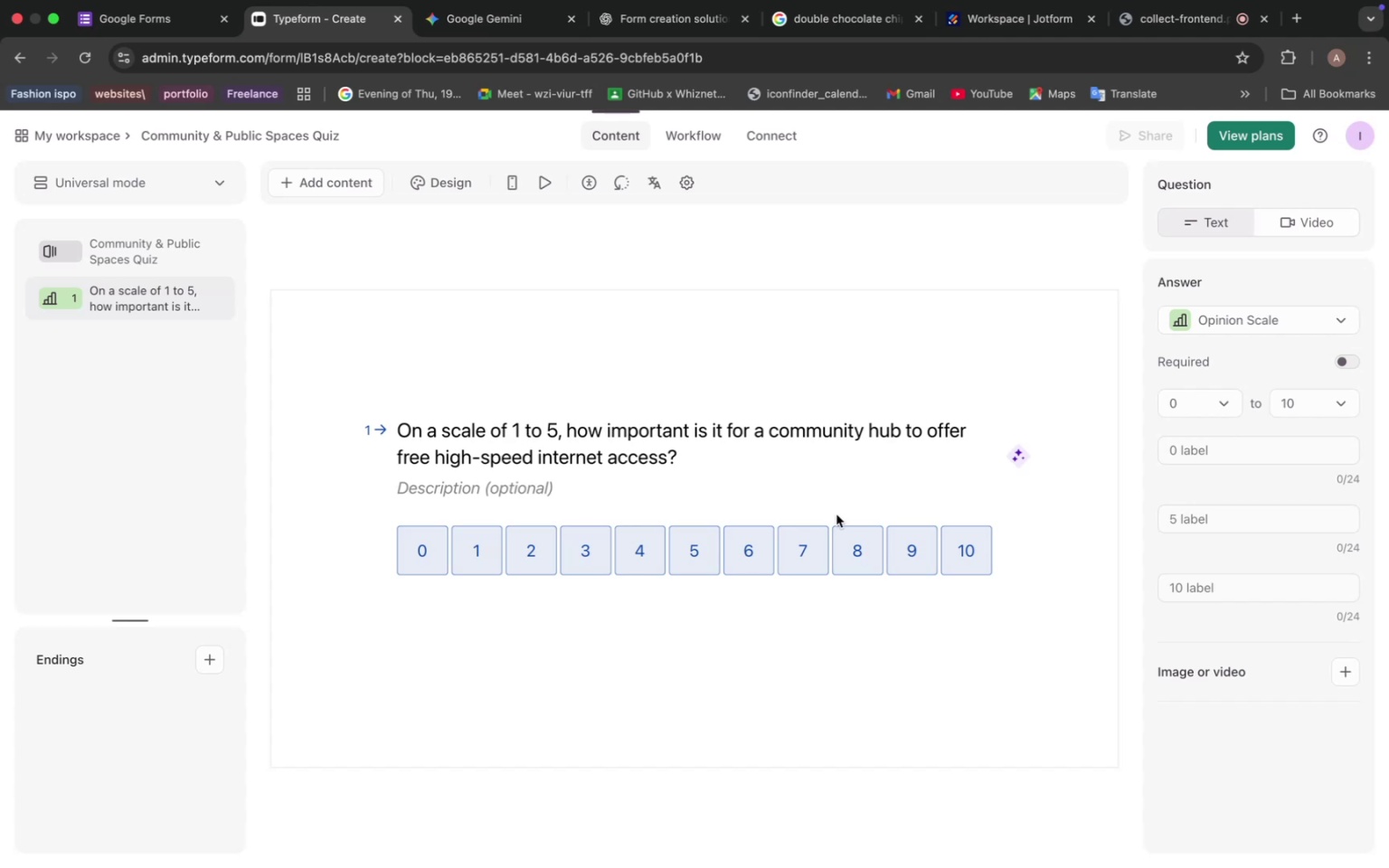 
double_click([554, 429])
 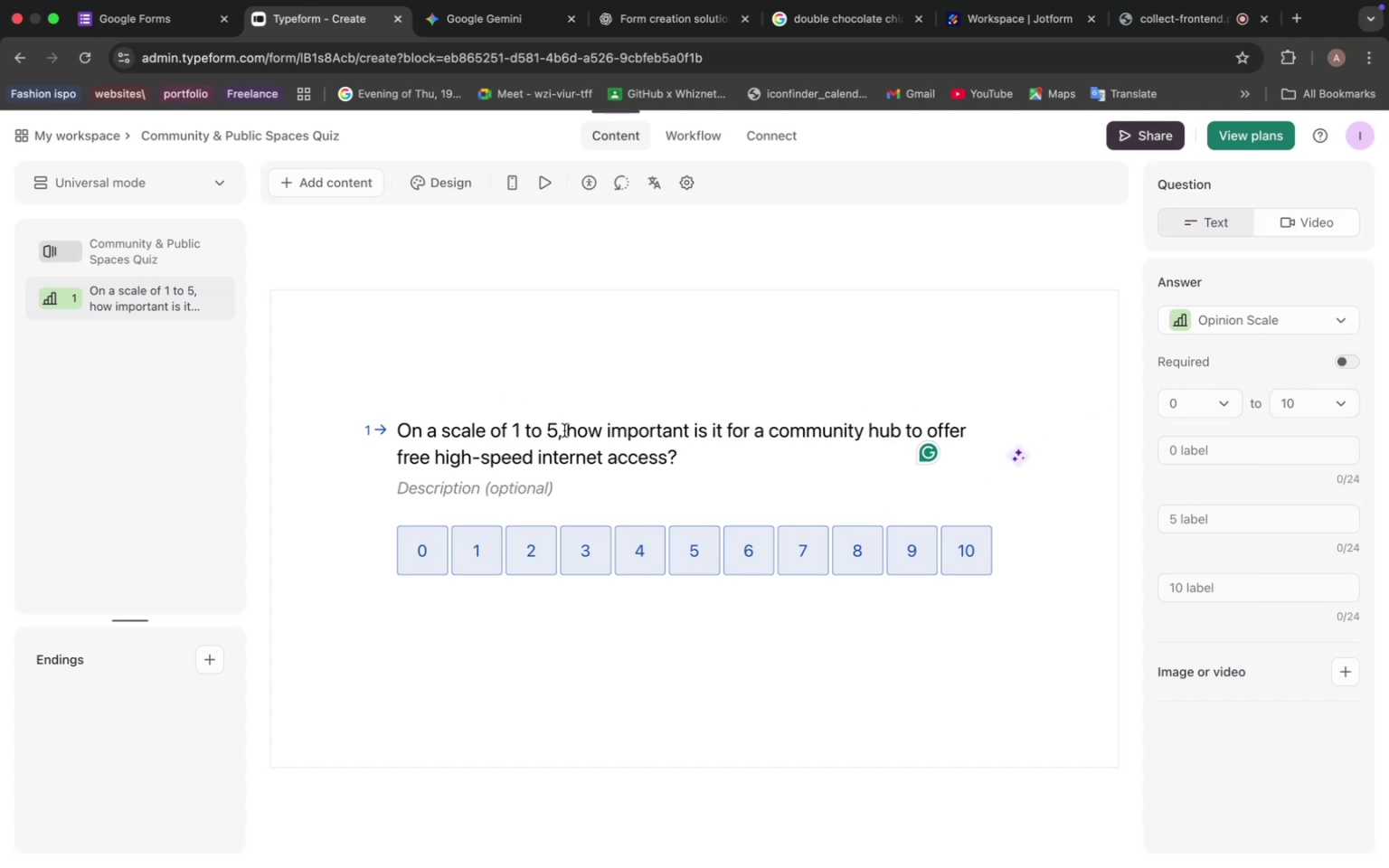 
key(Backspace)
type(10)
 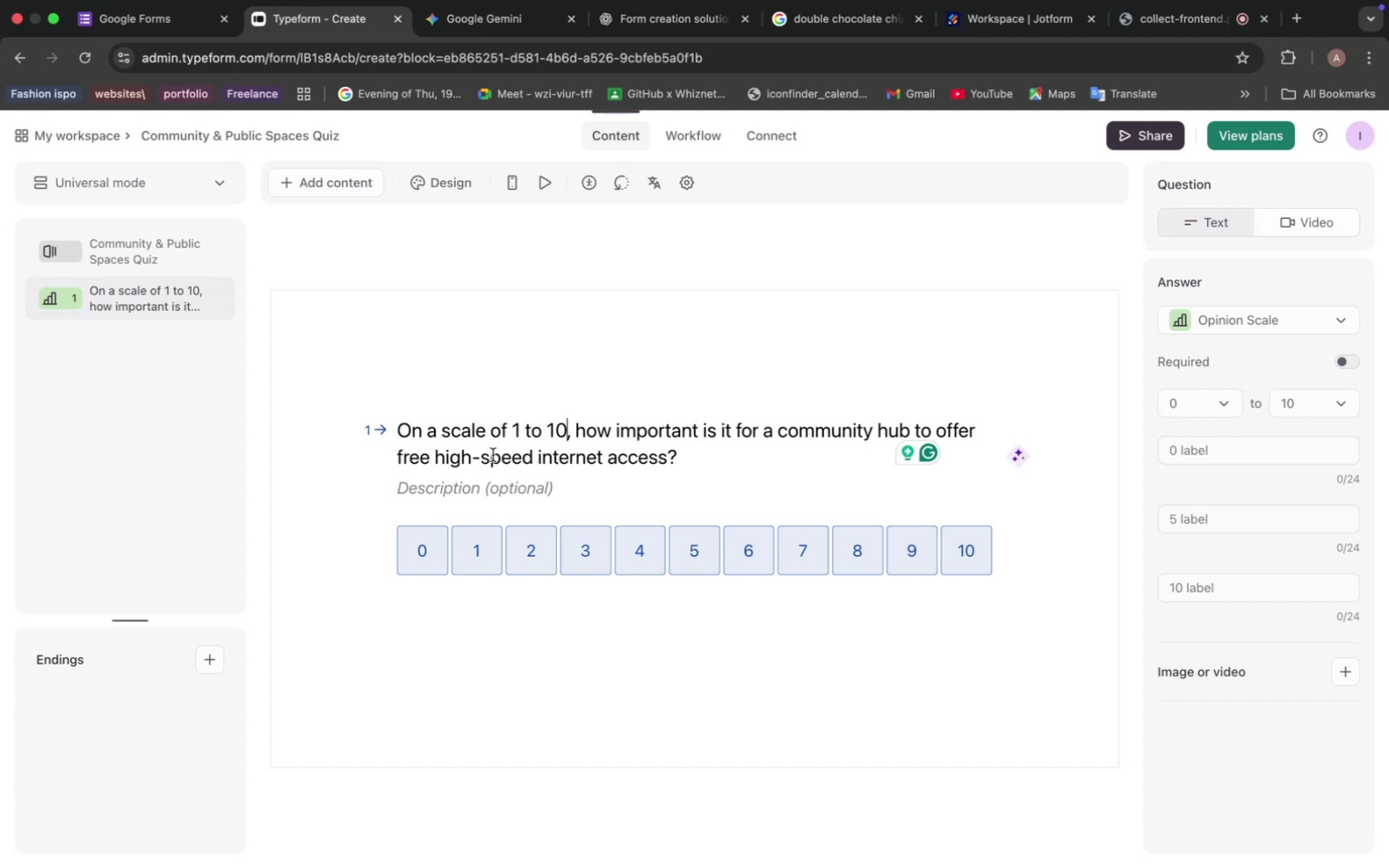 
wait(7.07)
 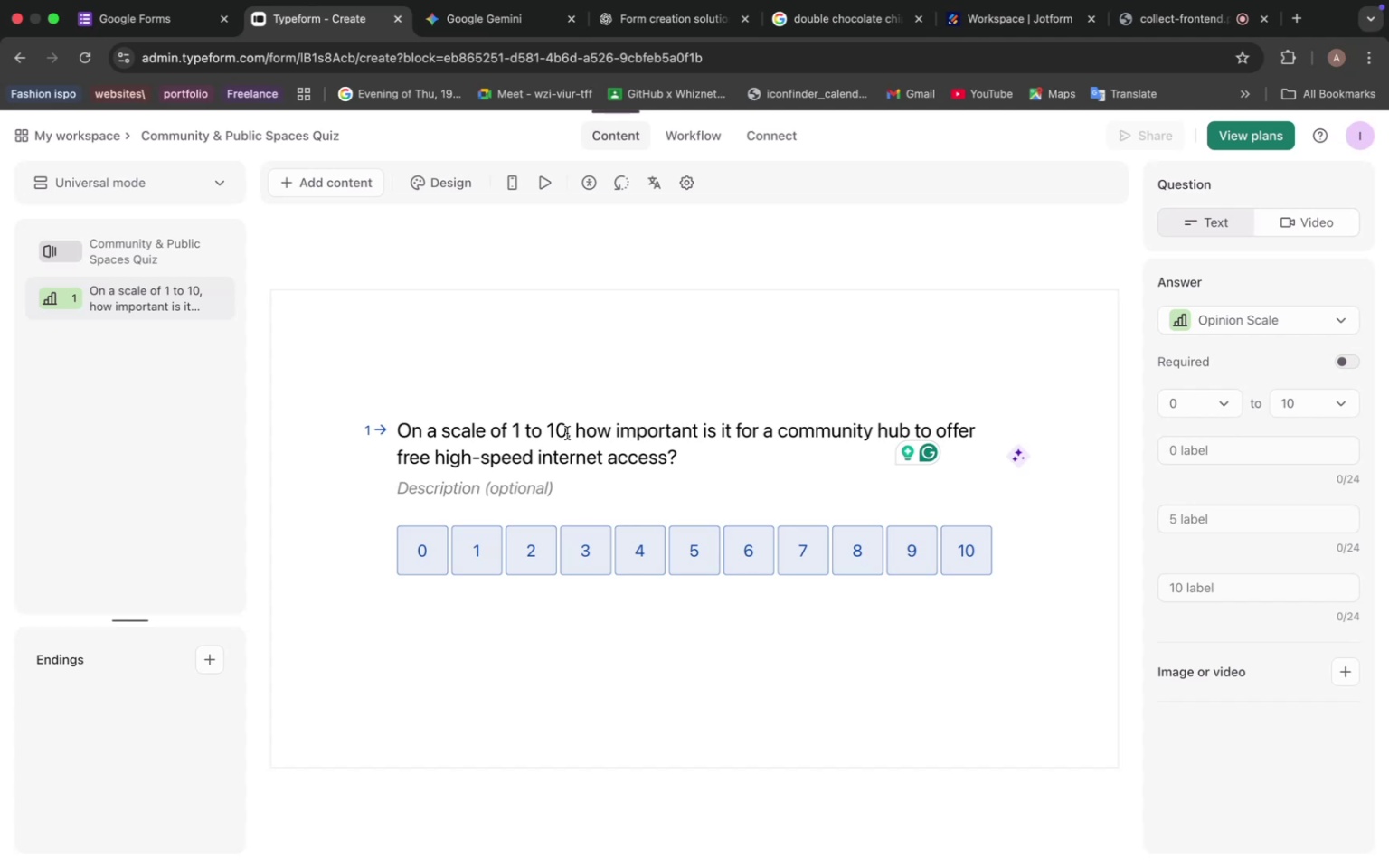 
left_click([496, 27])
 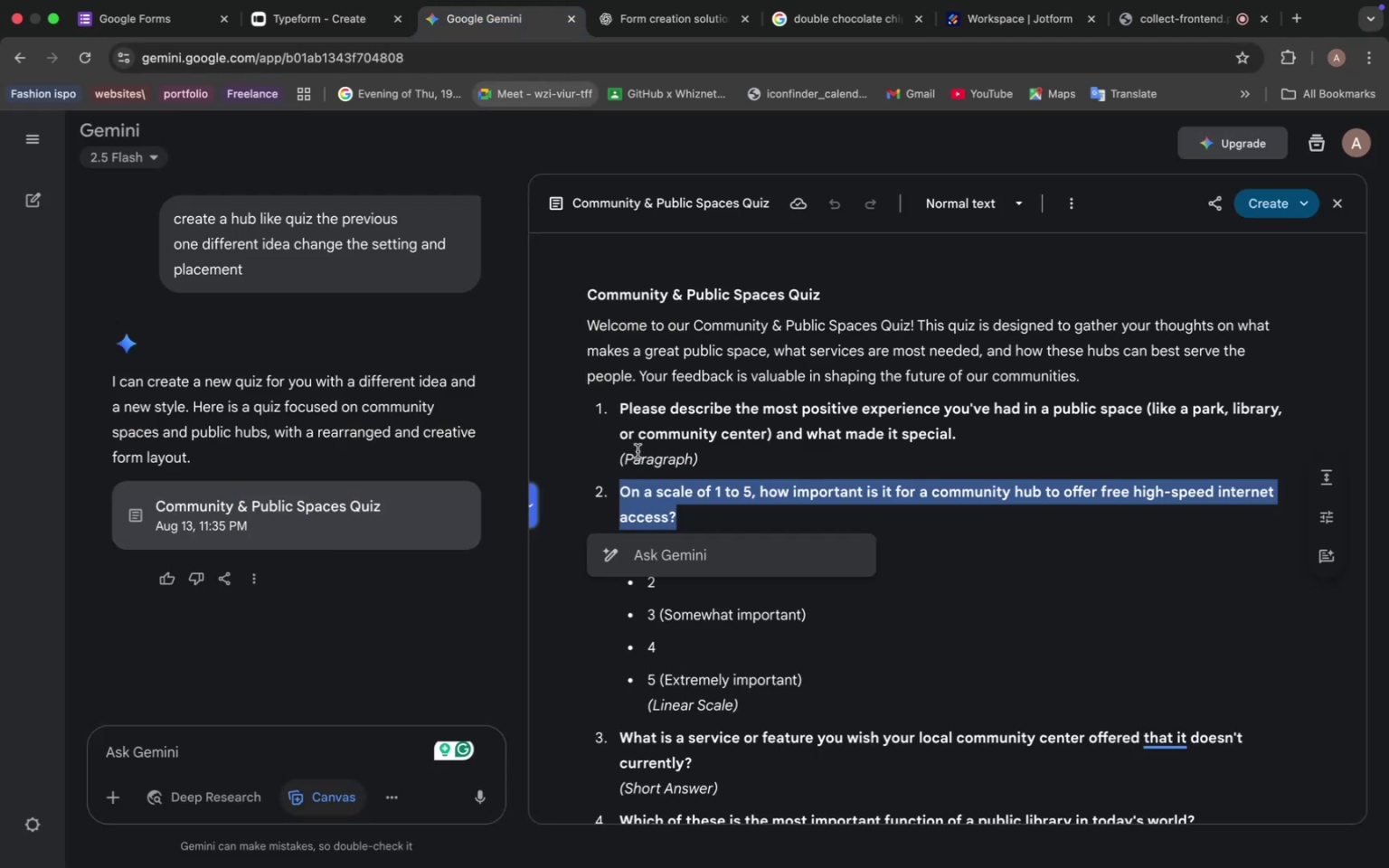 
left_click_drag(start_coordinate=[620, 406], to_coordinate=[1003, 436])
 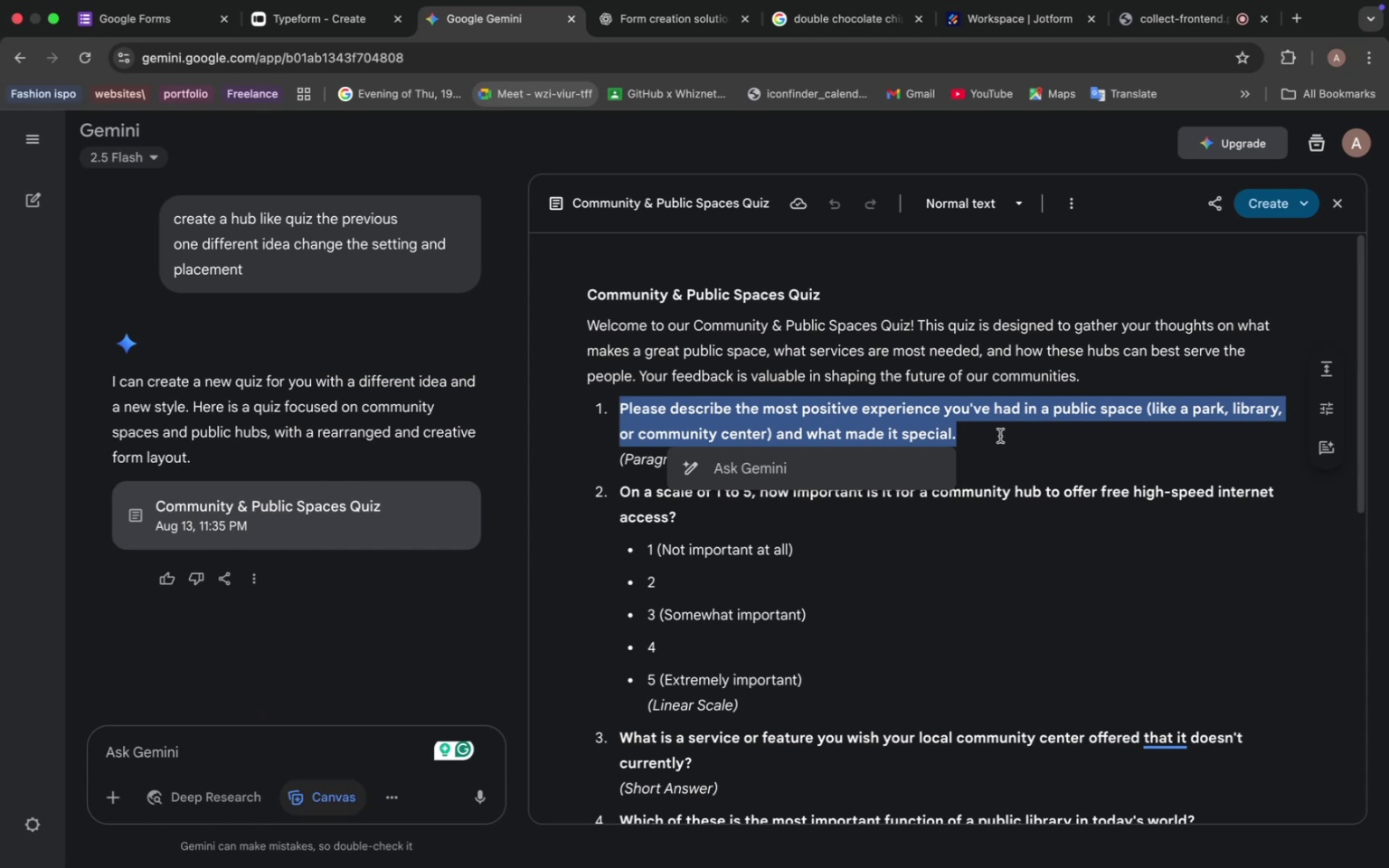 
key(Meta+C)
 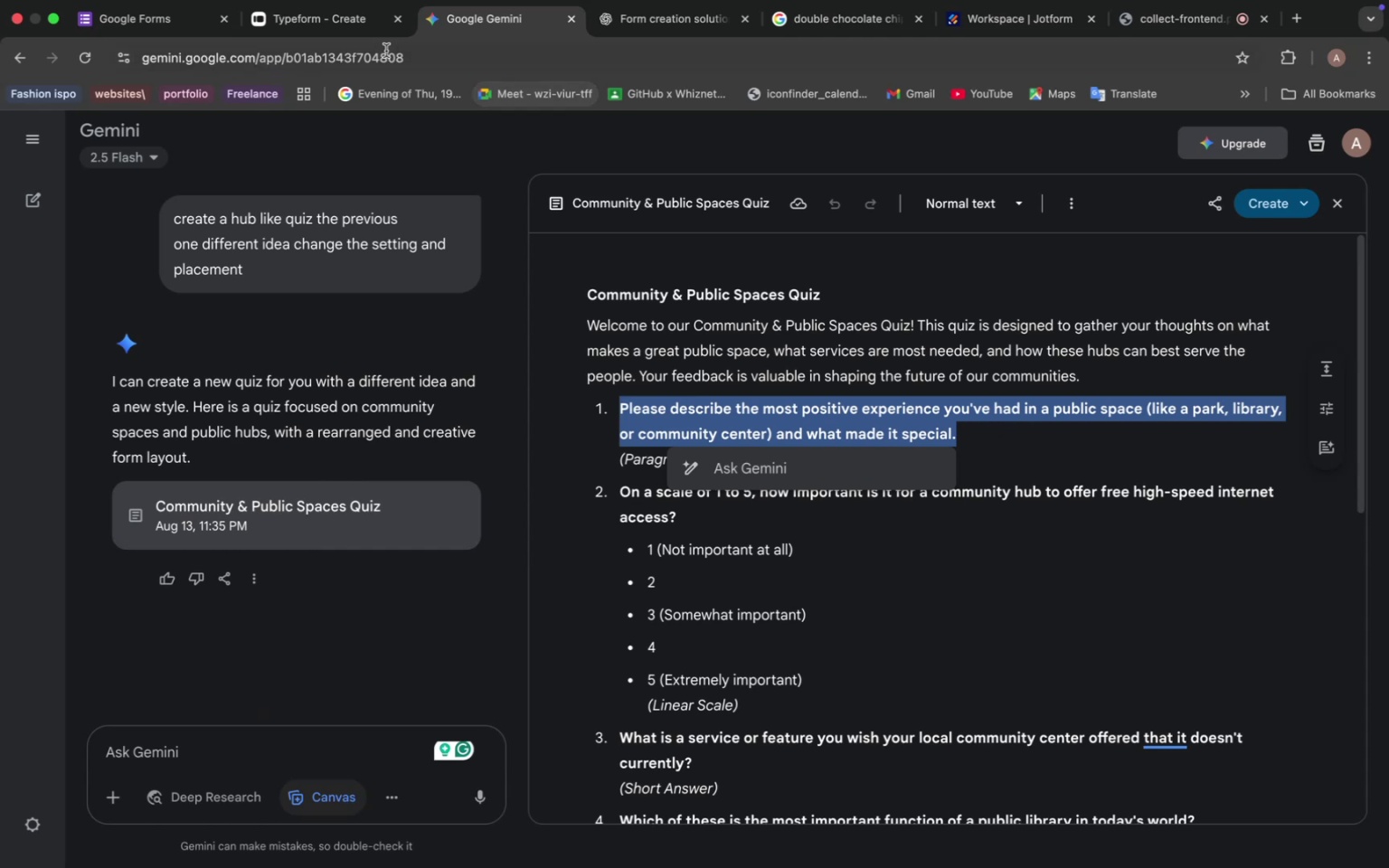 
left_click([348, 27])
 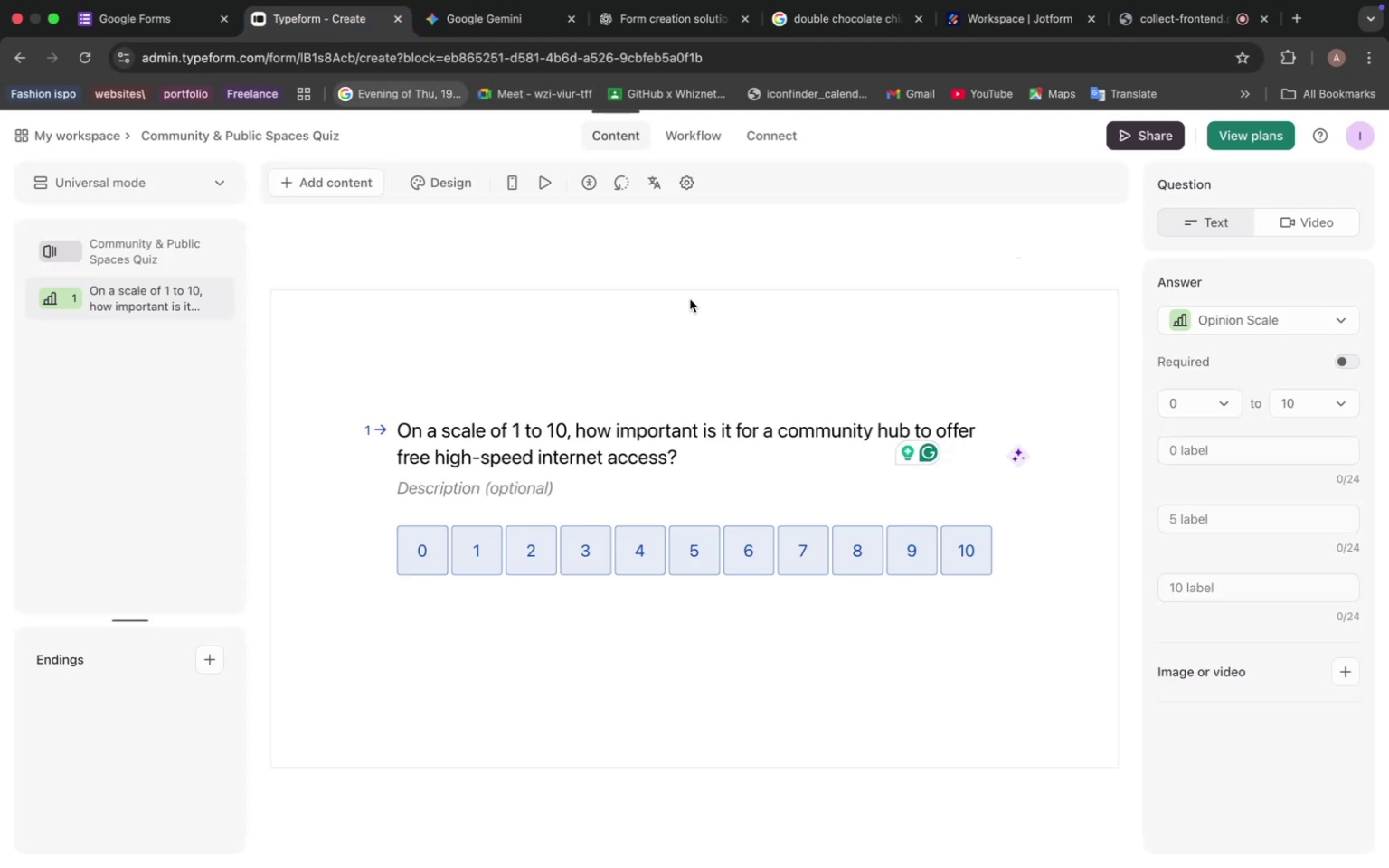 
left_click([336, 175])
 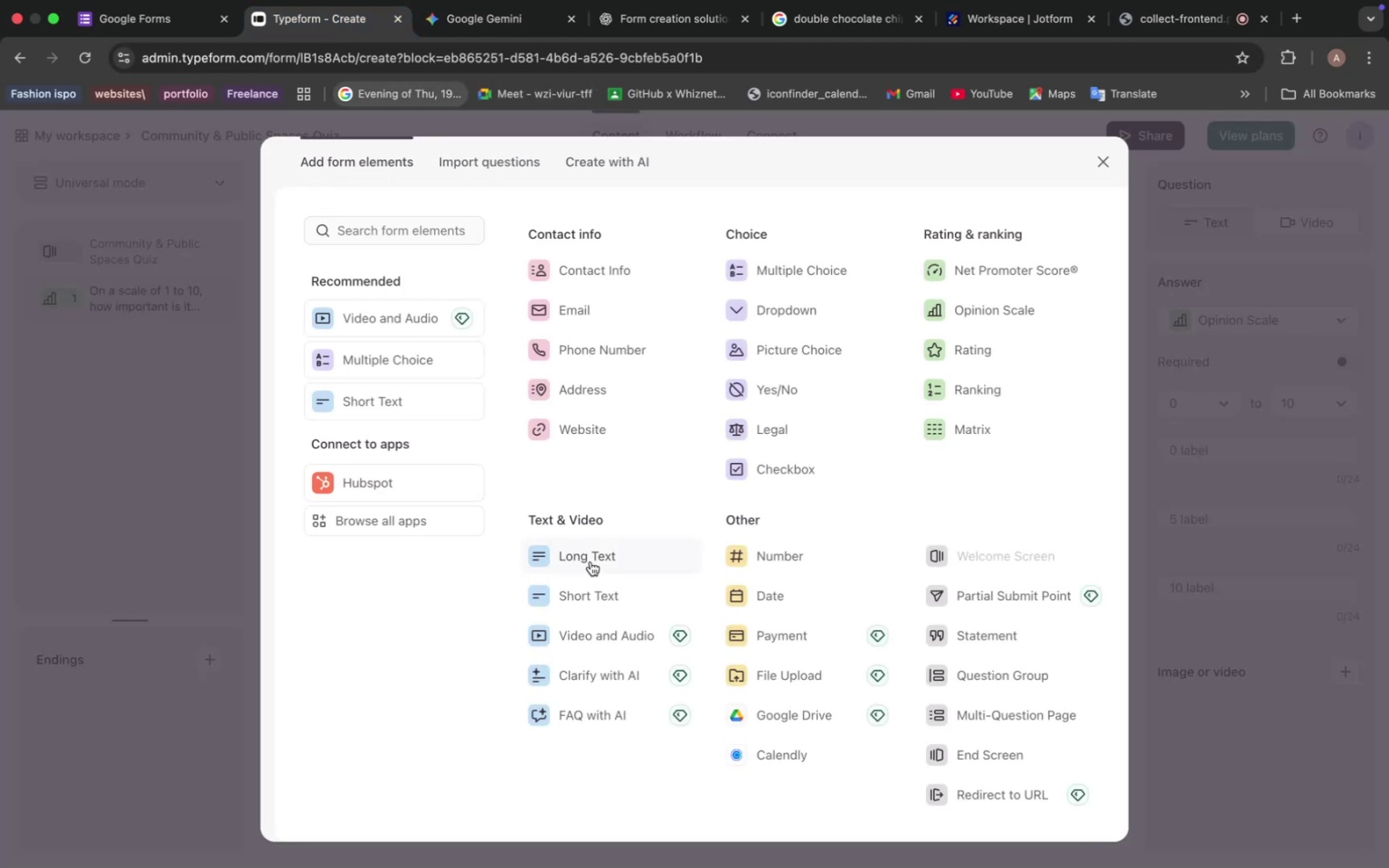 
left_click([591, 561])
 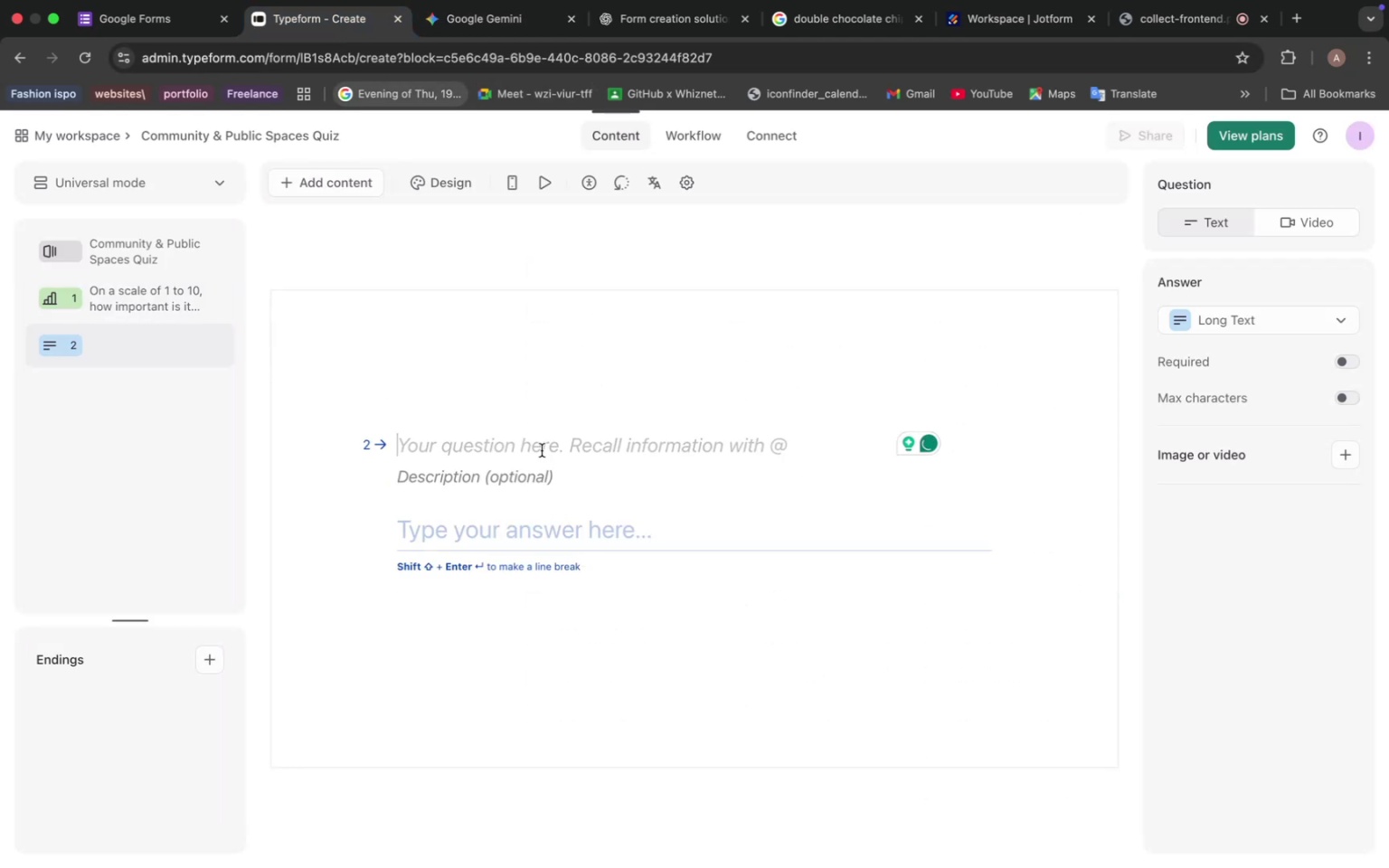 
key(Meta+V)
 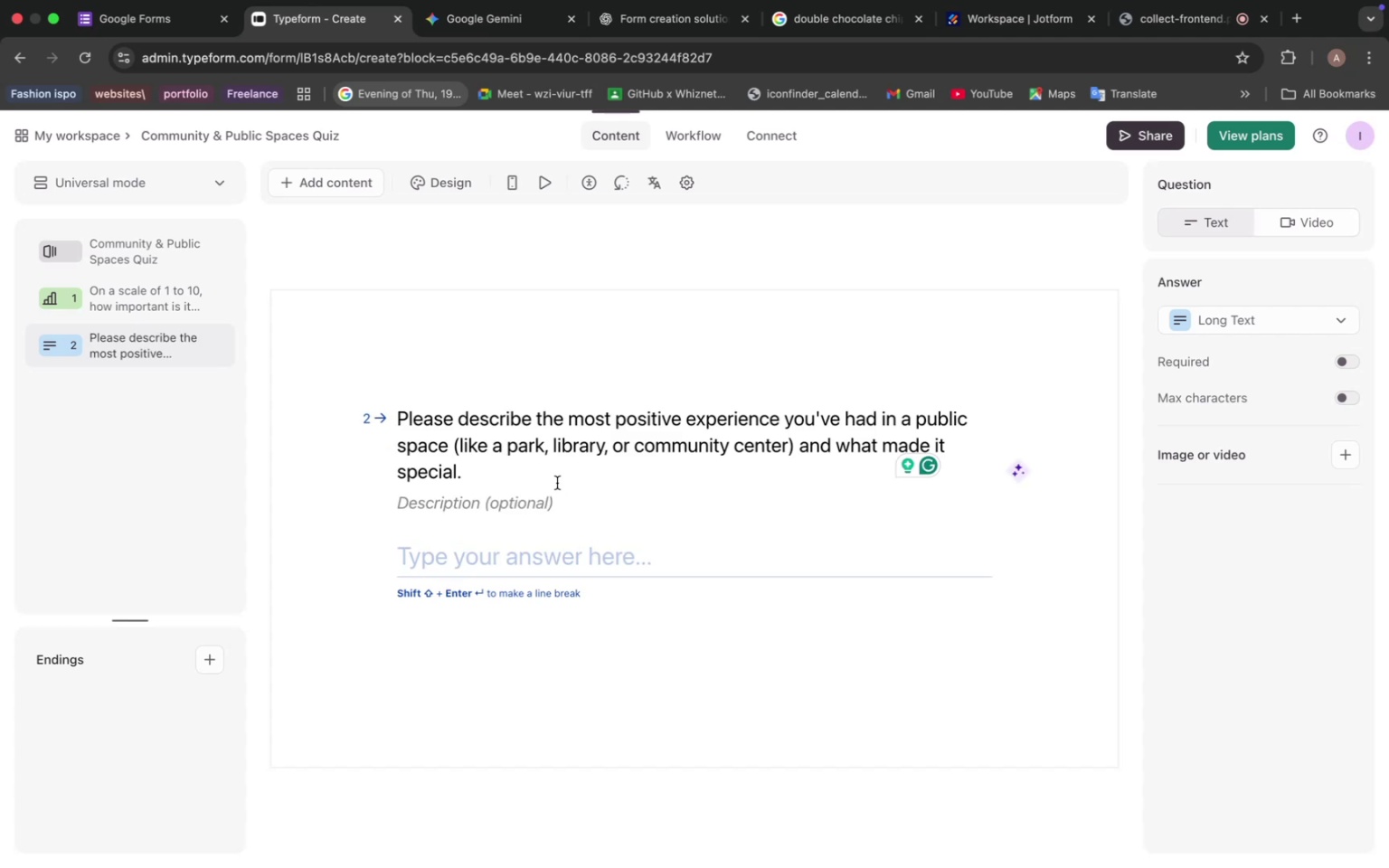 
wait(5.65)
 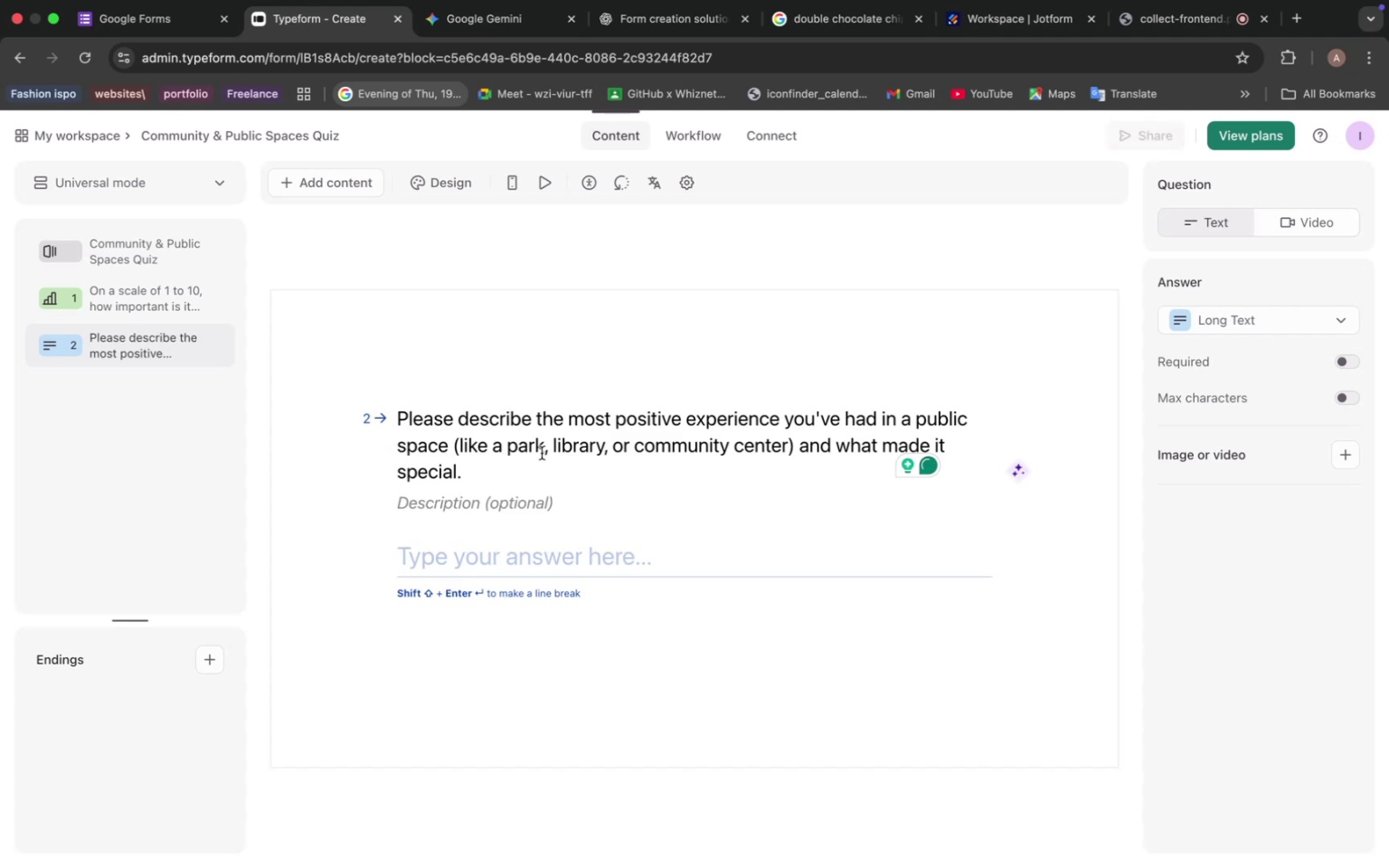 
left_click([489, 24])
 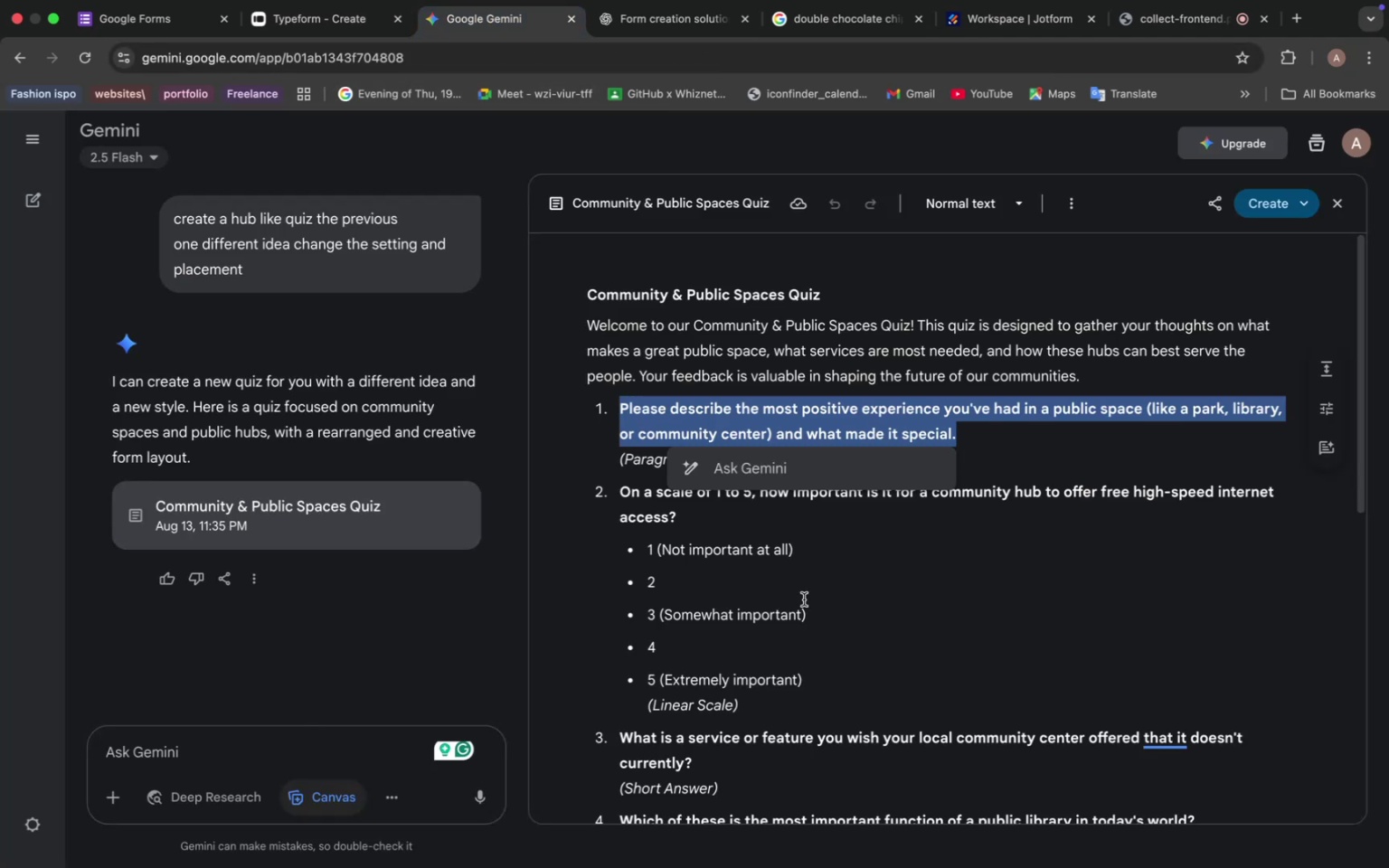 
scroll: coordinate [655, 571], scroll_direction: down, amount: 8.0
 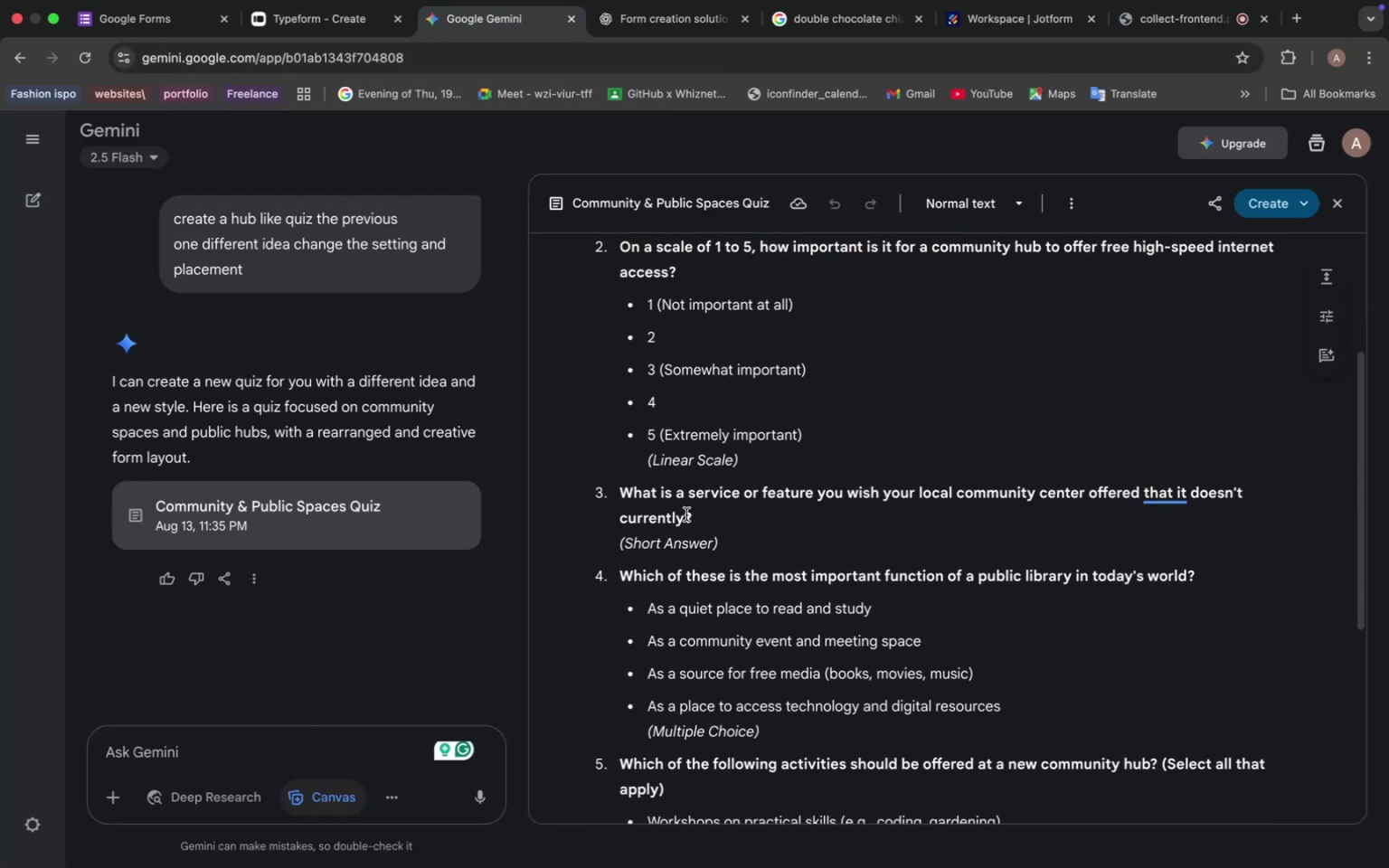 
left_click_drag(start_coordinate=[705, 516], to_coordinate=[599, 500])
 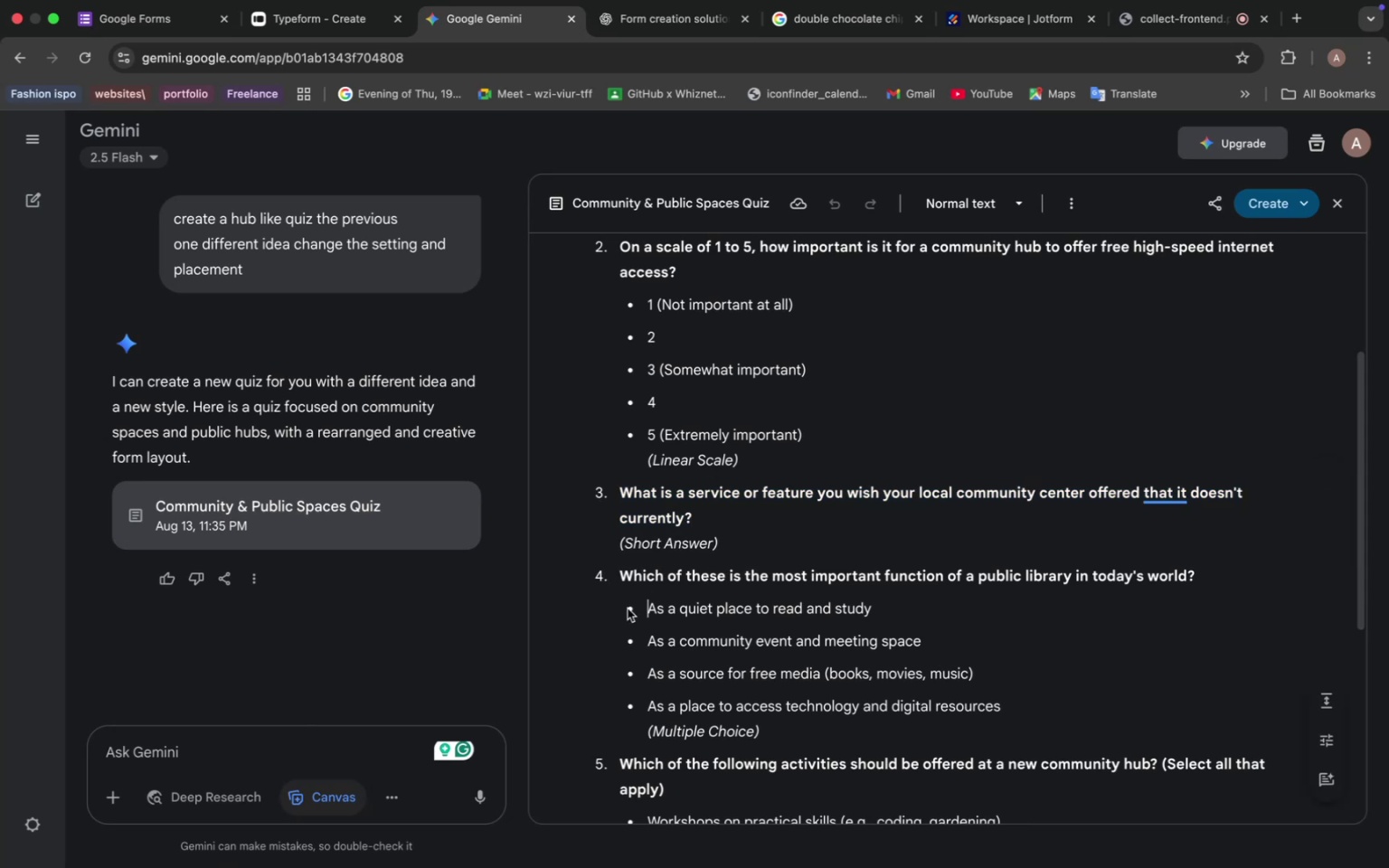 
left_click_drag(start_coordinate=[621, 570], to_coordinate=[1268, 566])
 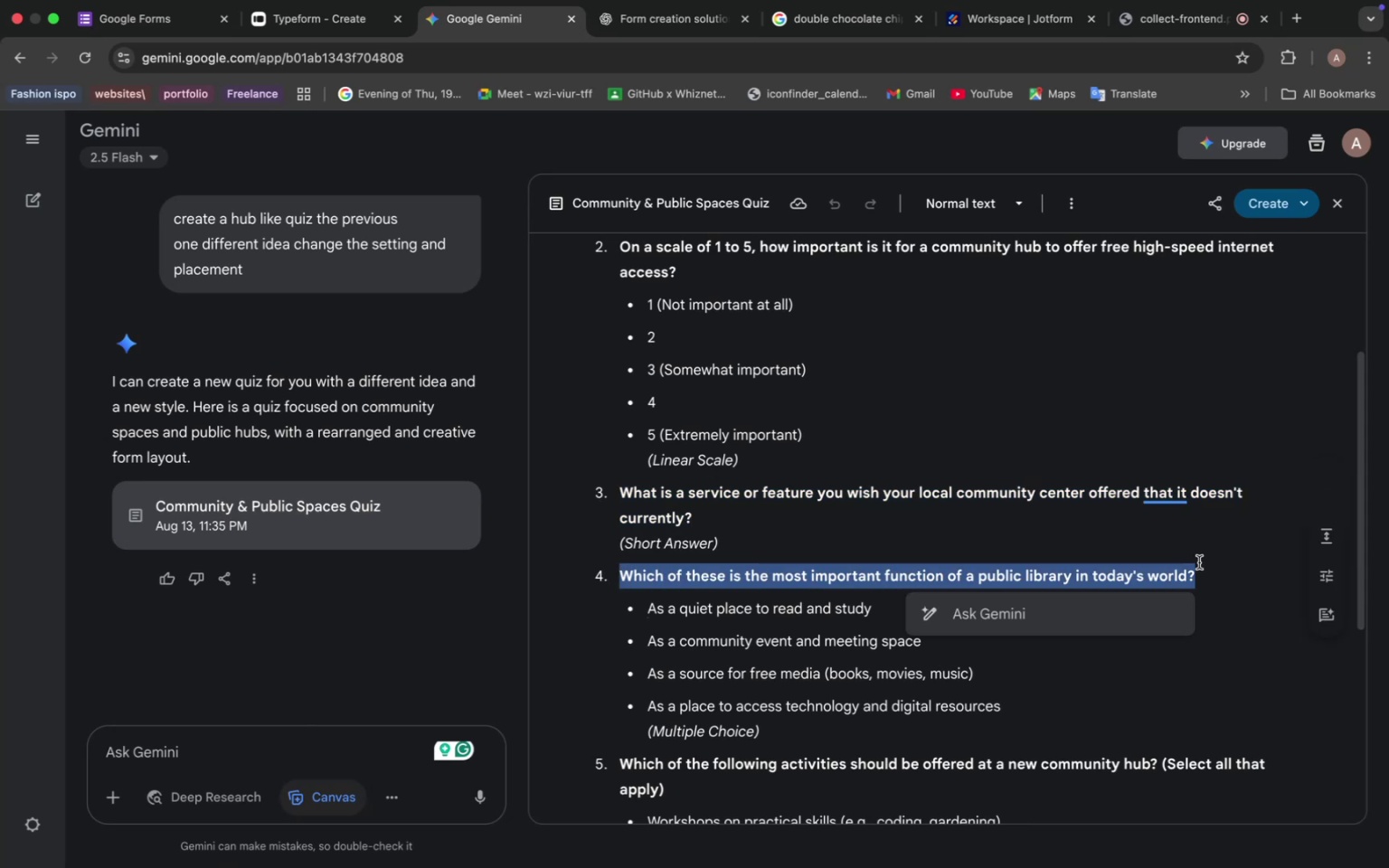 
key(Meta+C)
 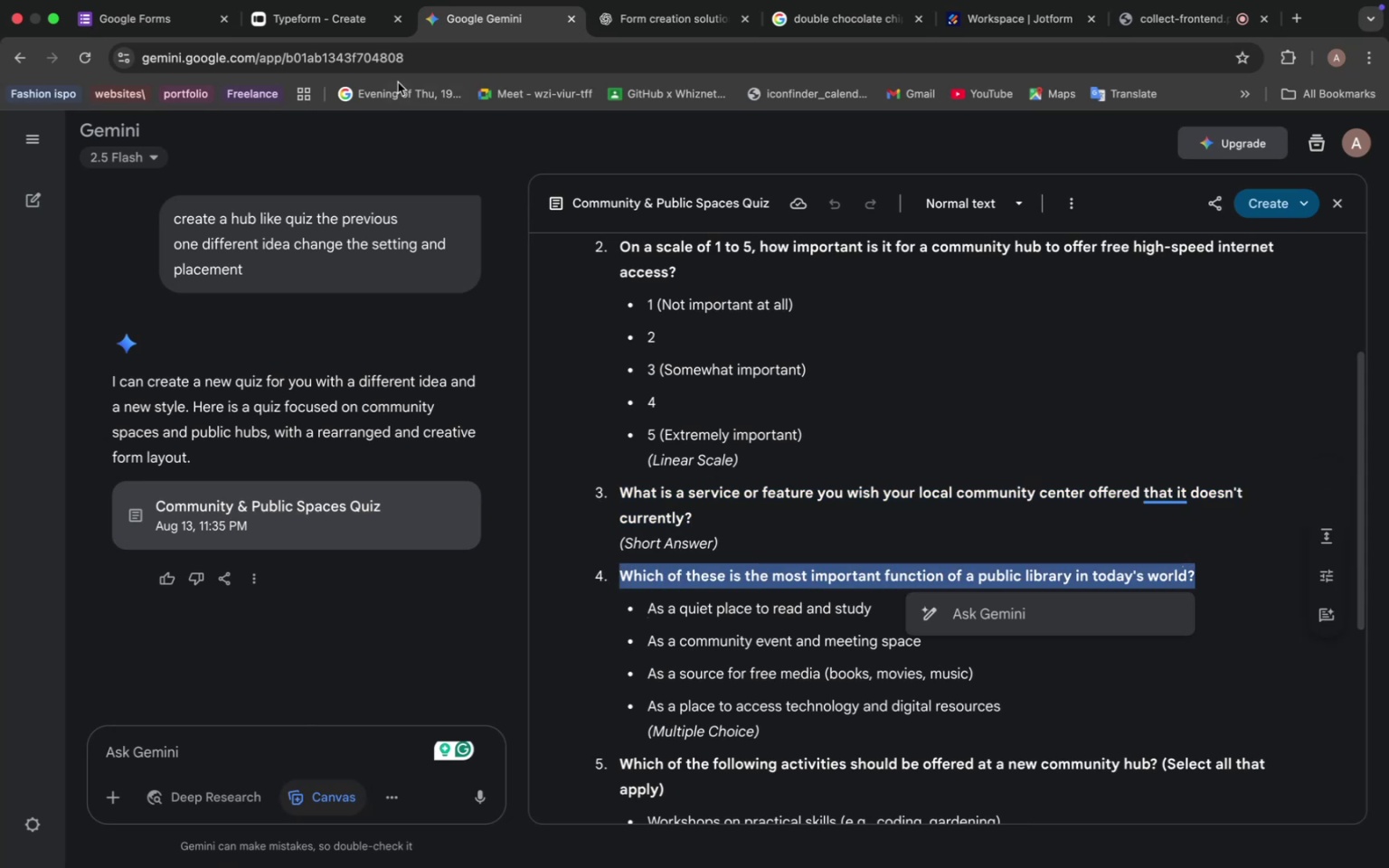 
left_click([350, 24])
 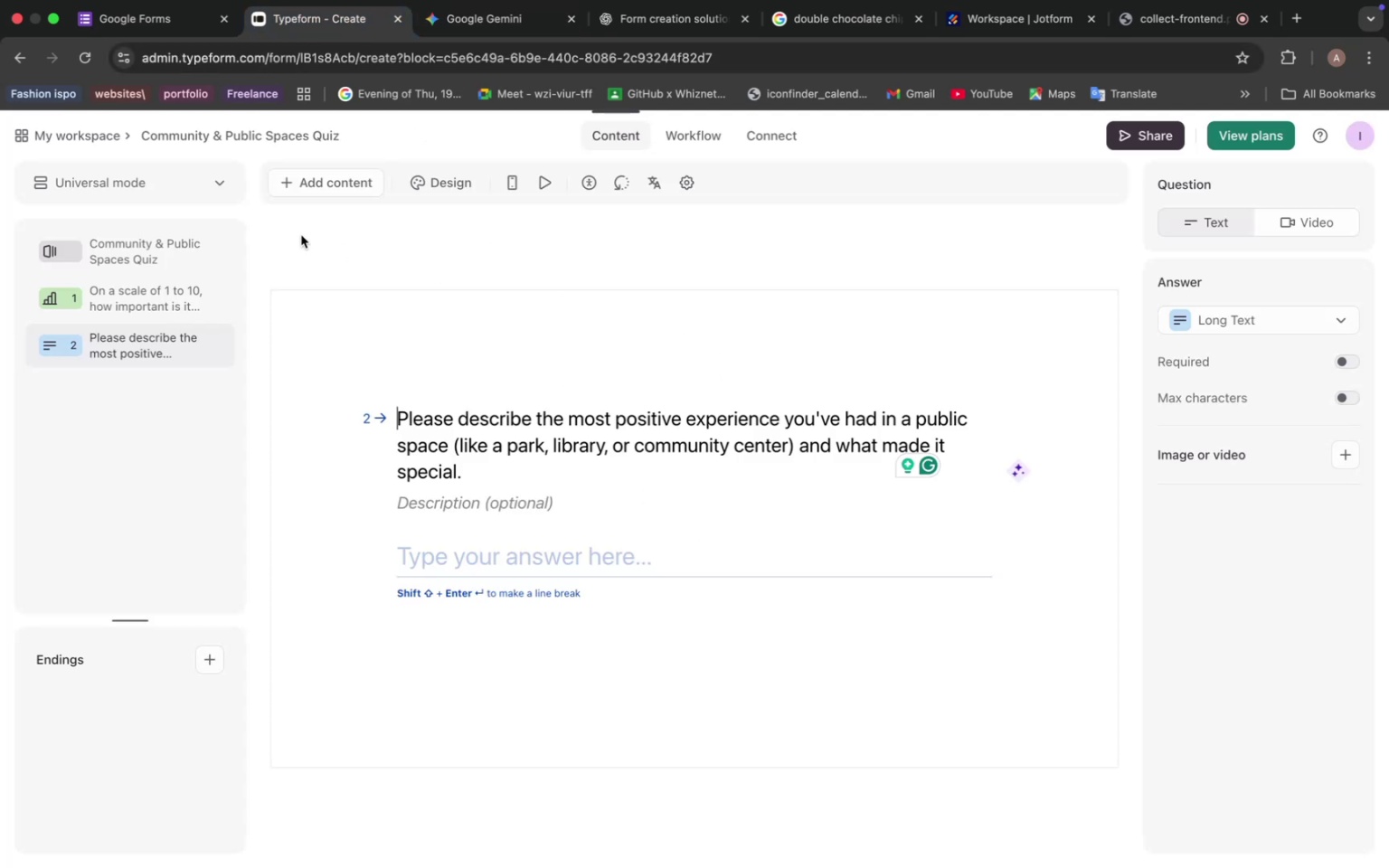 
left_click([334, 184])
 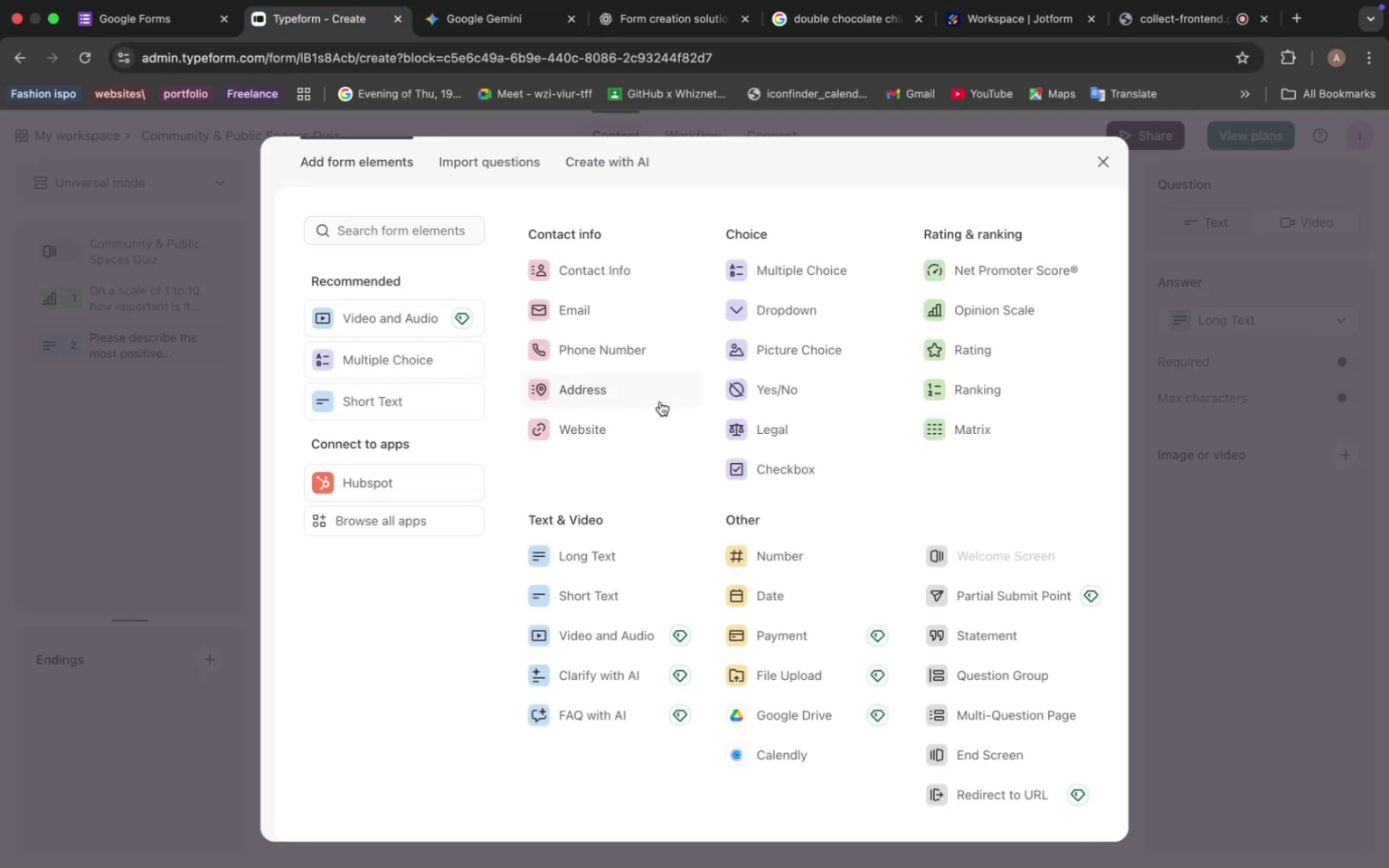 
left_click([783, 272])
 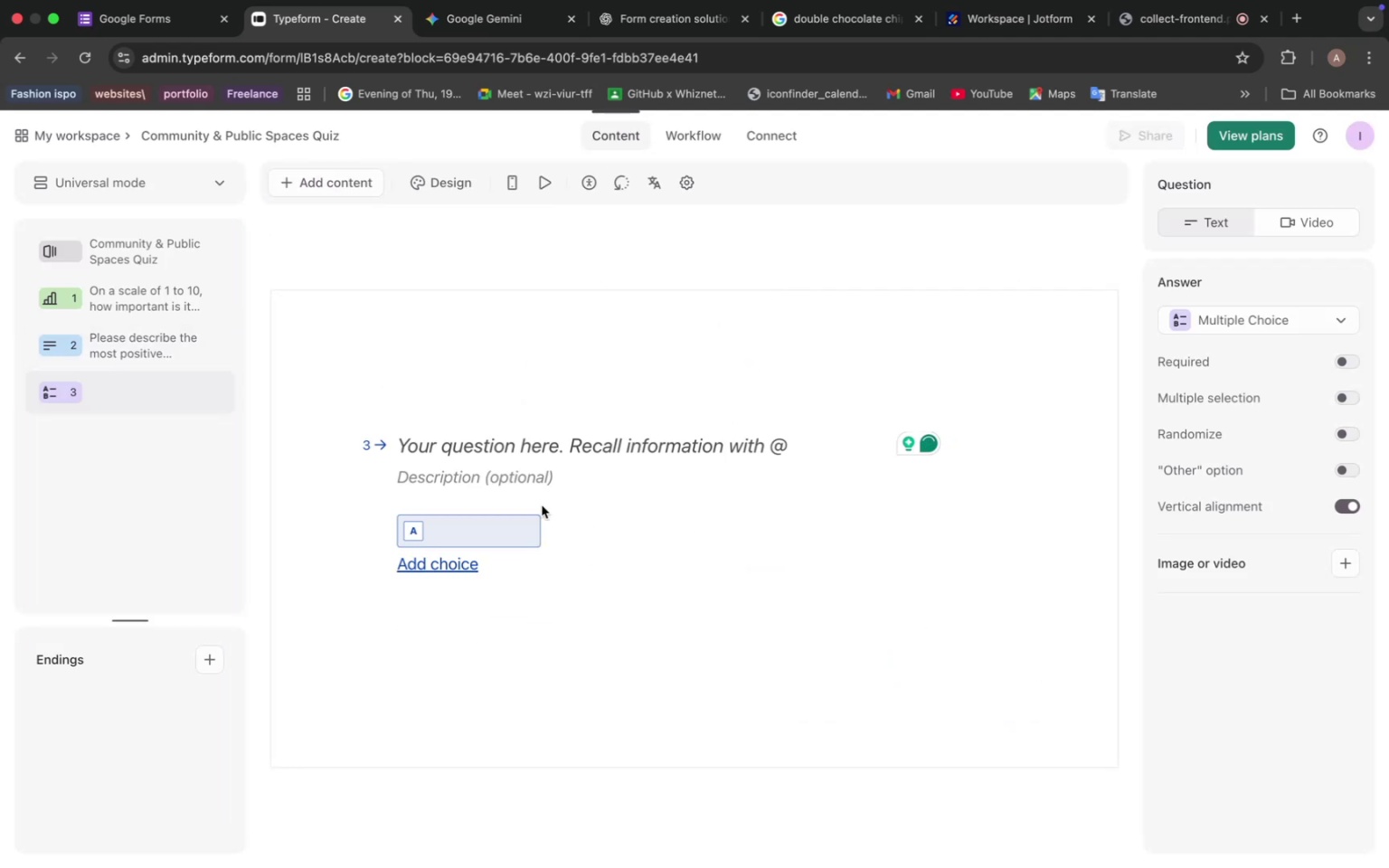 
left_click([482, 448])
 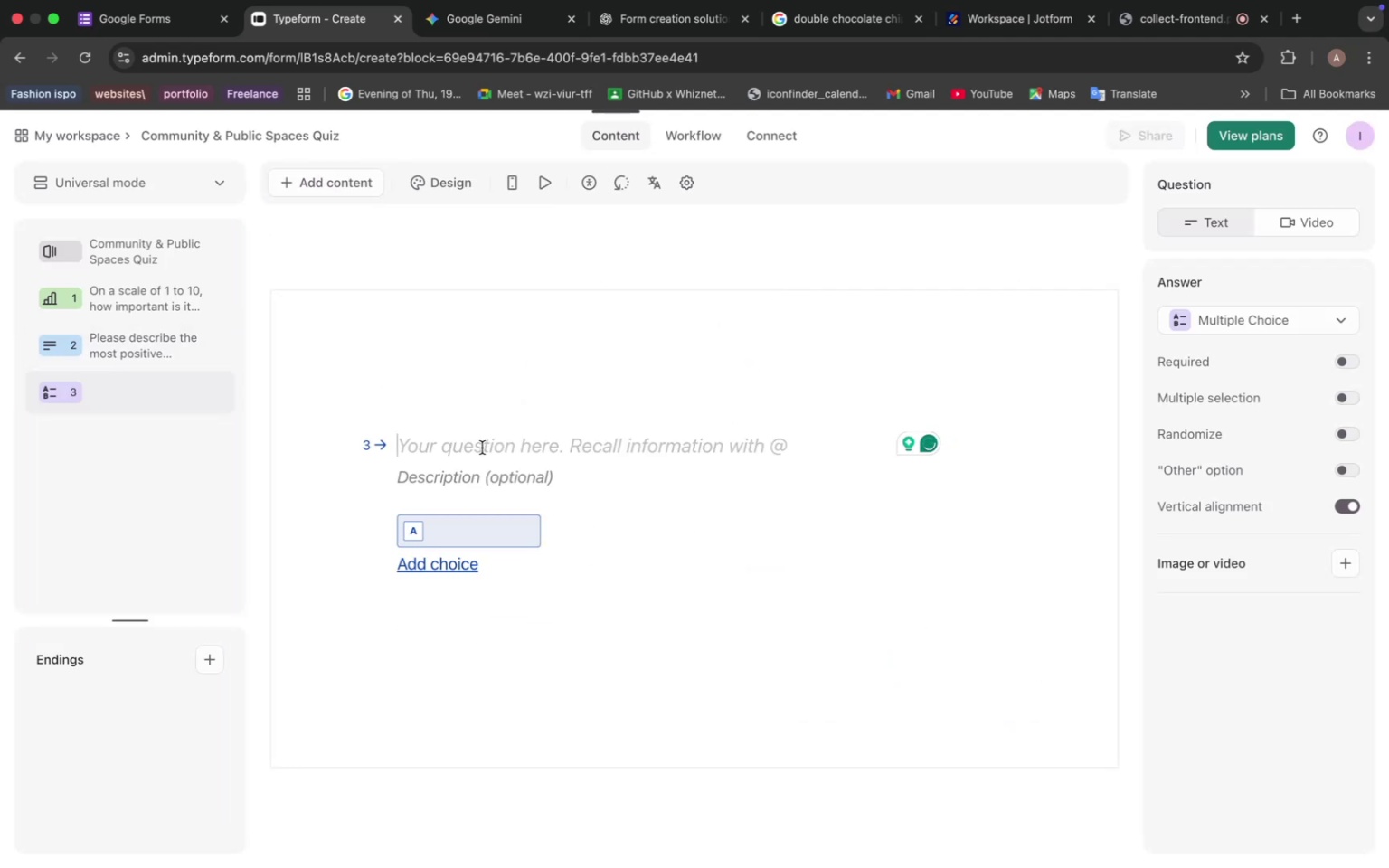 
key(Meta+V)
 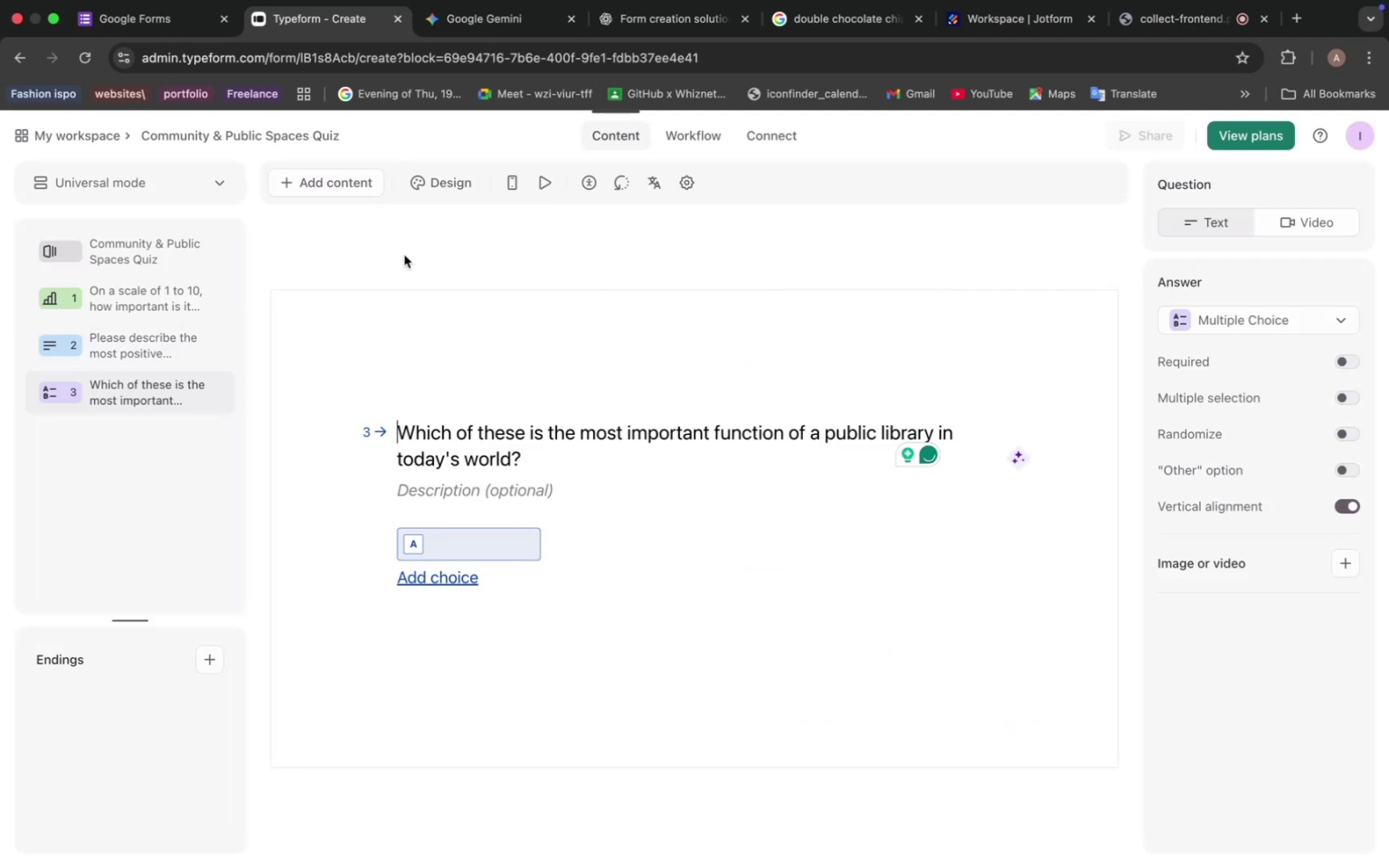 
left_click([466, 16])
 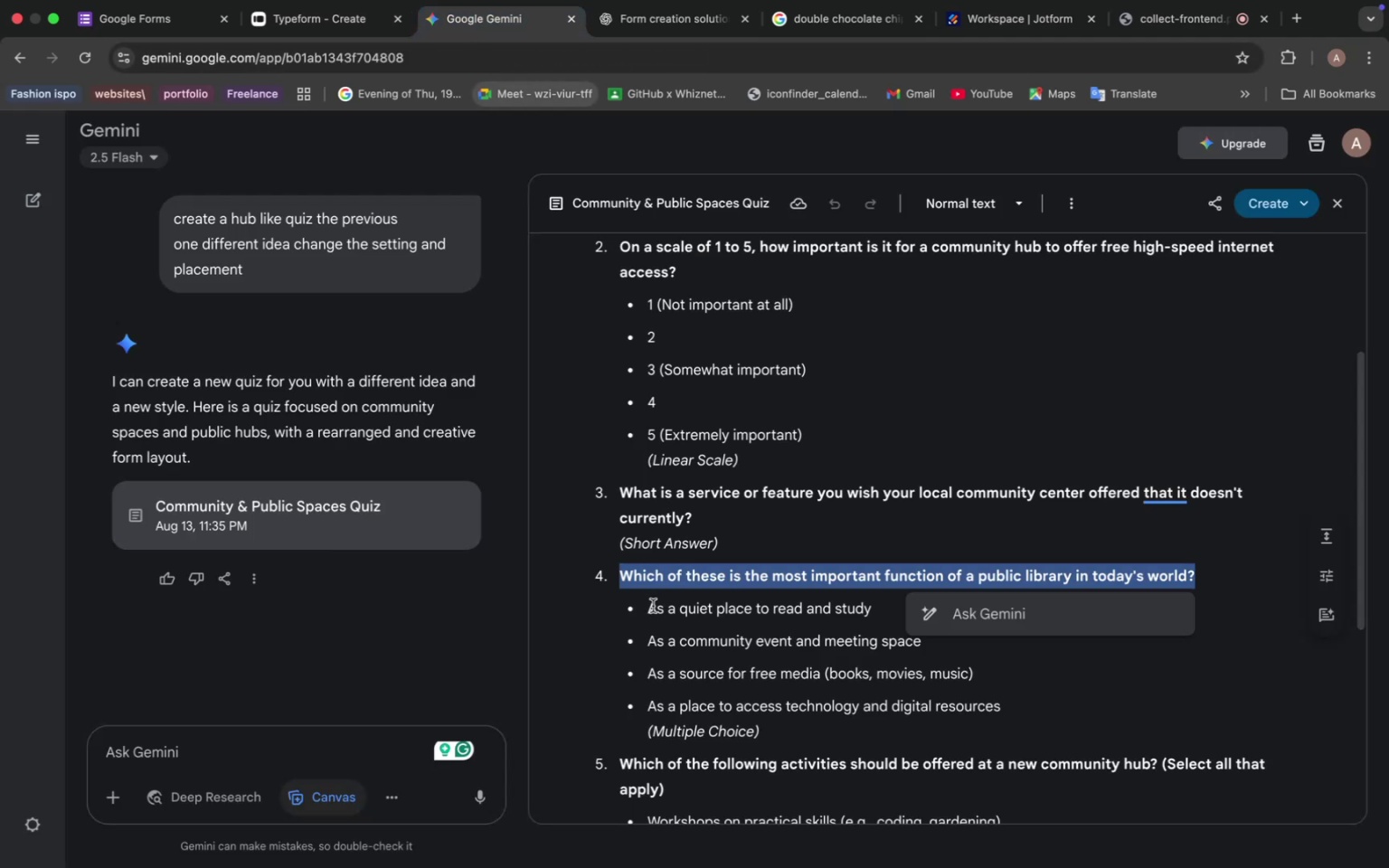 
left_click_drag(start_coordinate=[650, 607], to_coordinate=[871, 613])
 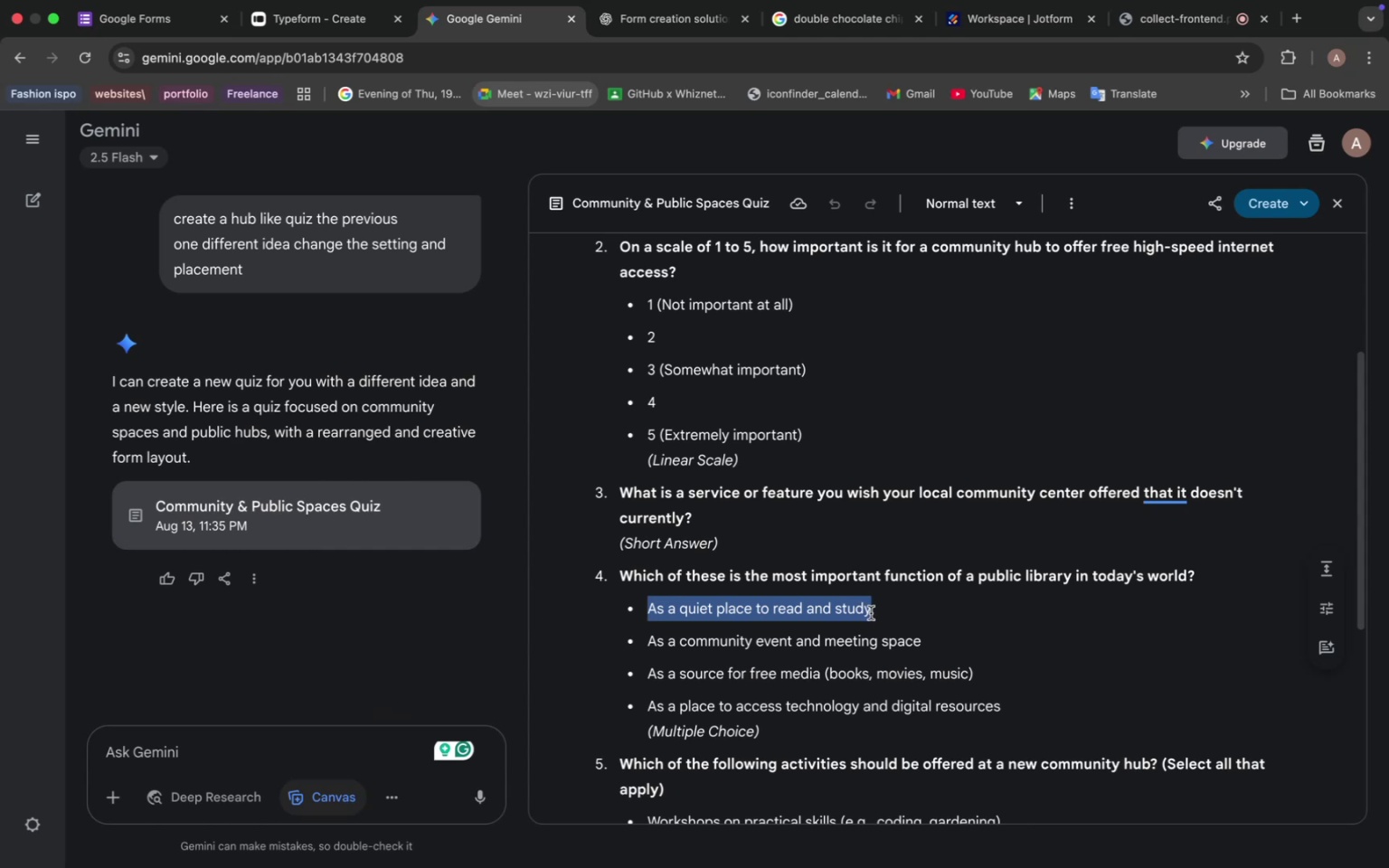 
key(Meta+C)
 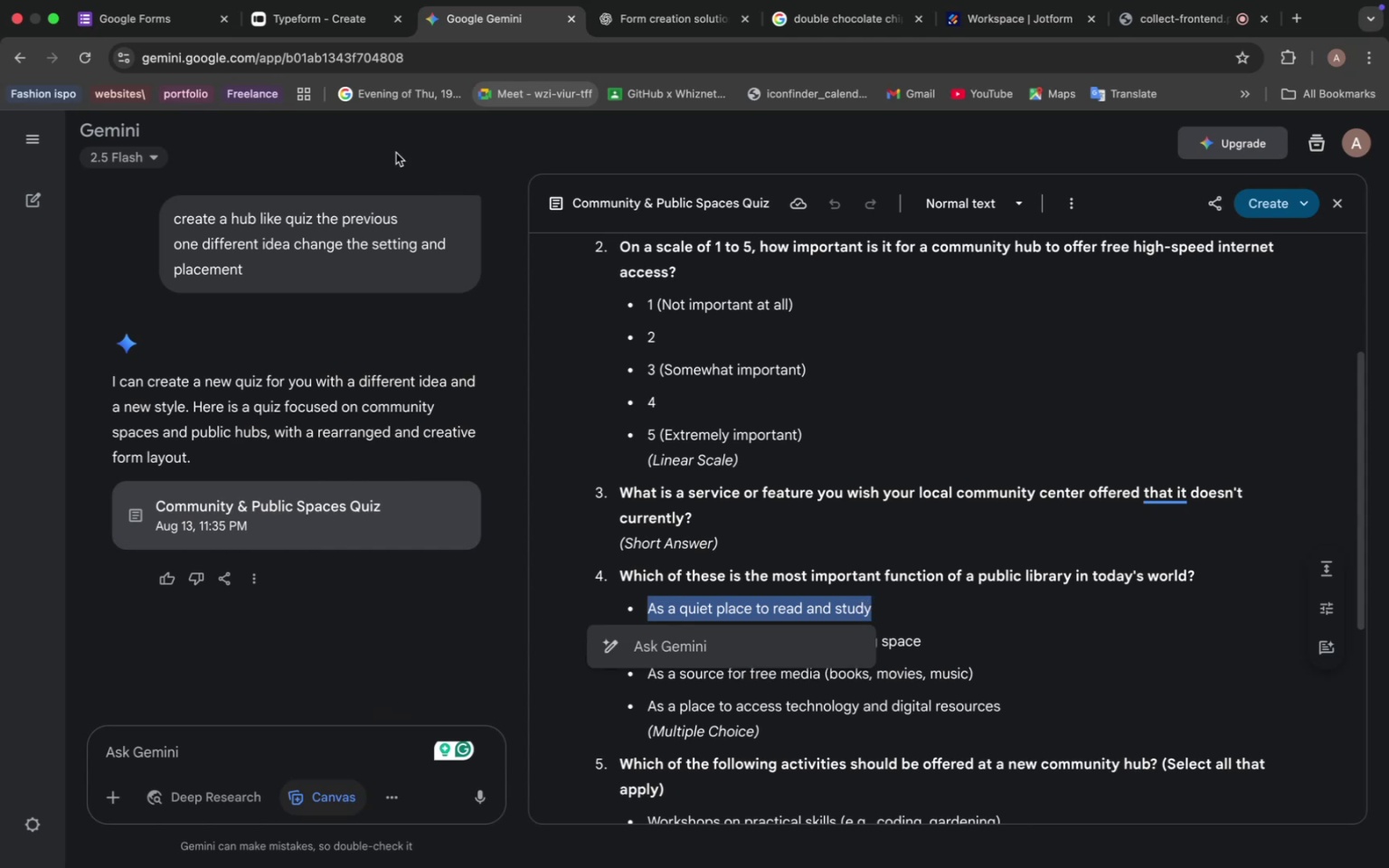 
left_click([295, 22])
 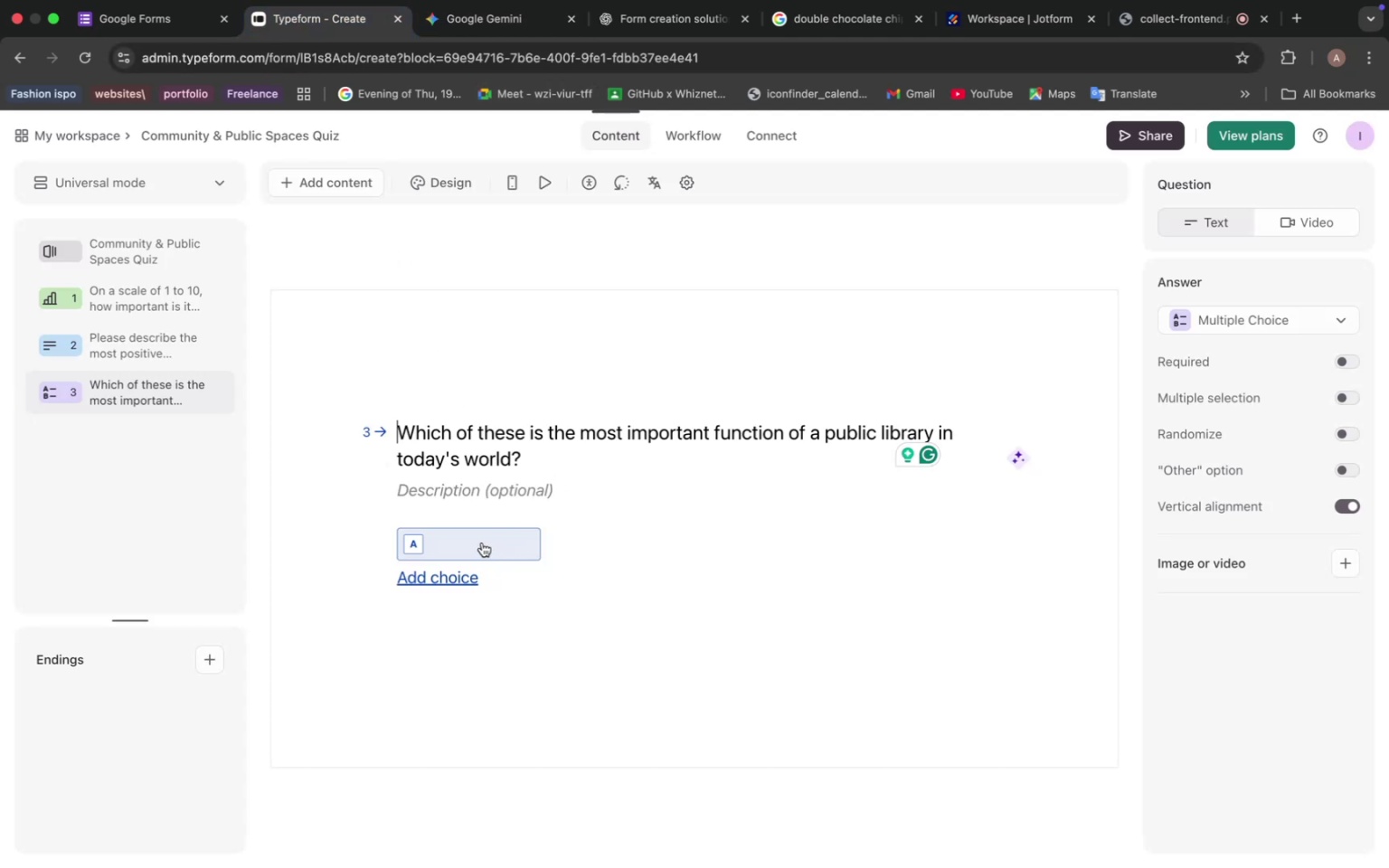 
key(Meta+V)
 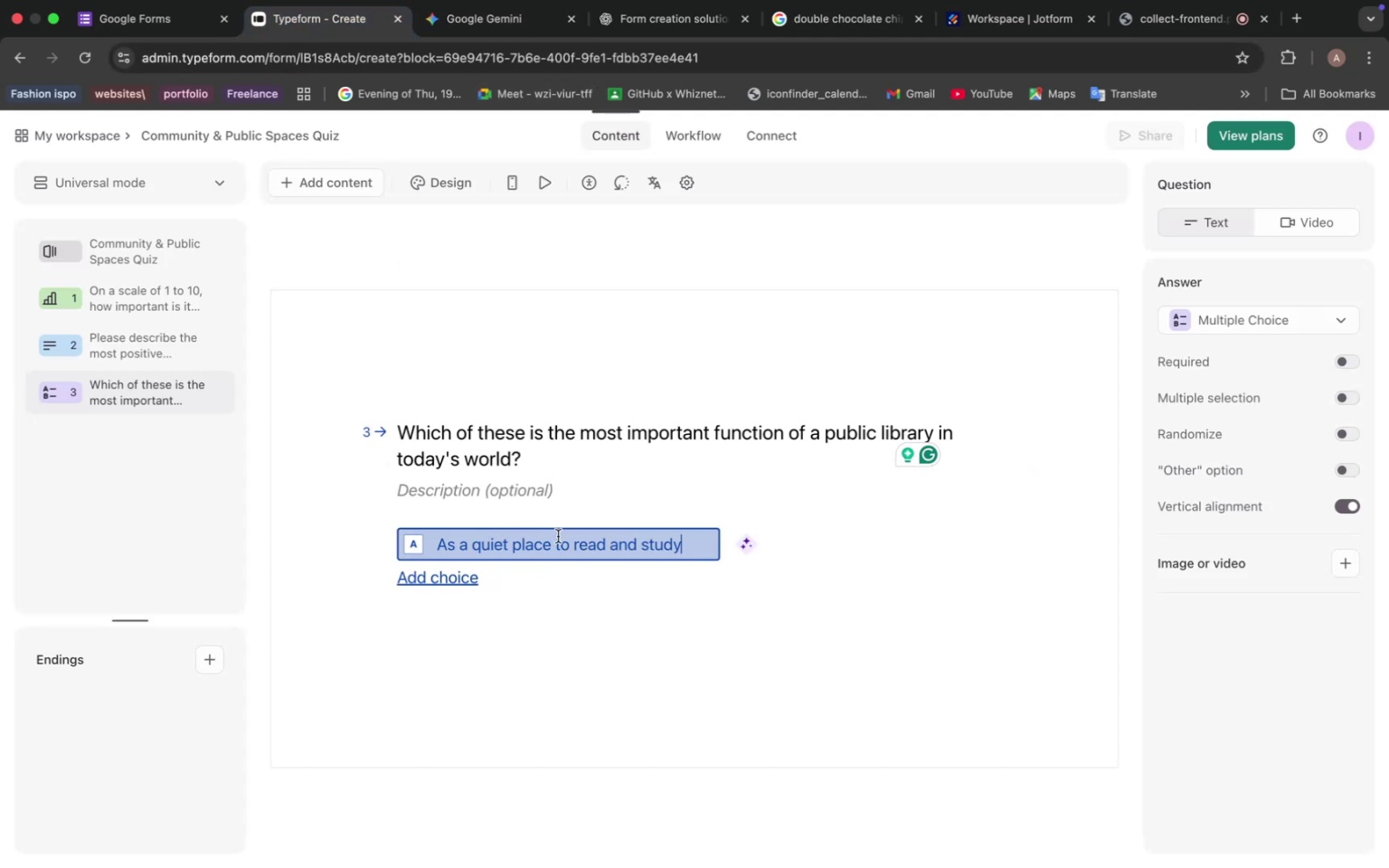 
left_click([488, 20])
 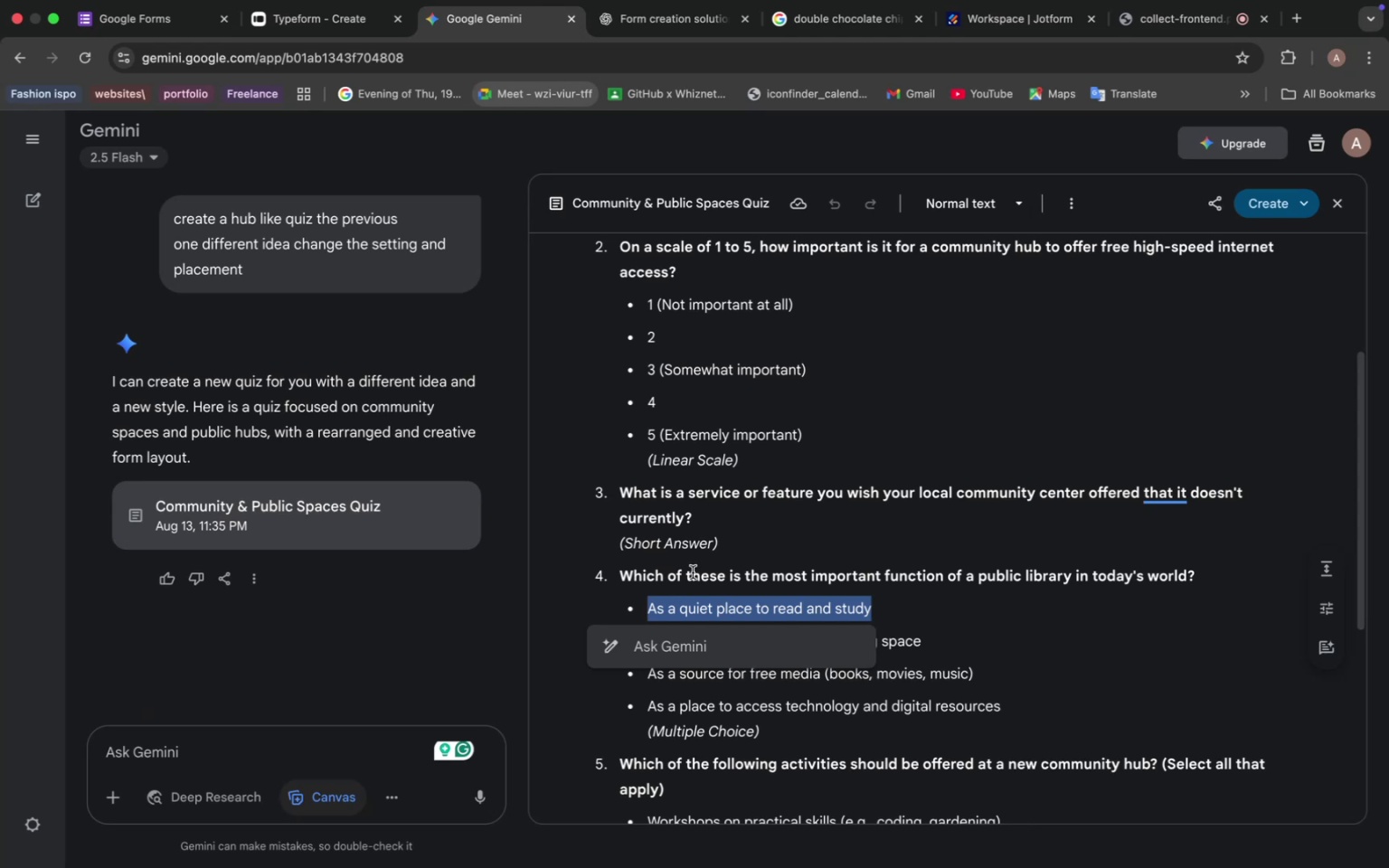 
left_click([685, 581])
 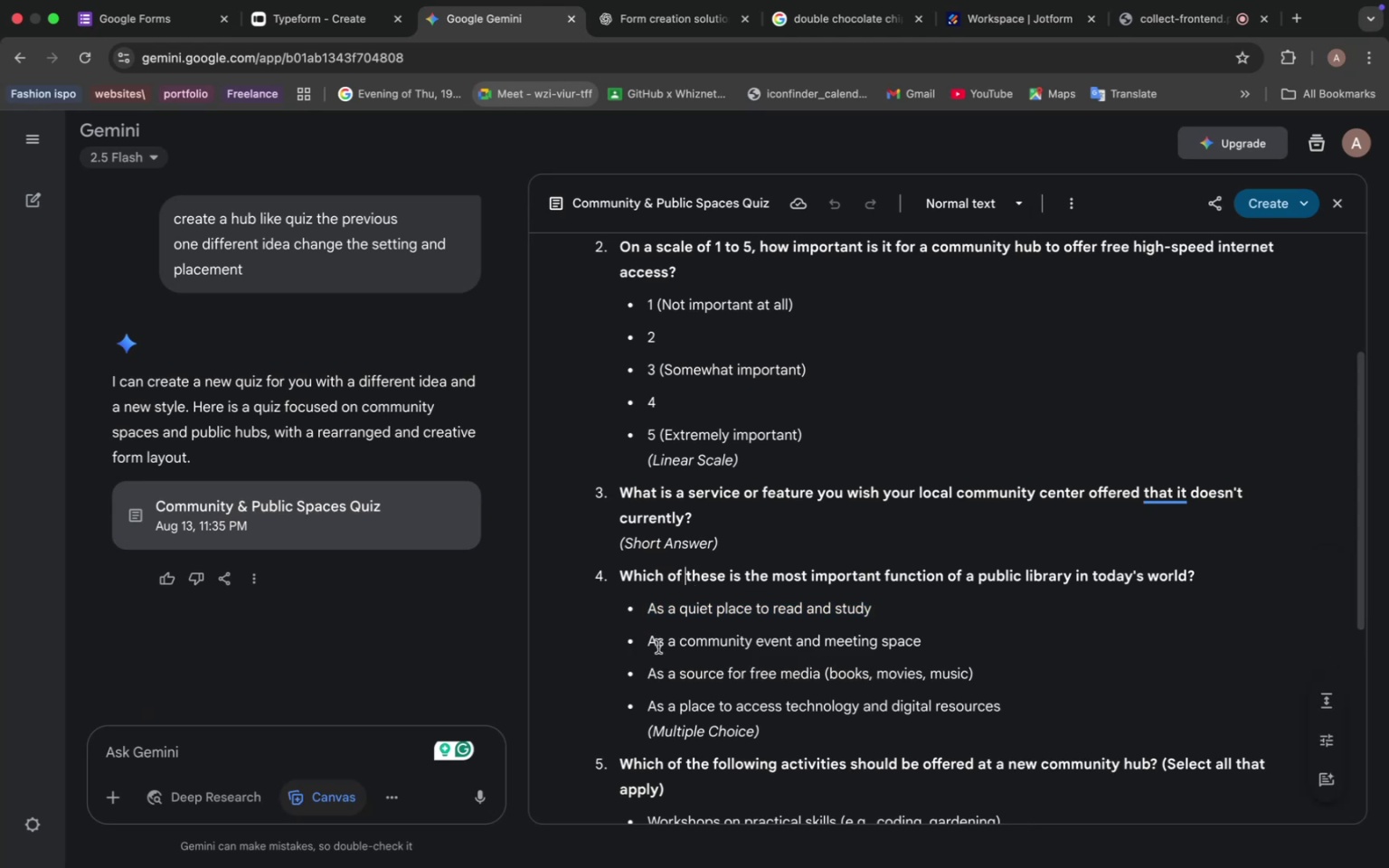 
left_click_drag(start_coordinate=[647, 644], to_coordinate=[949, 641])
 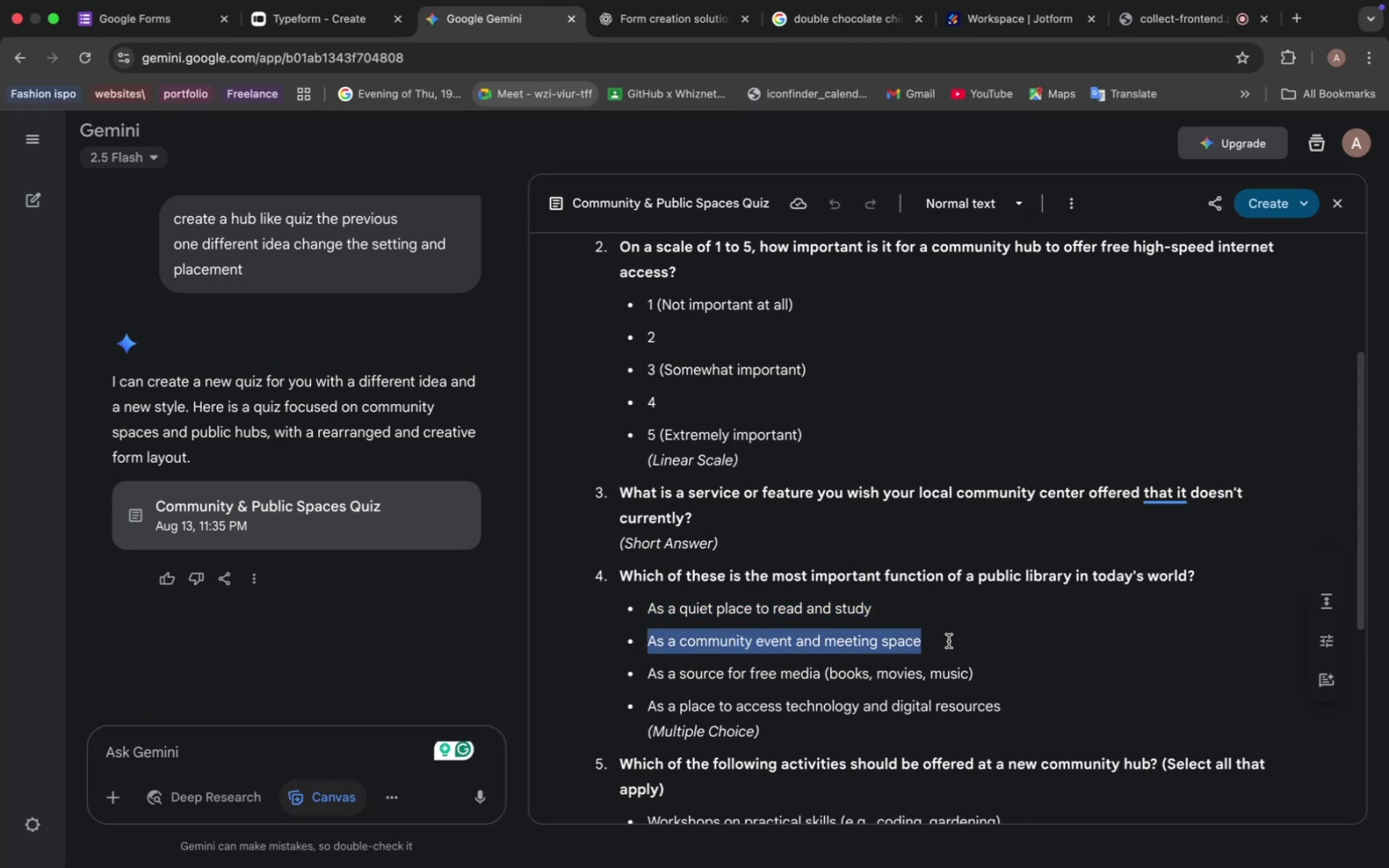 
key(Meta+C)
 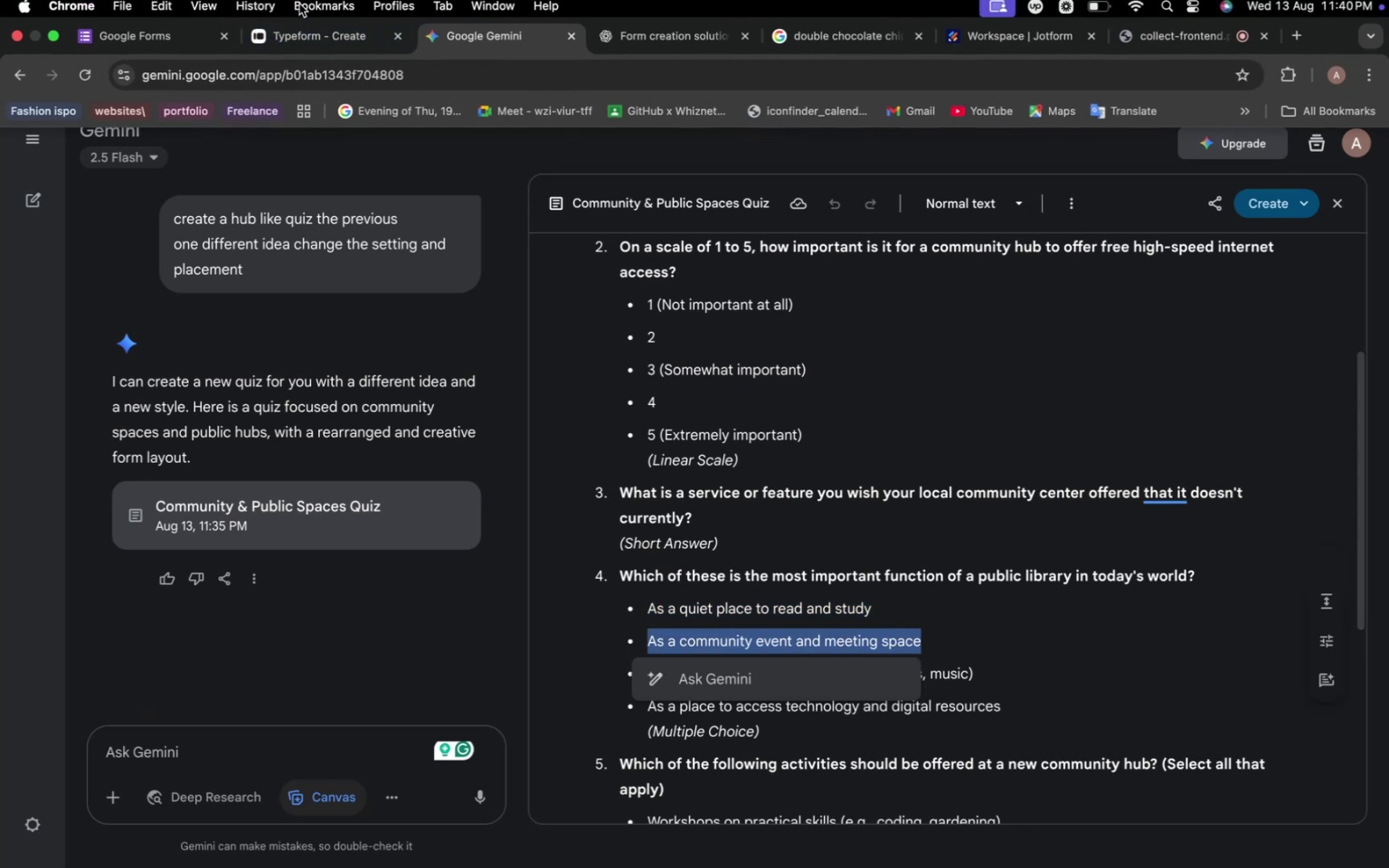 
left_click([299, 42])
 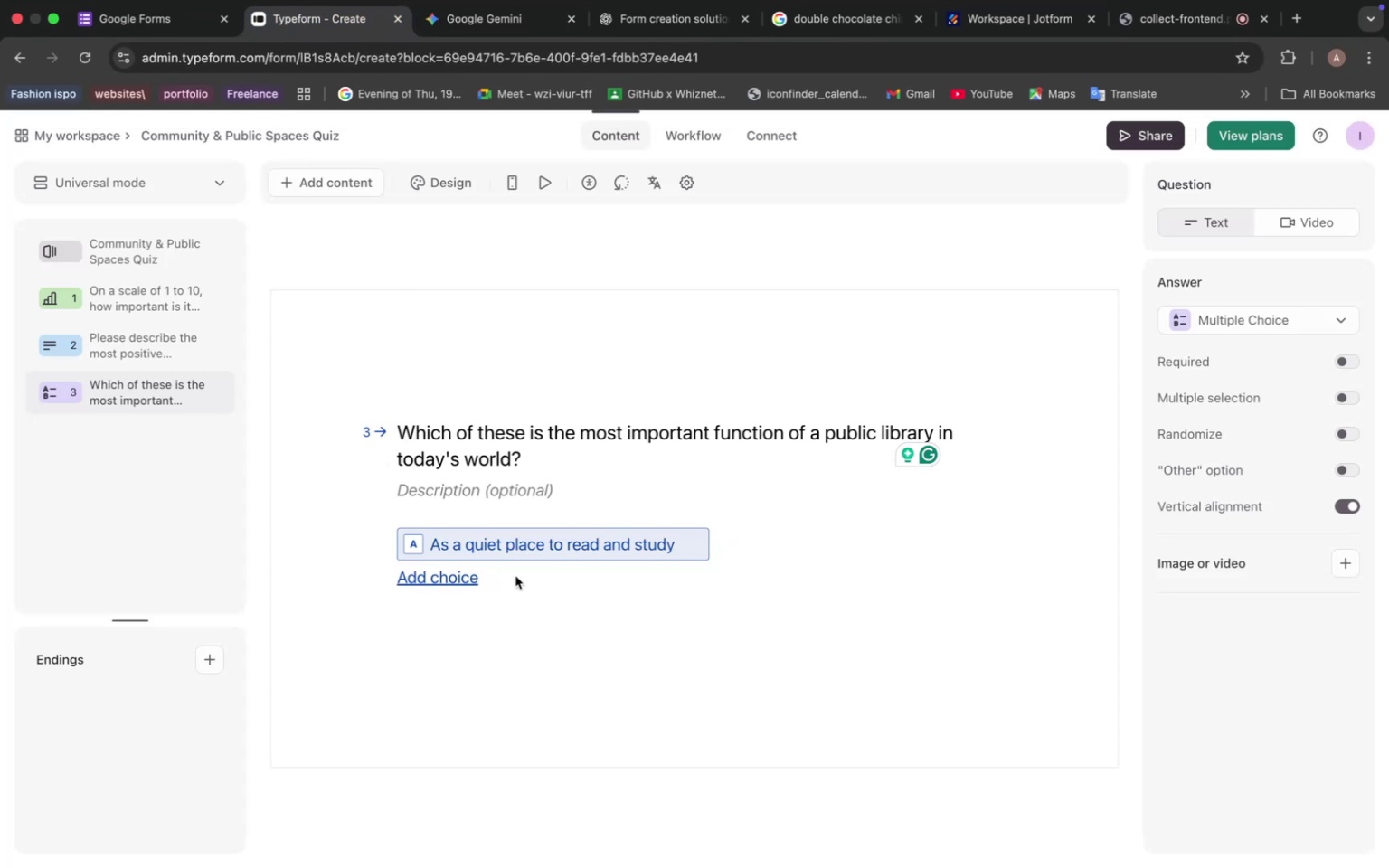 
left_click([450, 581])
 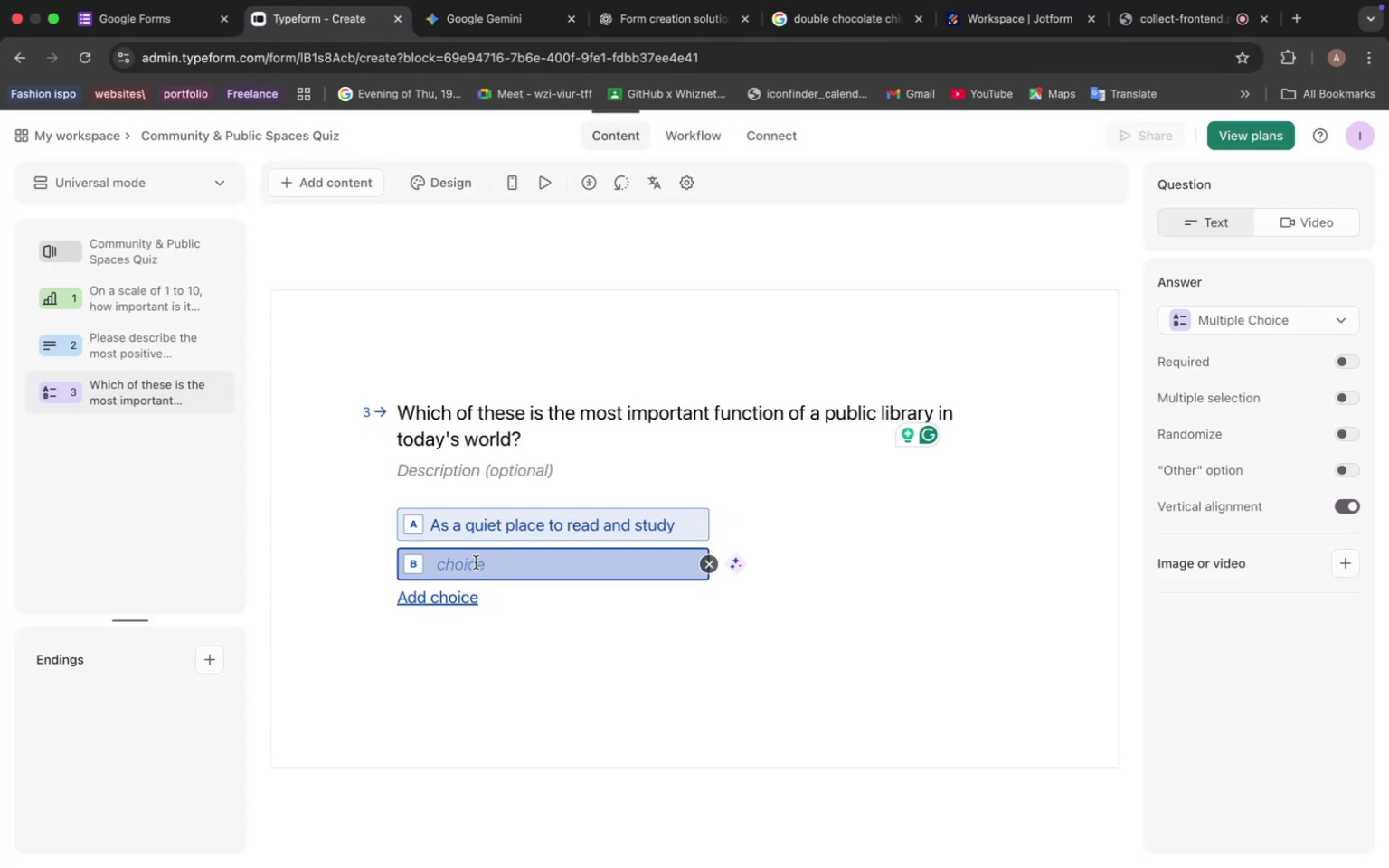 
key(Meta+V)
 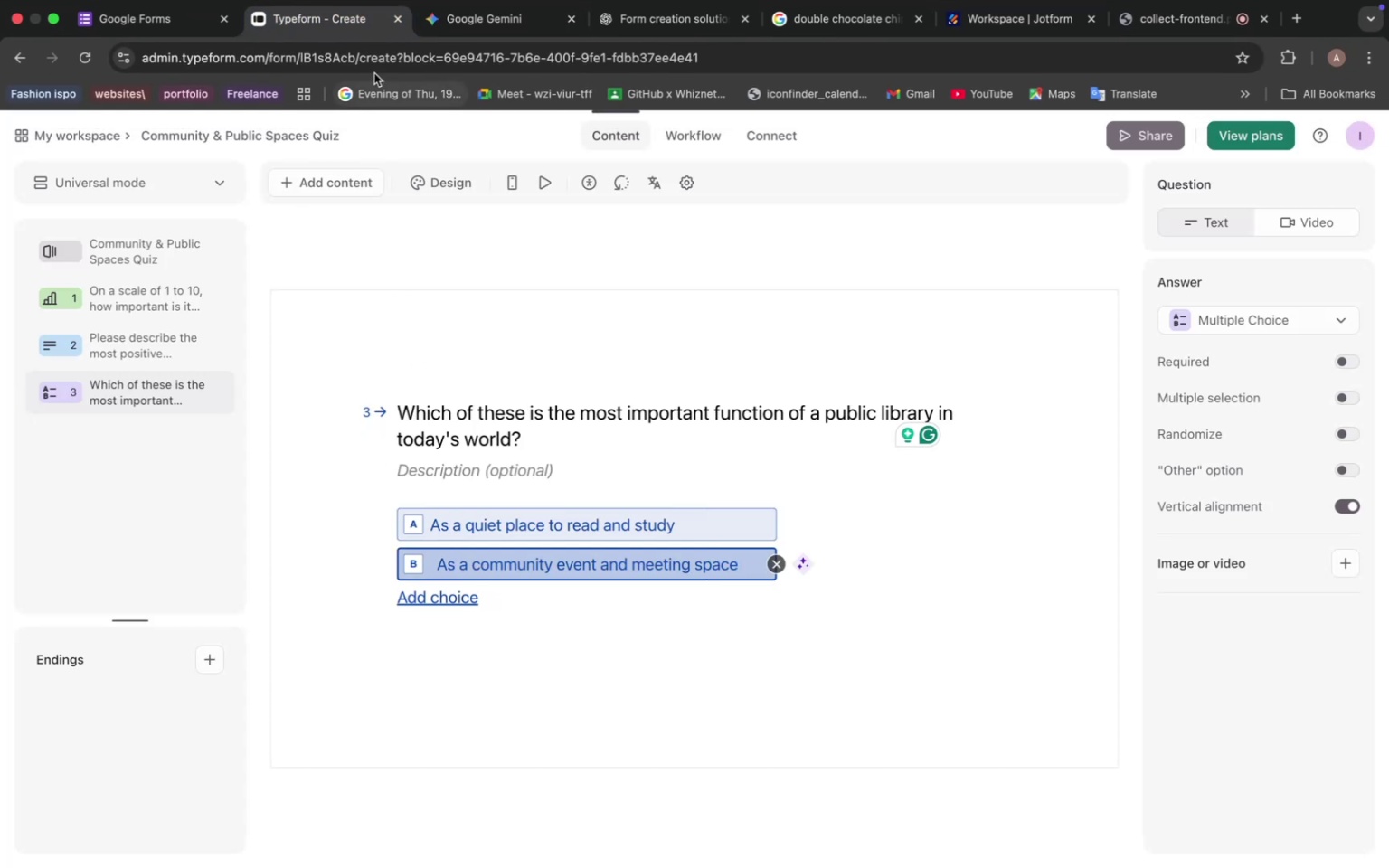 
left_click([476, 24])
 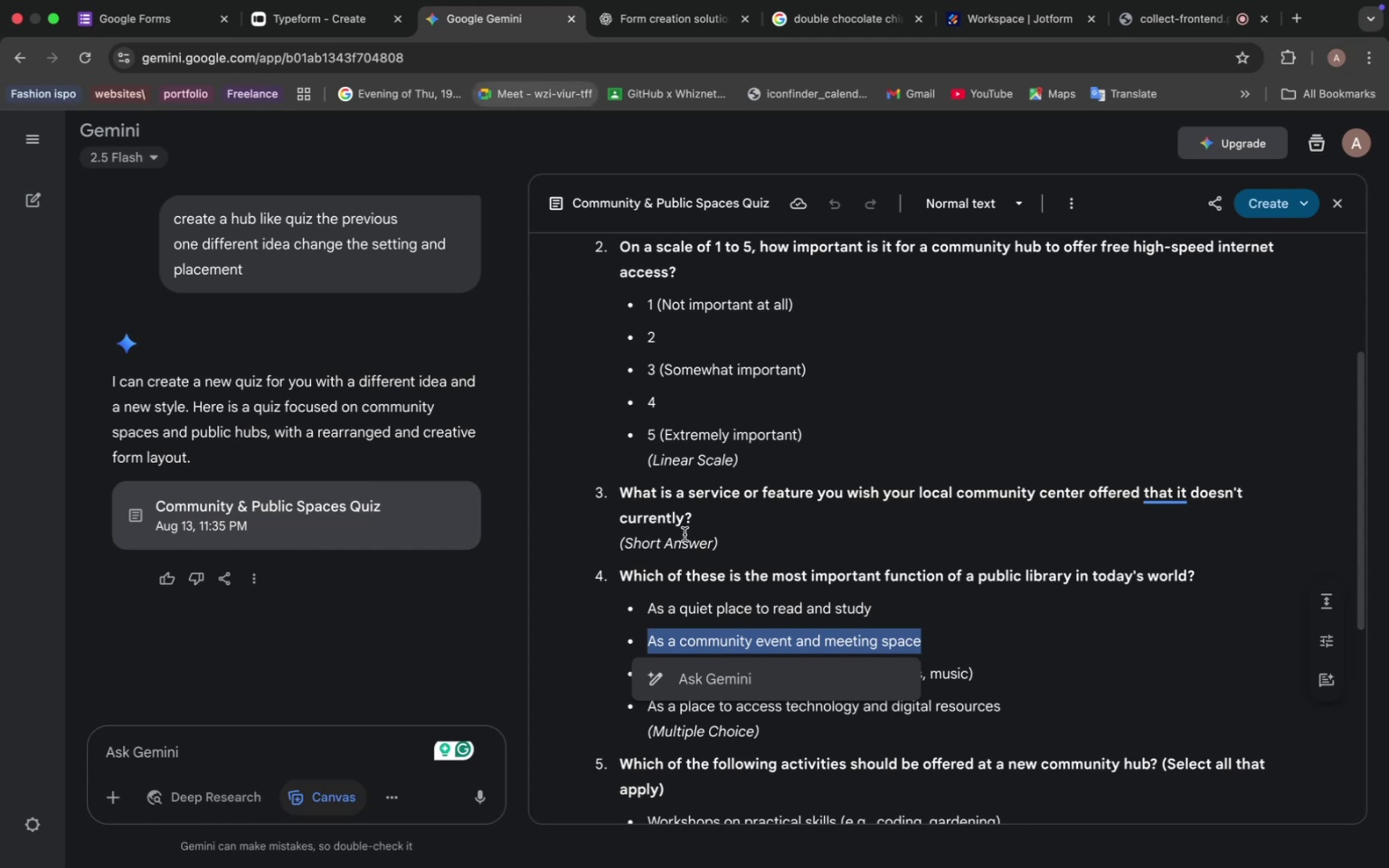 
left_click([698, 631])
 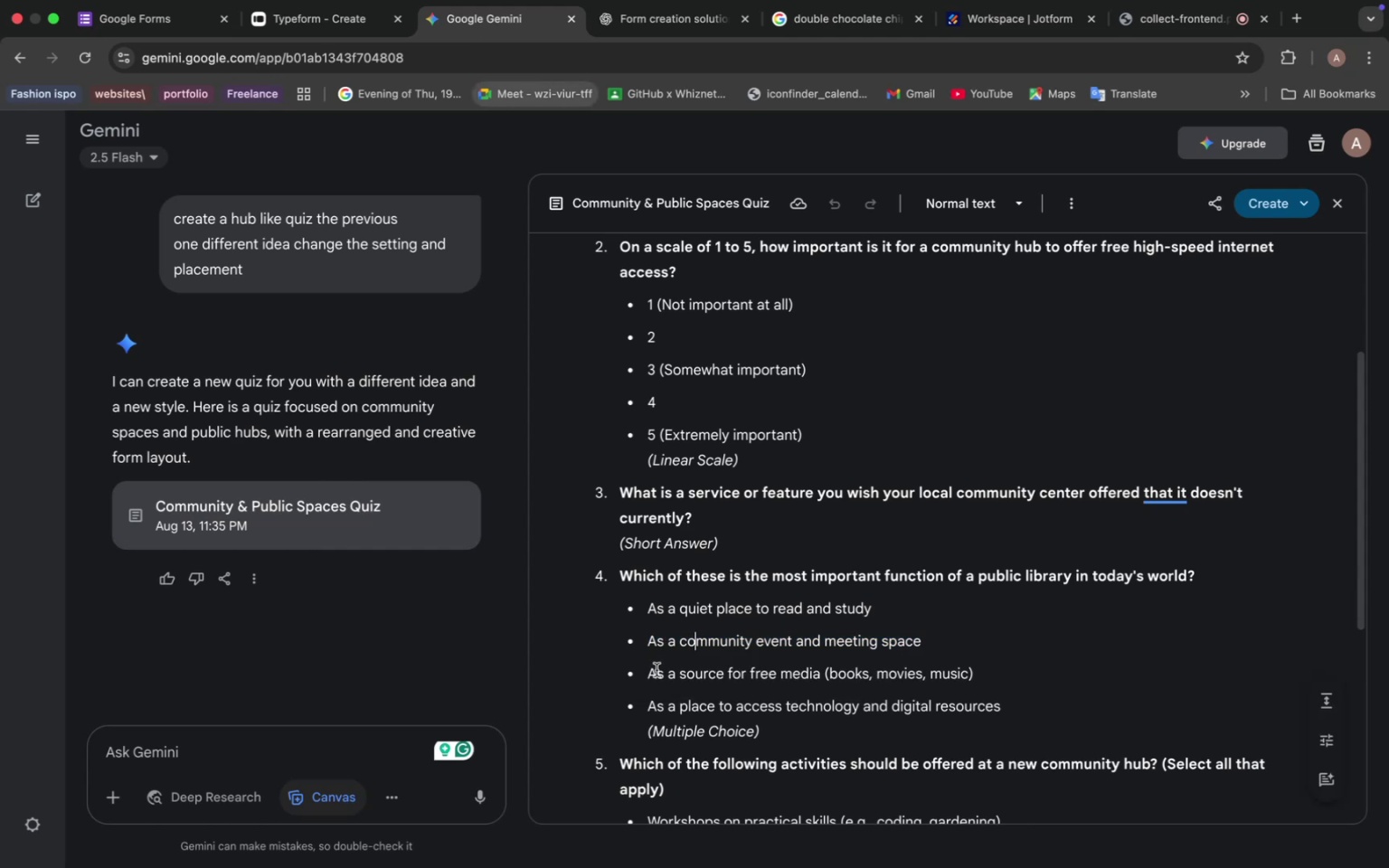 
left_click_drag(start_coordinate=[642, 672], to_coordinate=[999, 684])
 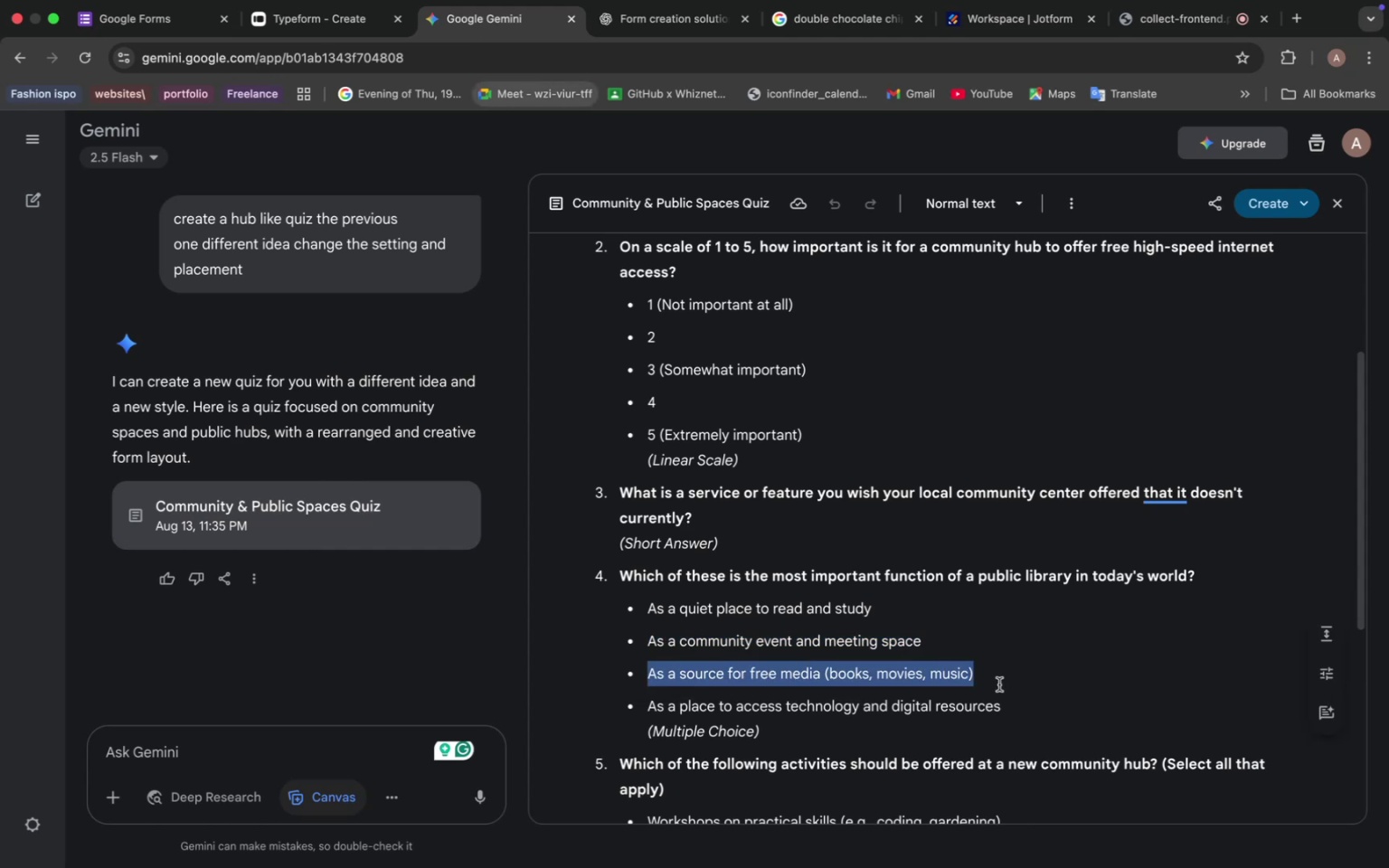 
key(Meta+C)
 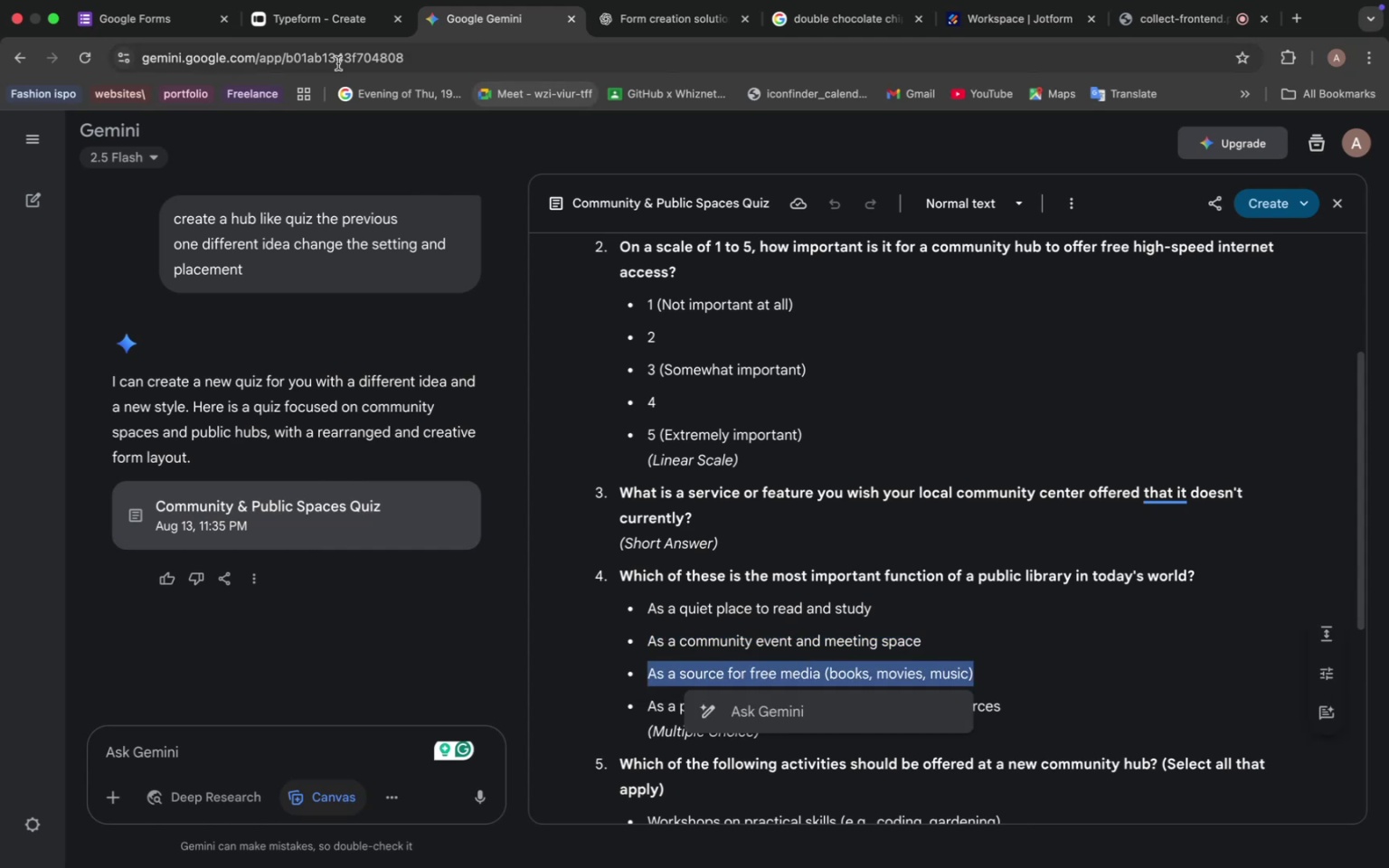 
left_click([327, 22])
 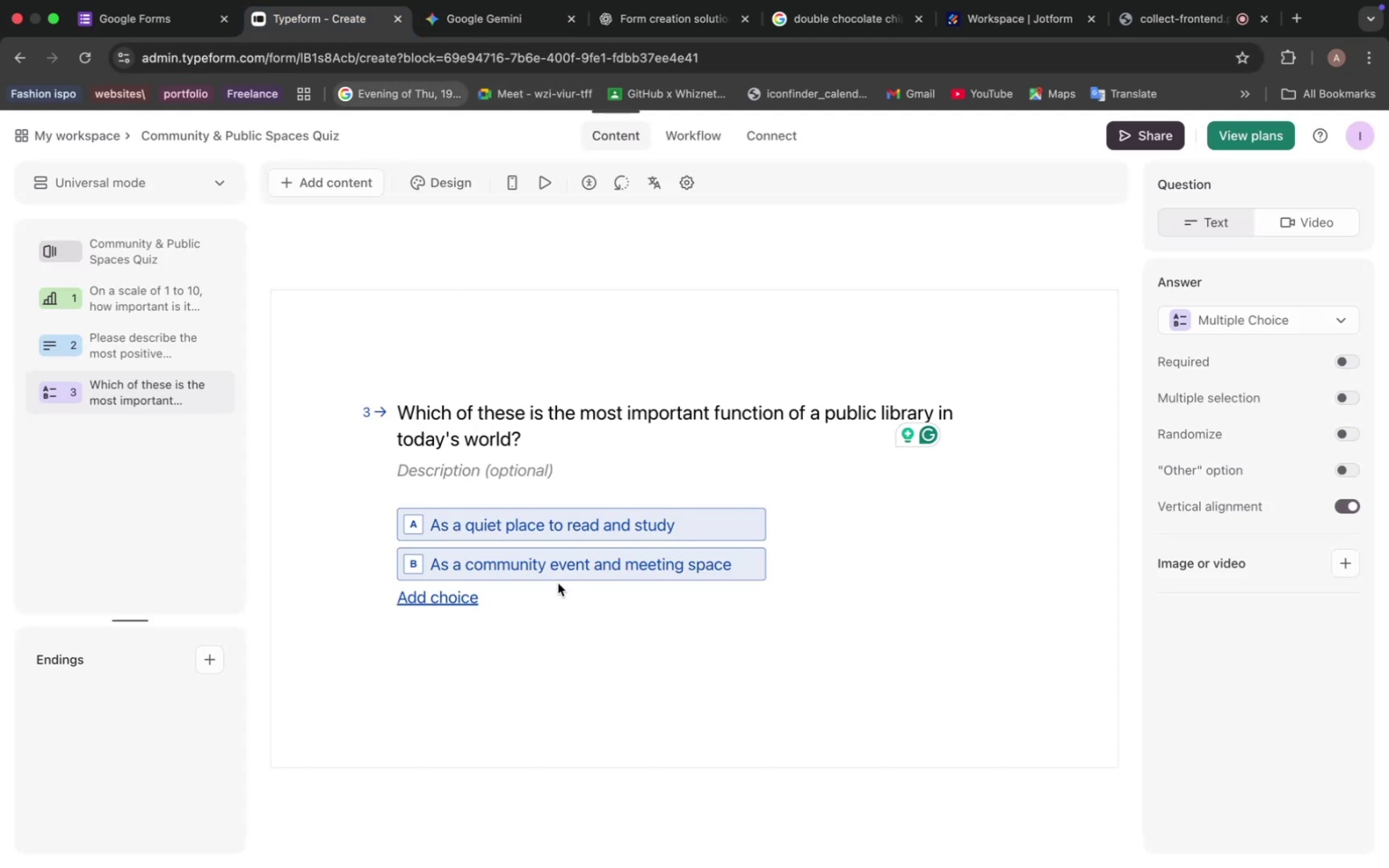 
left_click([457, 599])
 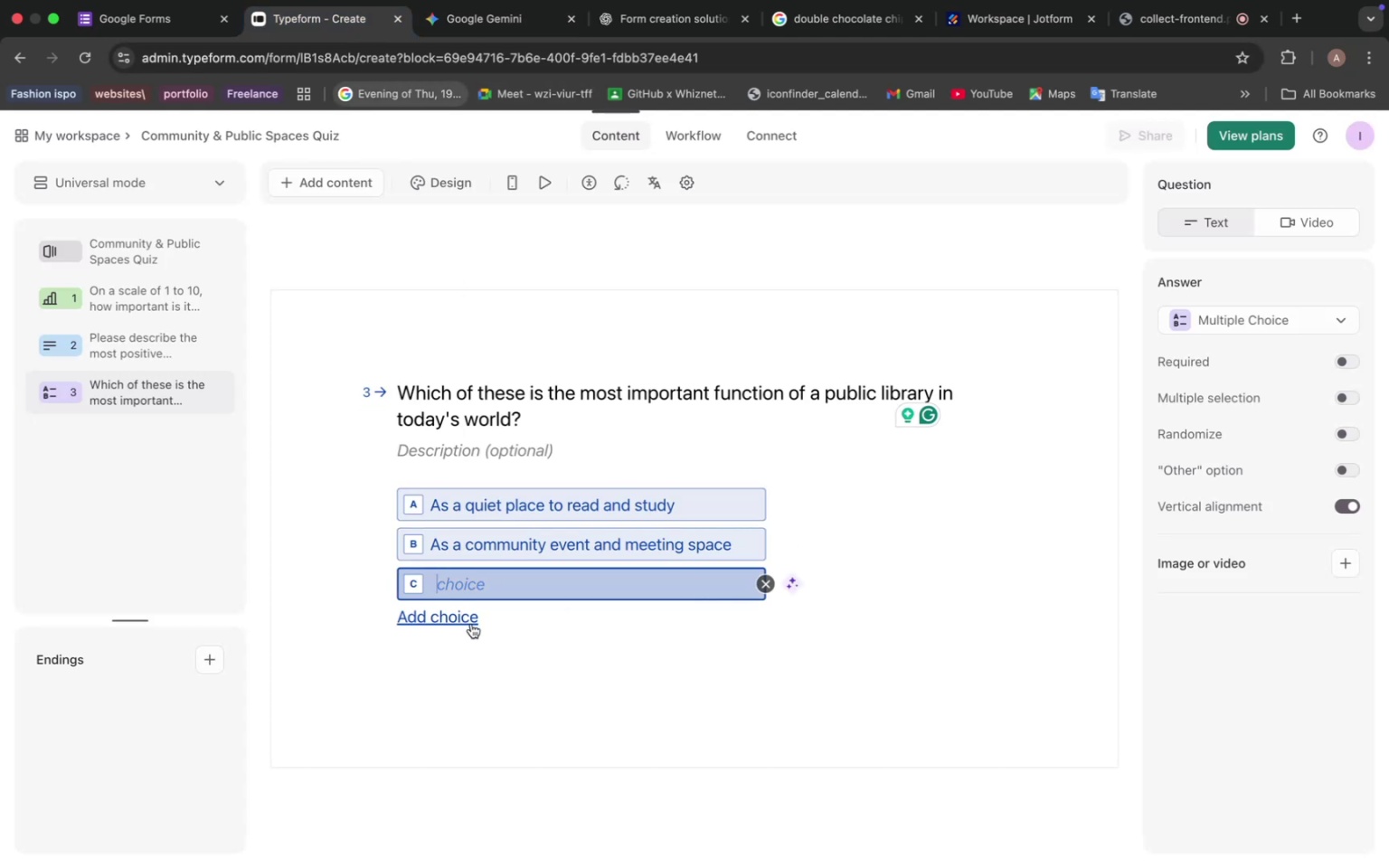 
key(Meta+V)
 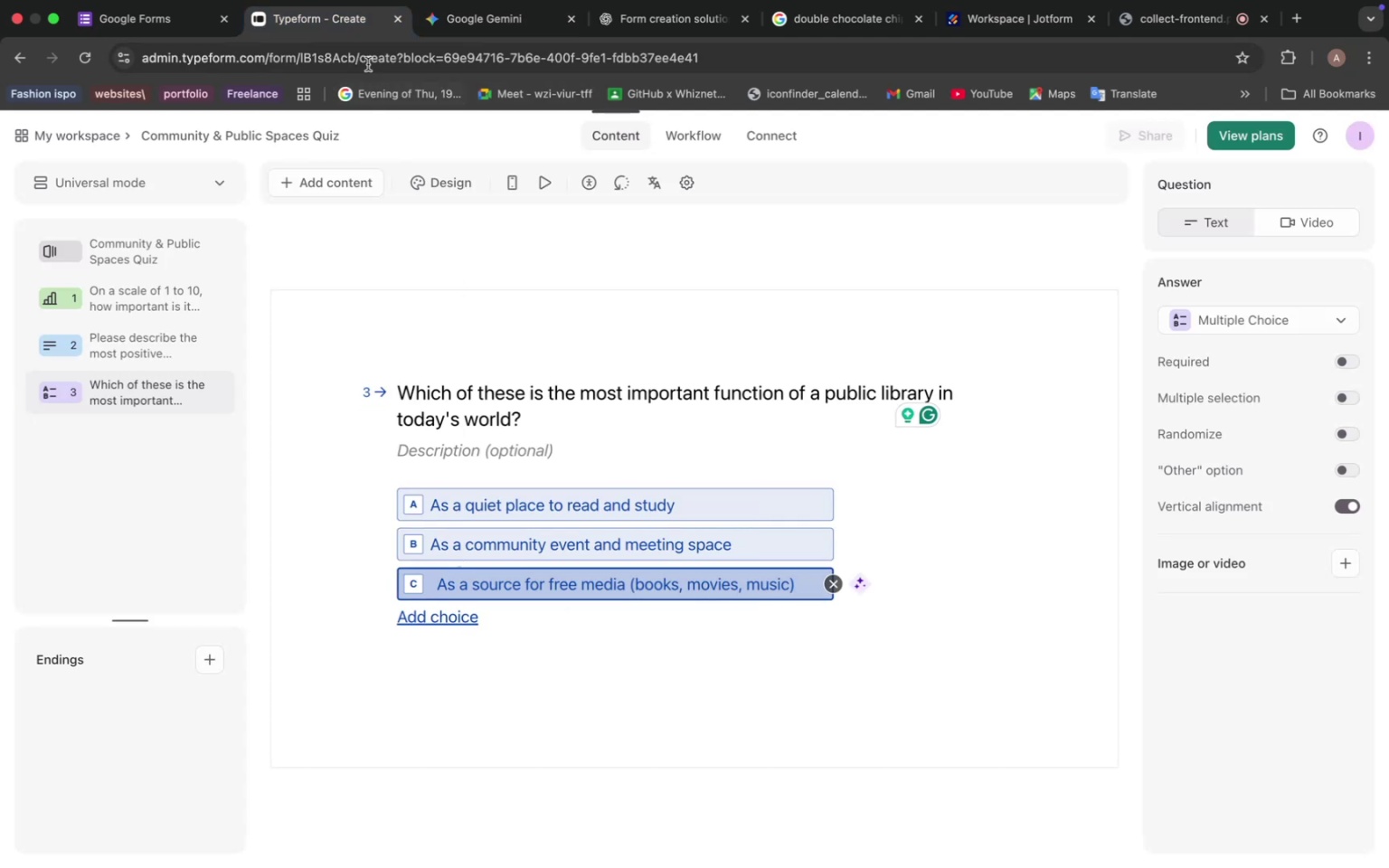 
left_click([485, 29])
 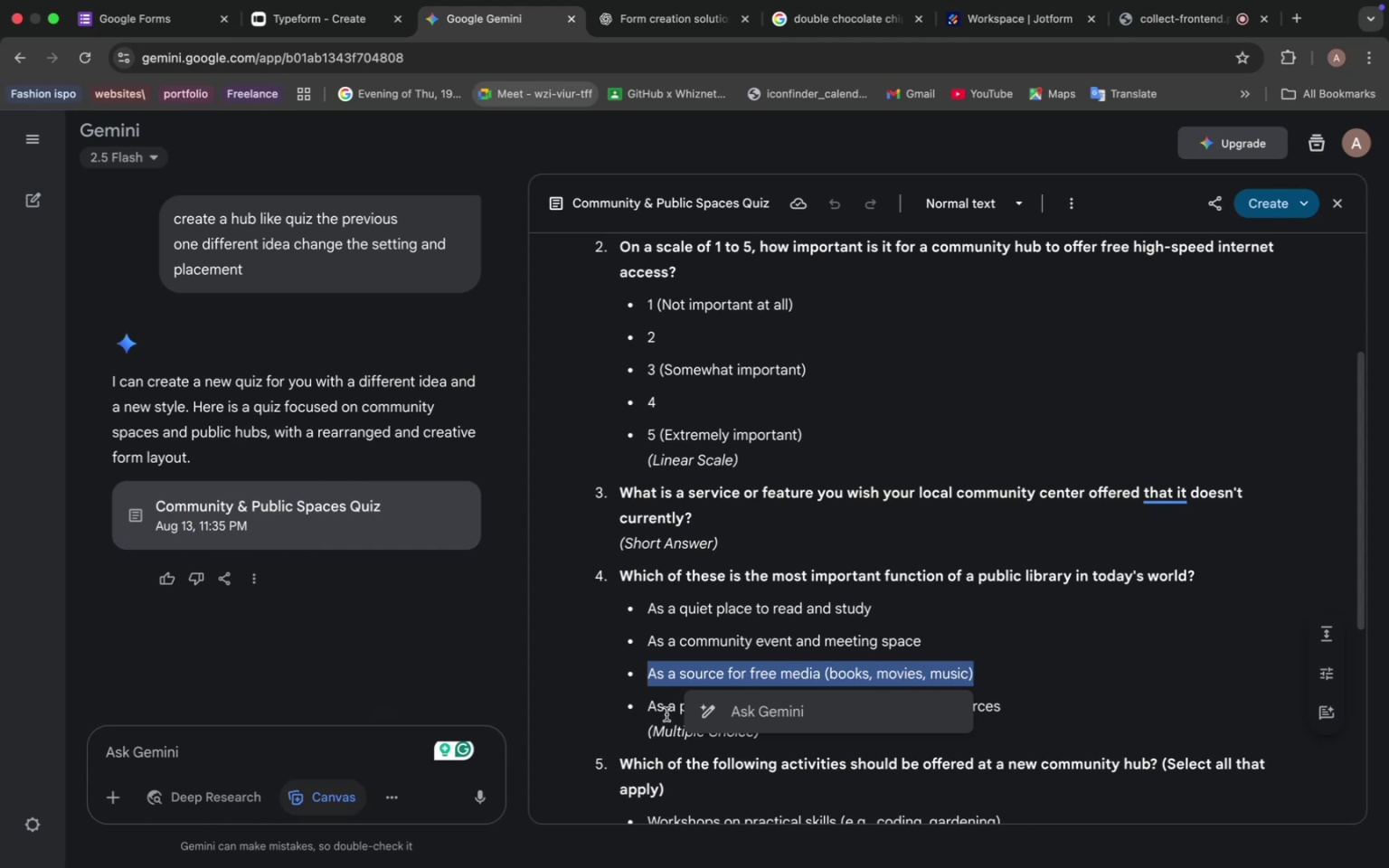 
left_click_drag(start_coordinate=[649, 704], to_coordinate=[1010, 717])
 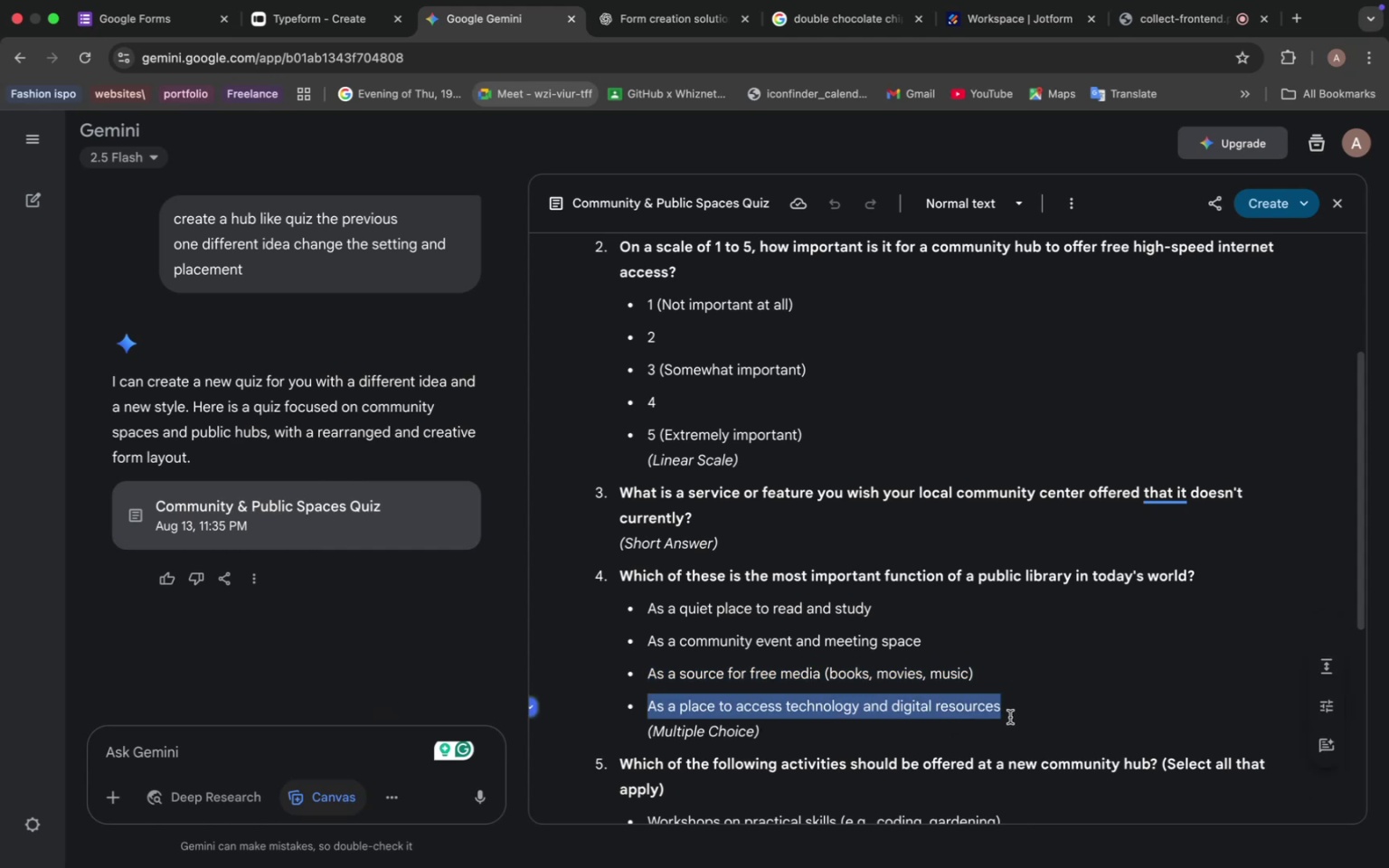 
key(Meta+C)
 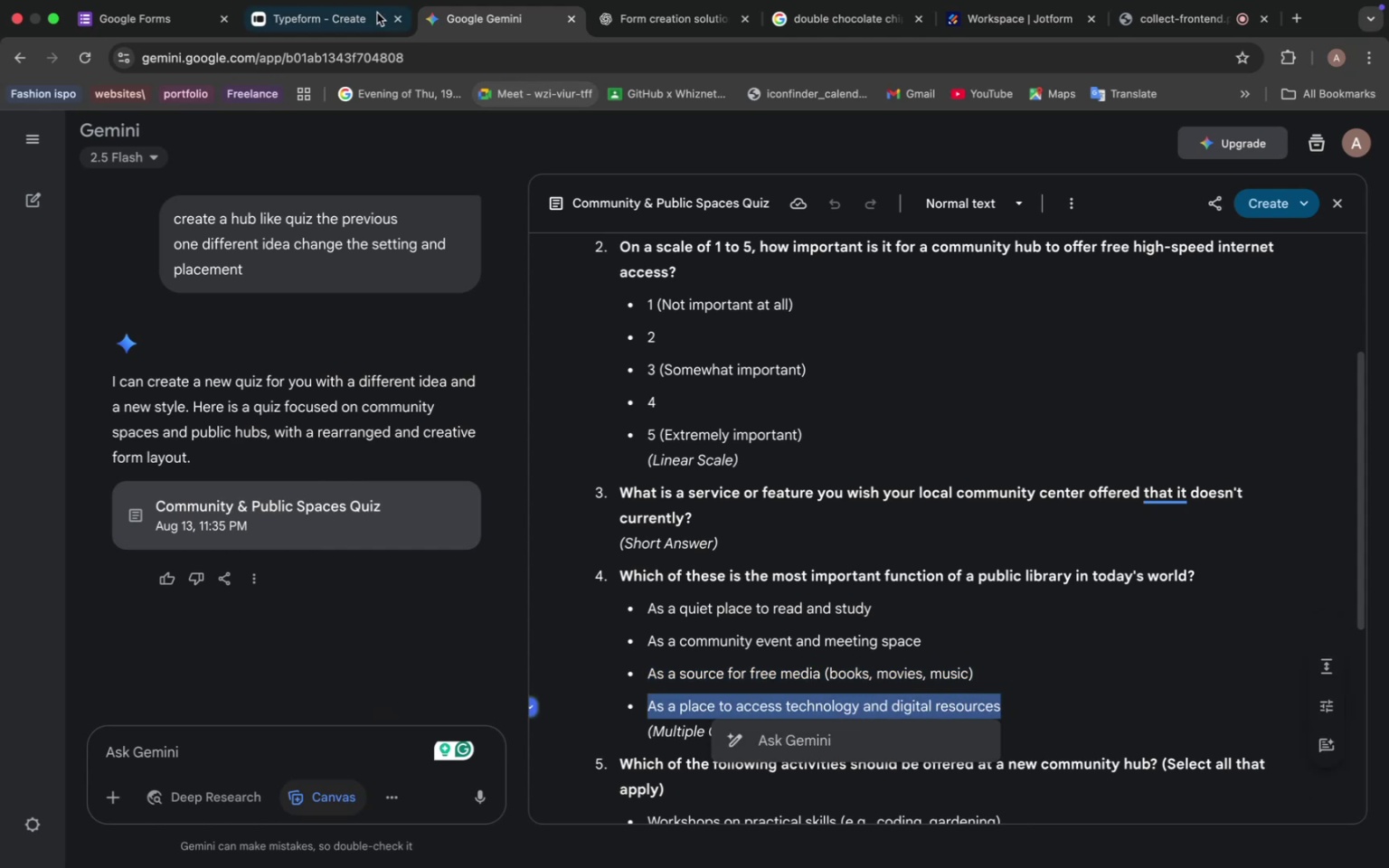 
left_click([345, 20])
 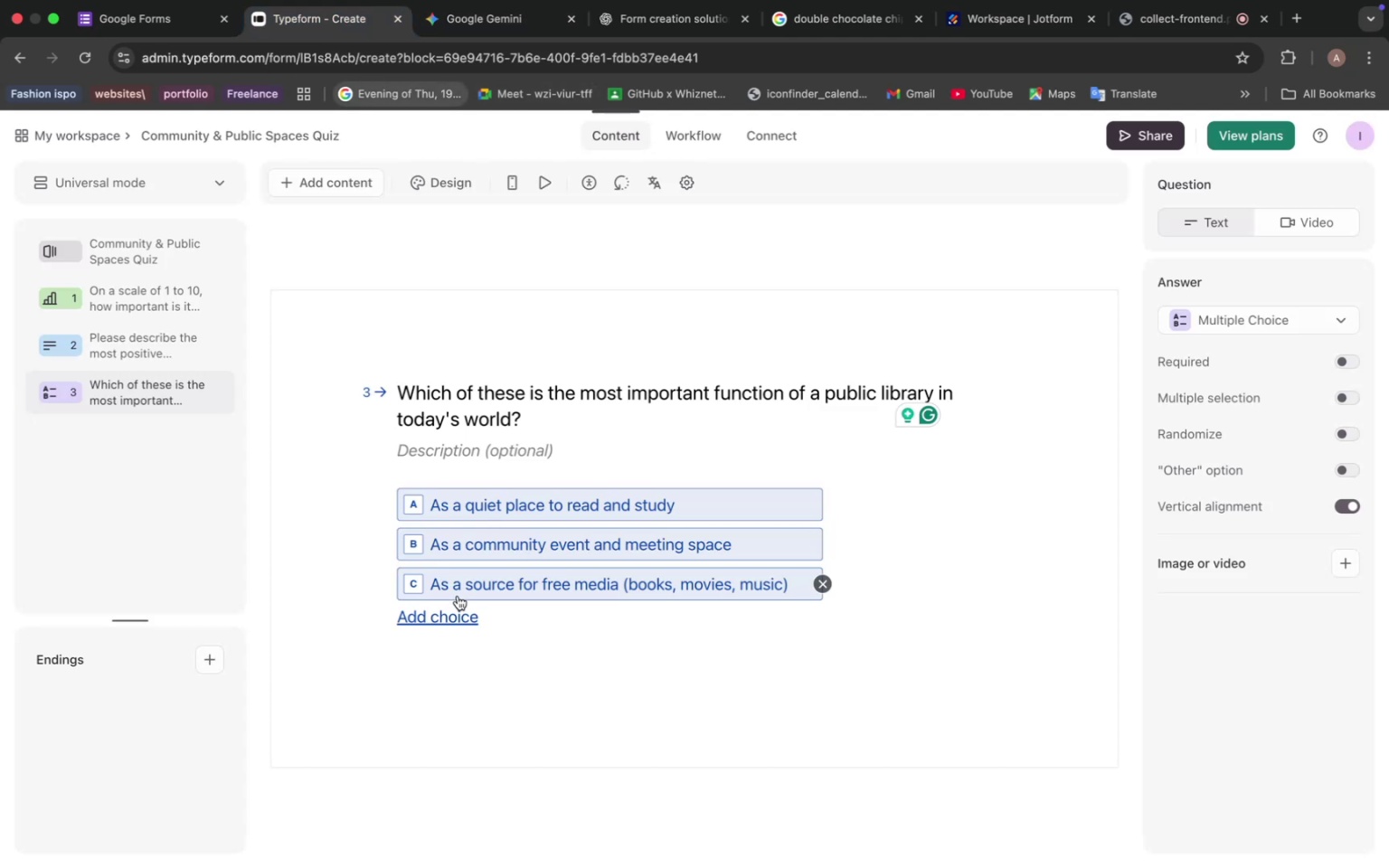 
left_click([443, 619])
 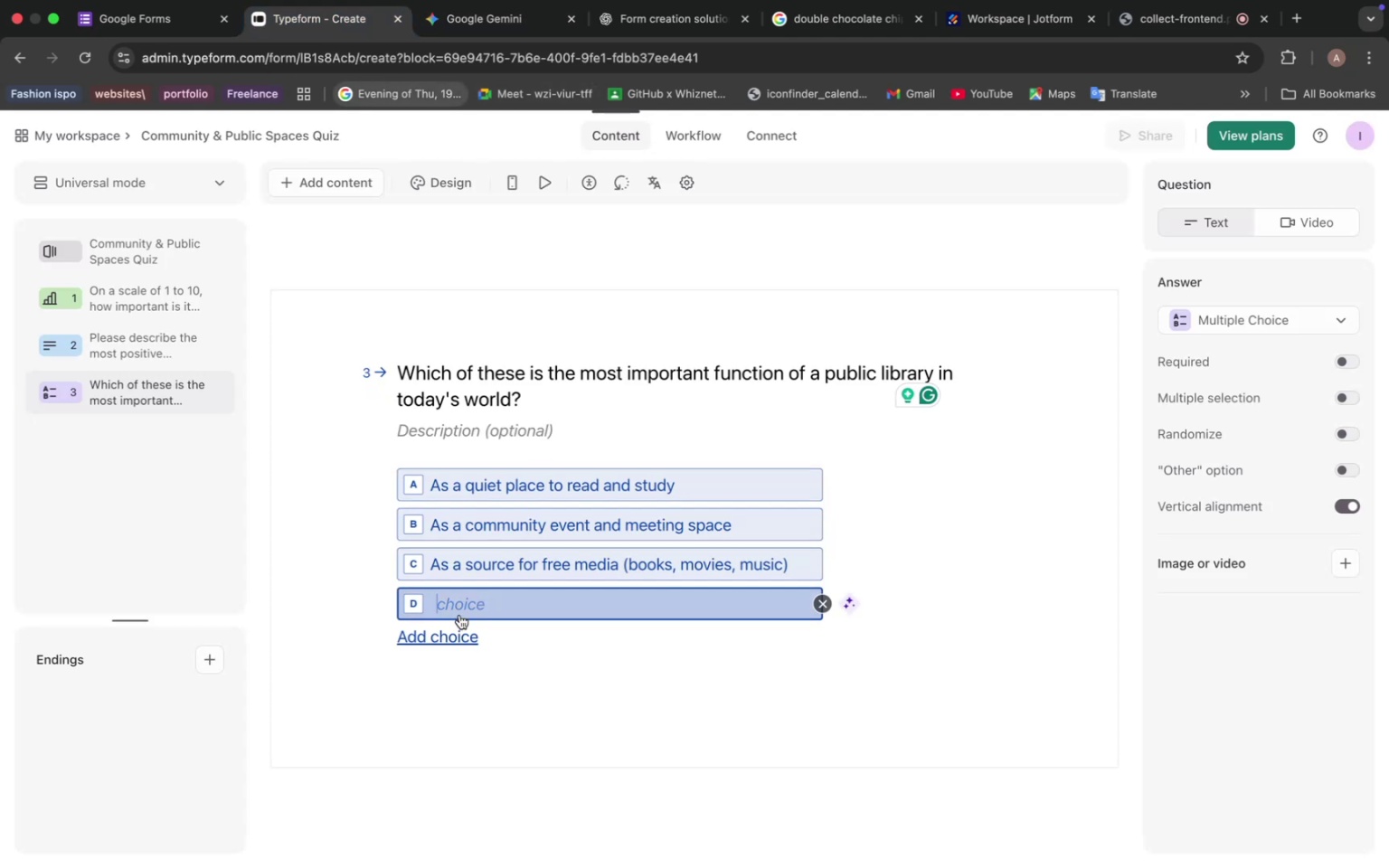 
key(Meta+V)
 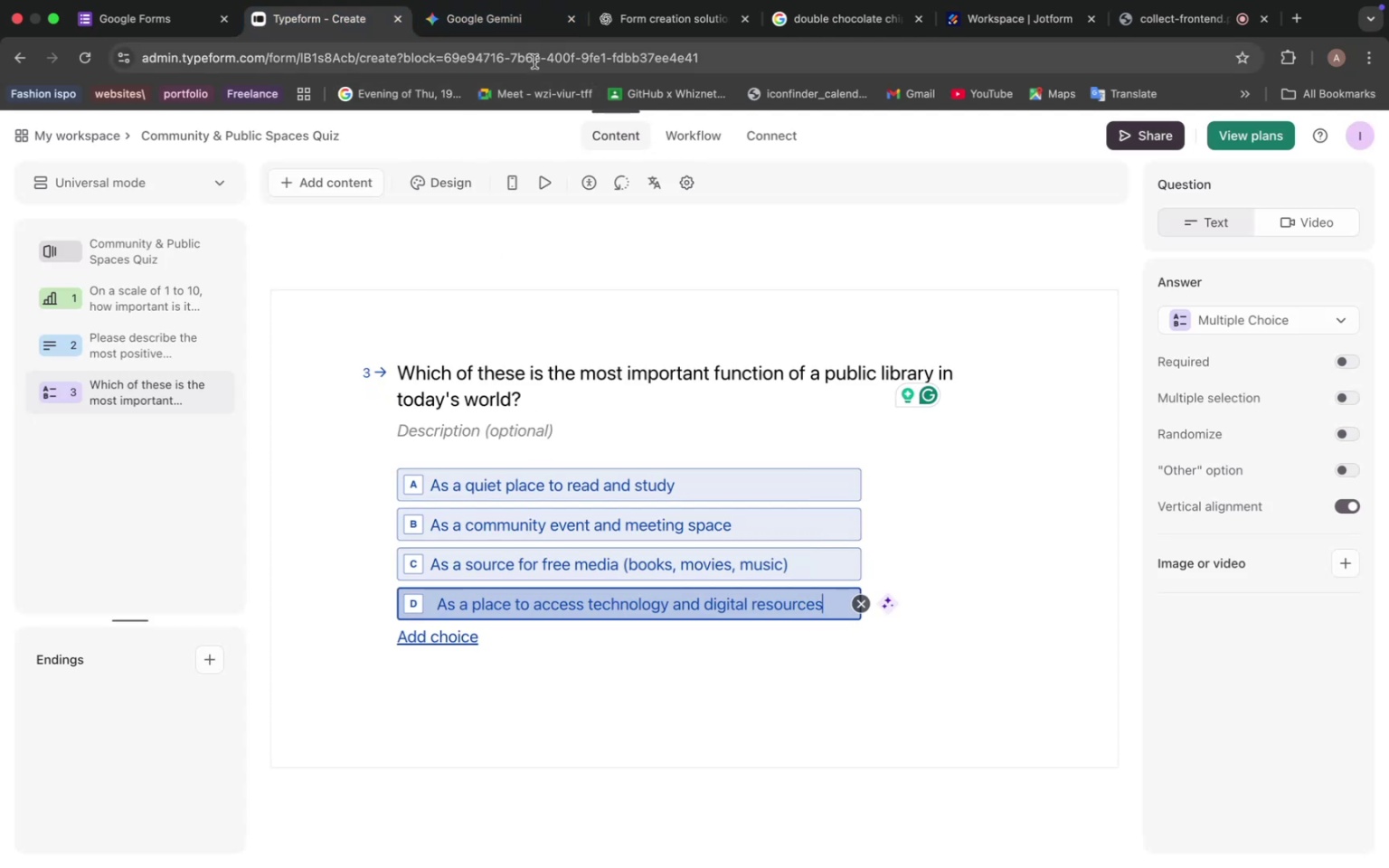 
left_click([504, 28])
 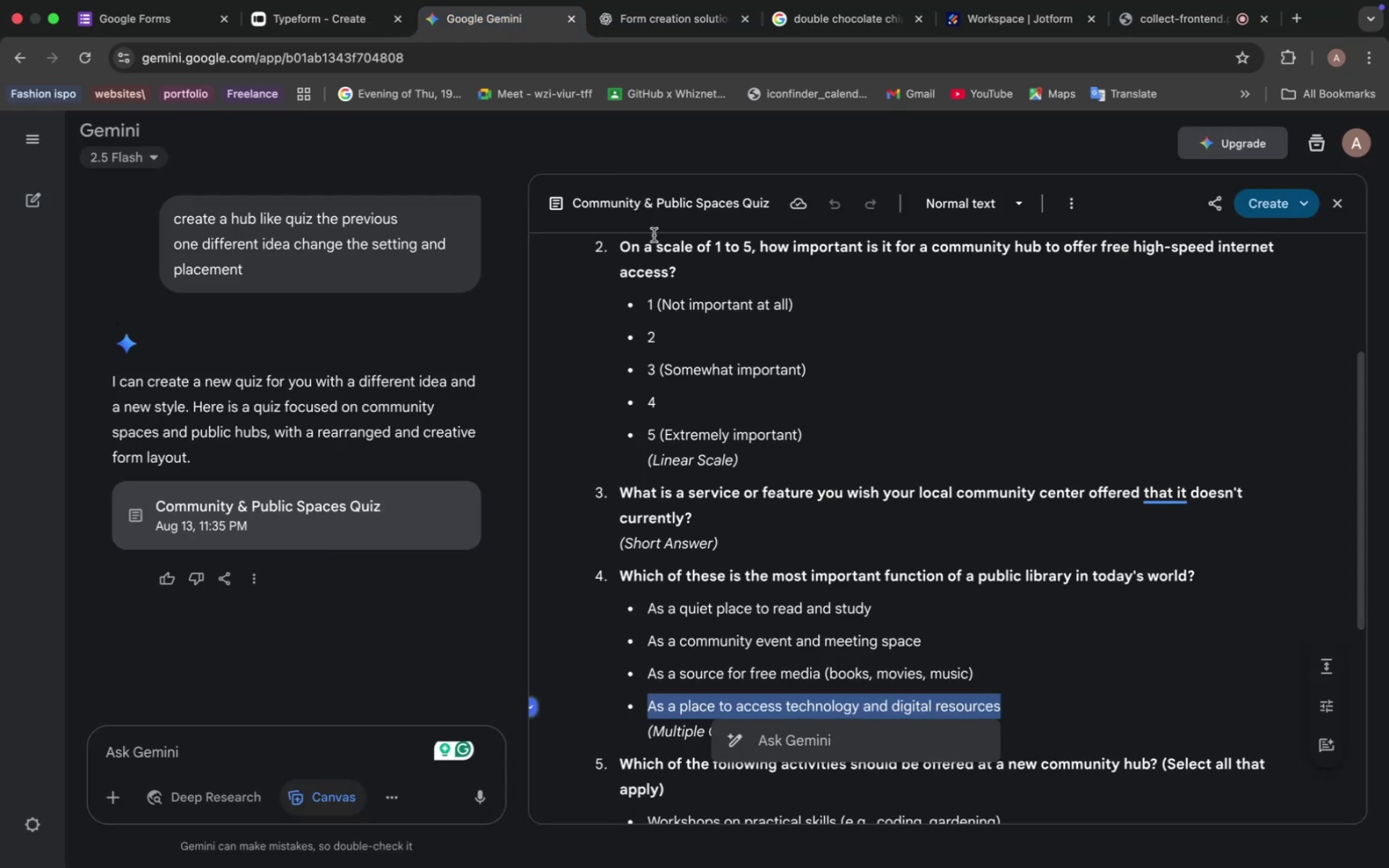 
scroll: coordinate [647, 503], scroll_direction: down, amount: 10.0
 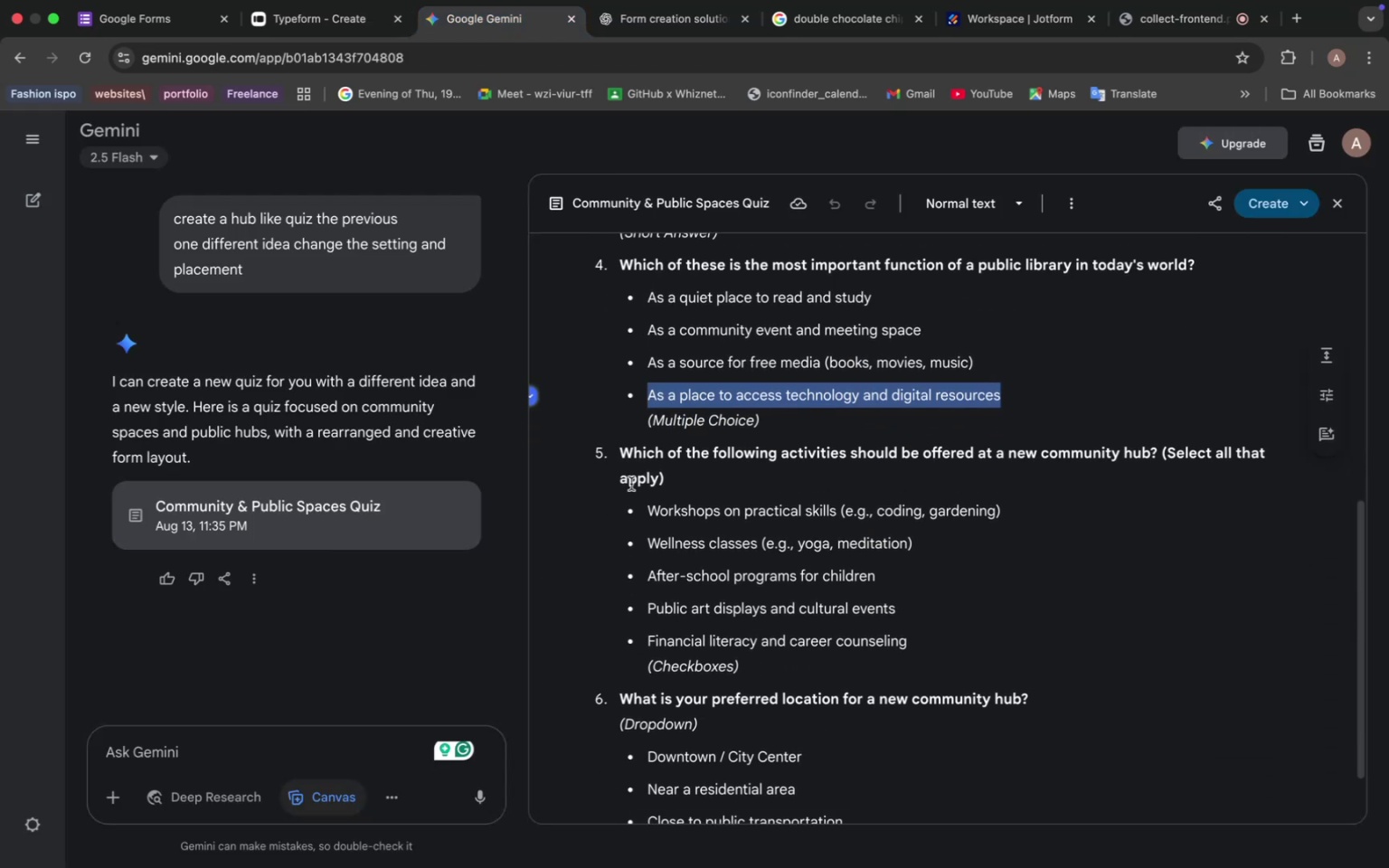 
left_click_drag(start_coordinate=[619, 450], to_coordinate=[1158, 449])
 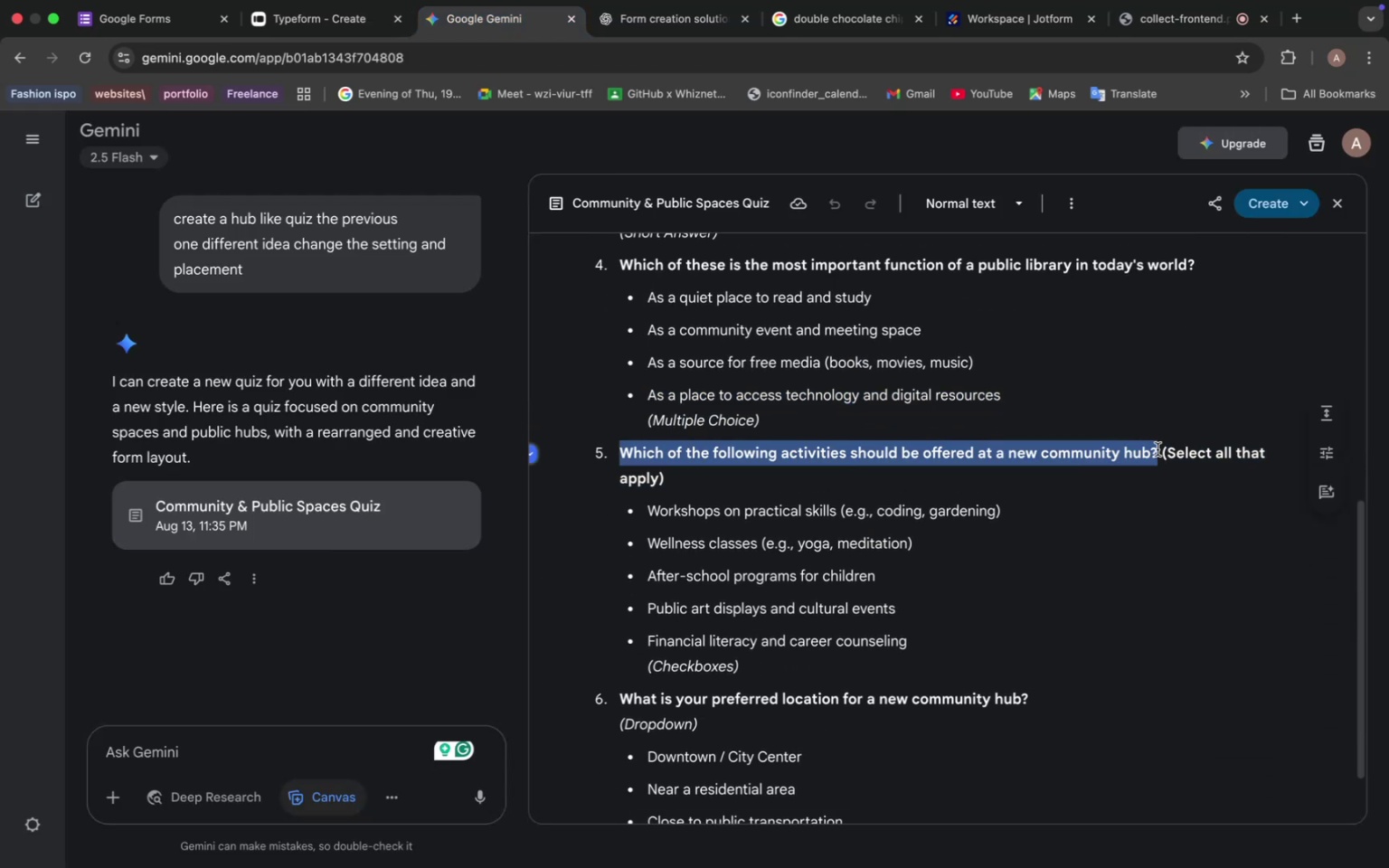 
key(Meta+C)
 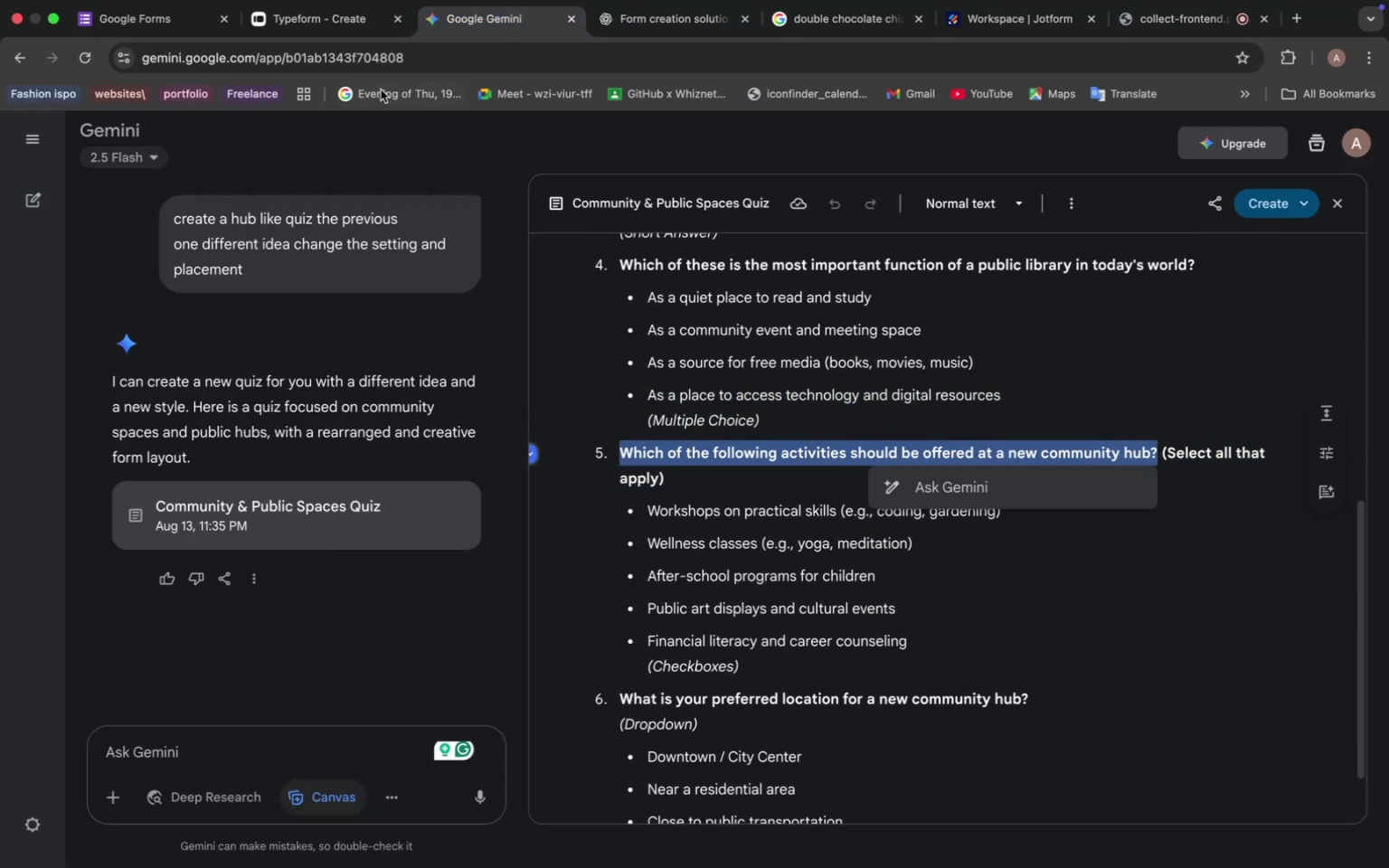 
left_click([330, 16])
 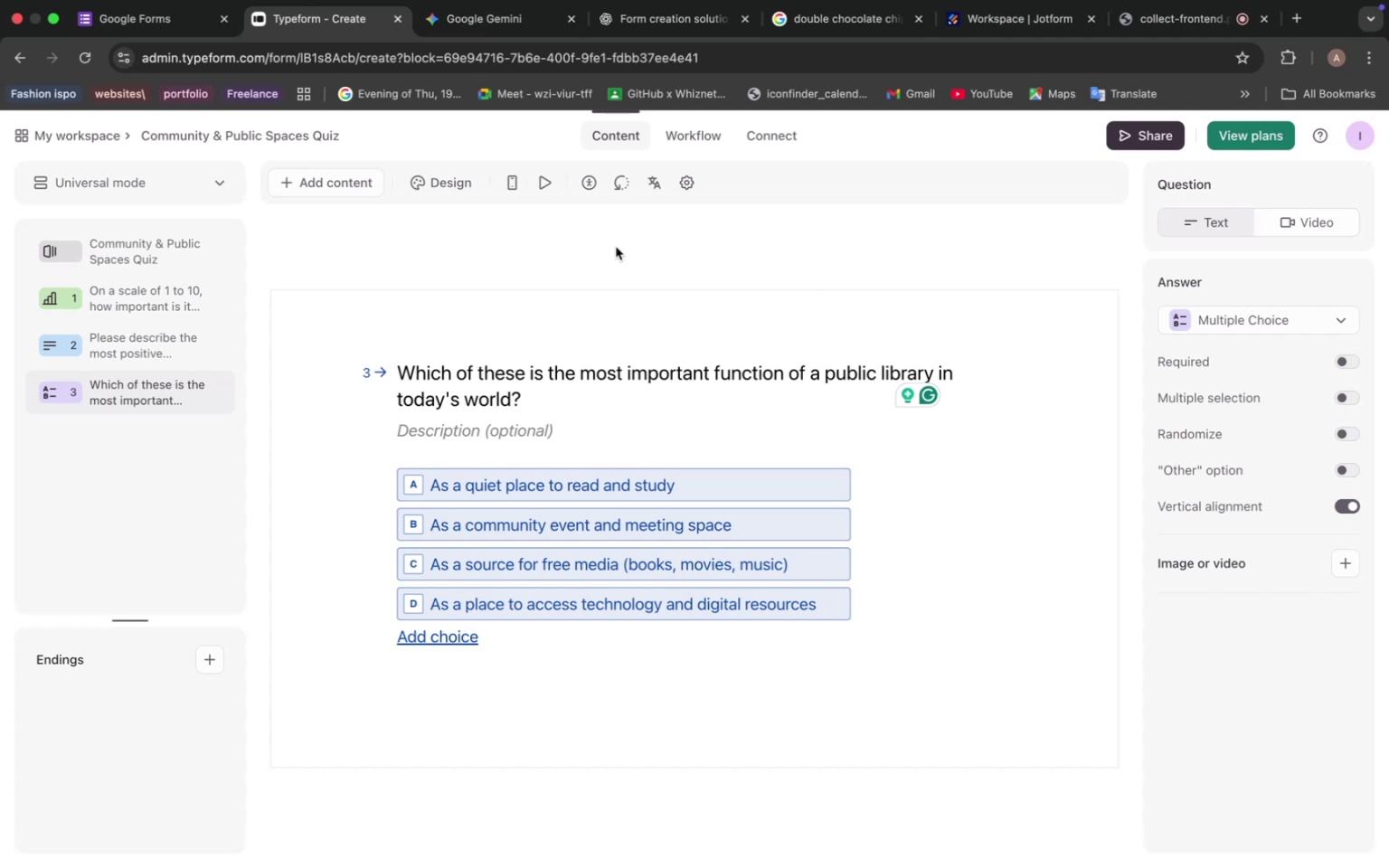 
left_click([347, 182])
 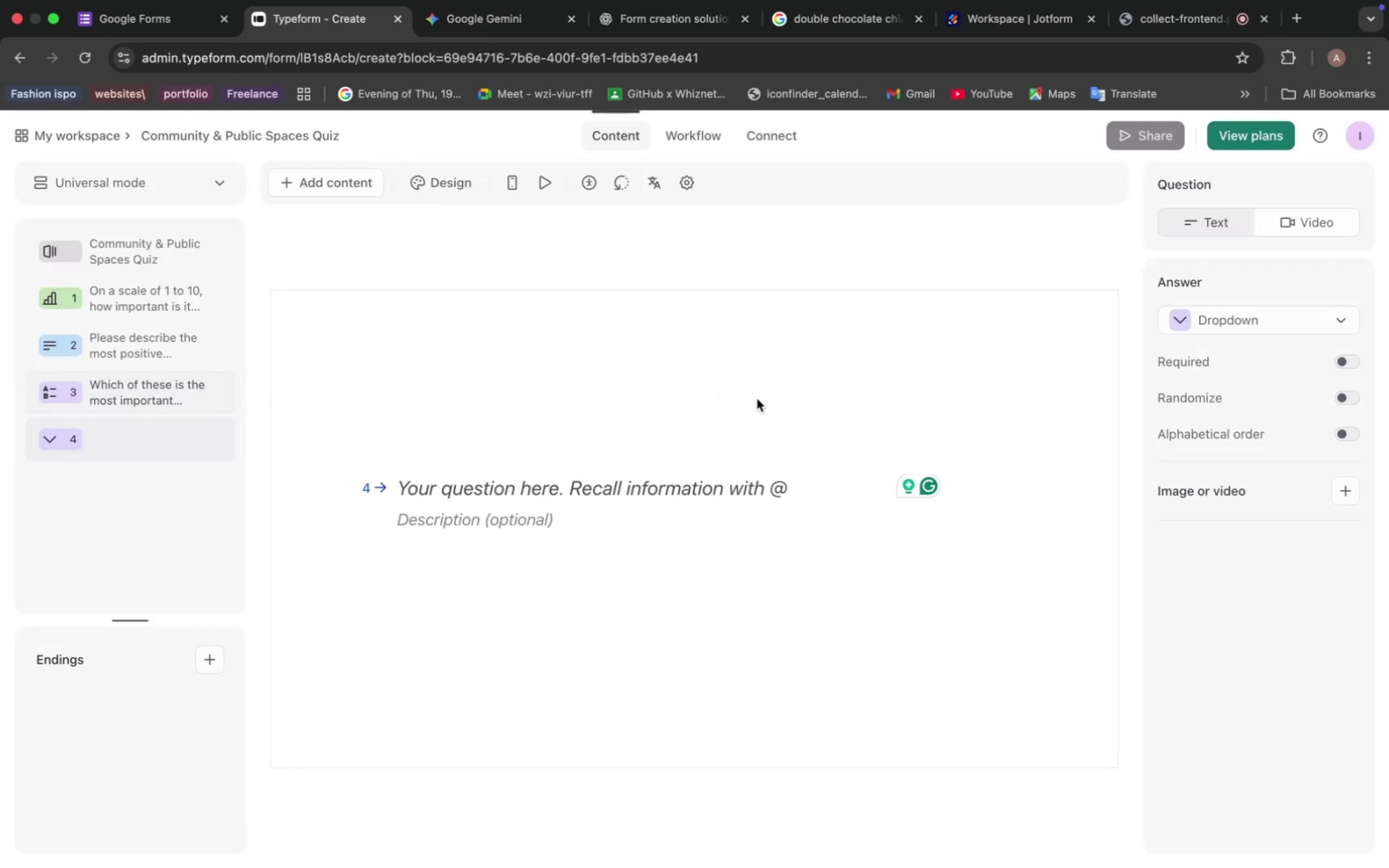 
left_click([565, 458])
 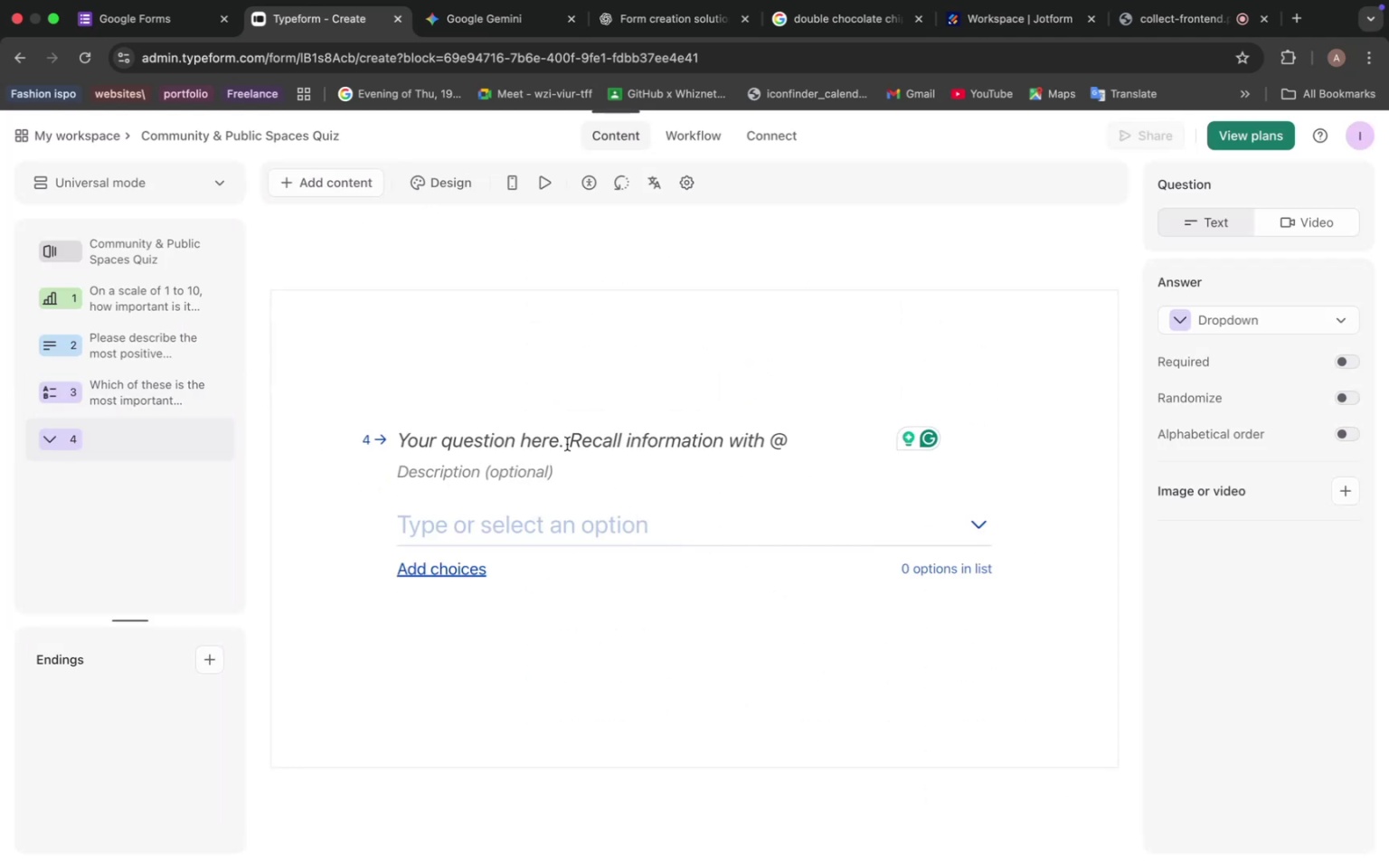 
key(Meta+V)
 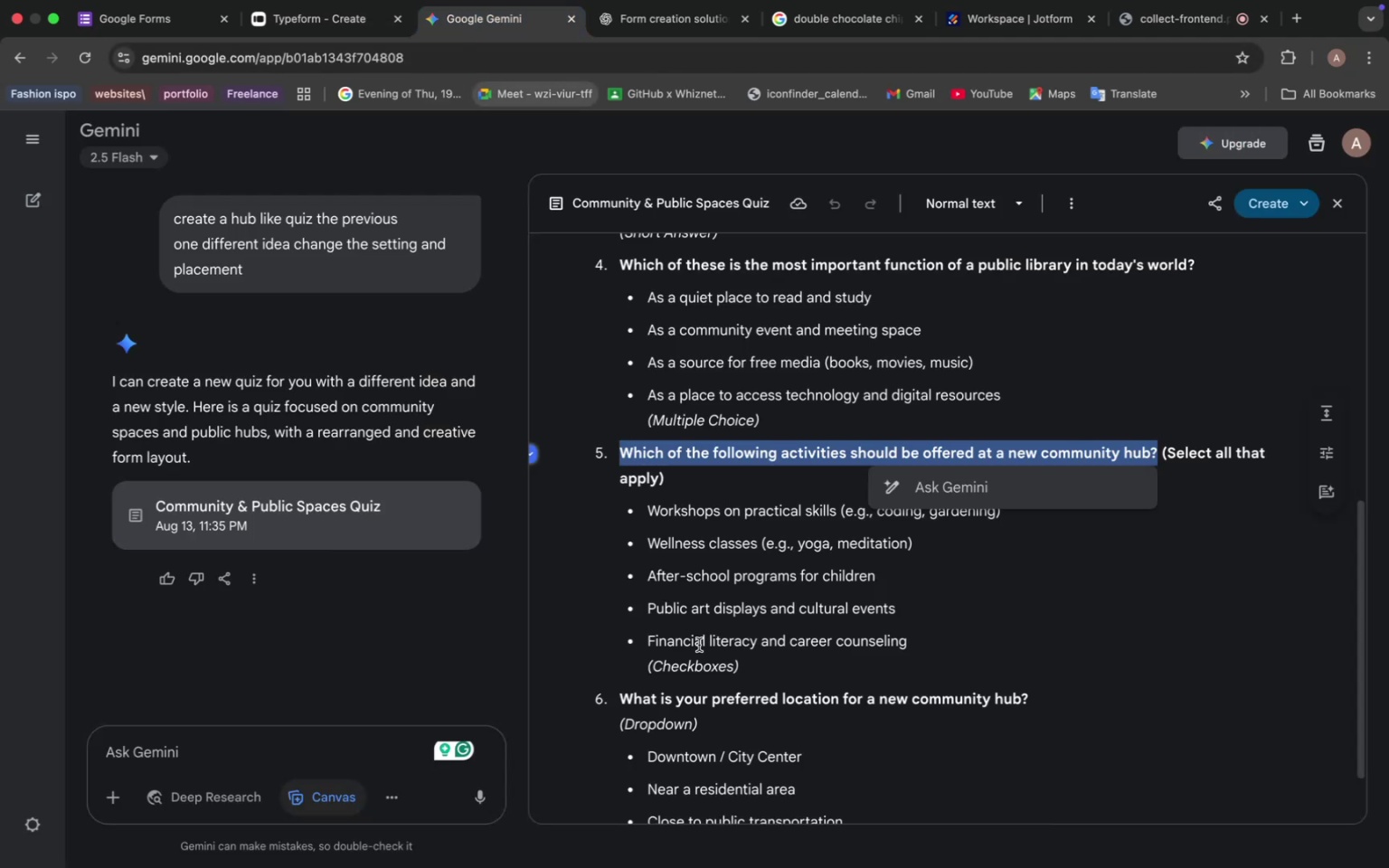 
left_click_drag(start_coordinate=[646, 506], to_coordinate=[1031, 516])
 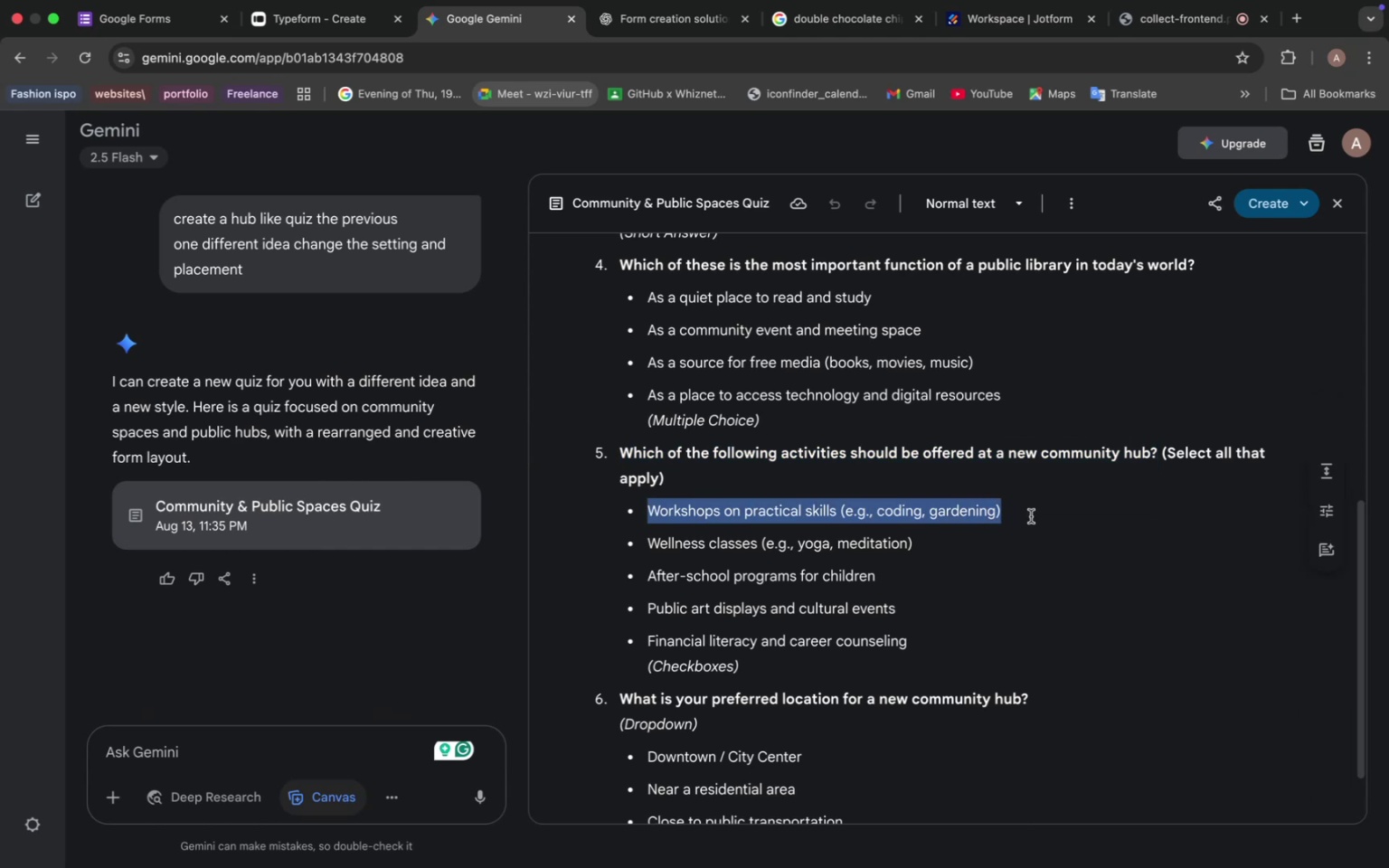 
key(Meta+C)
 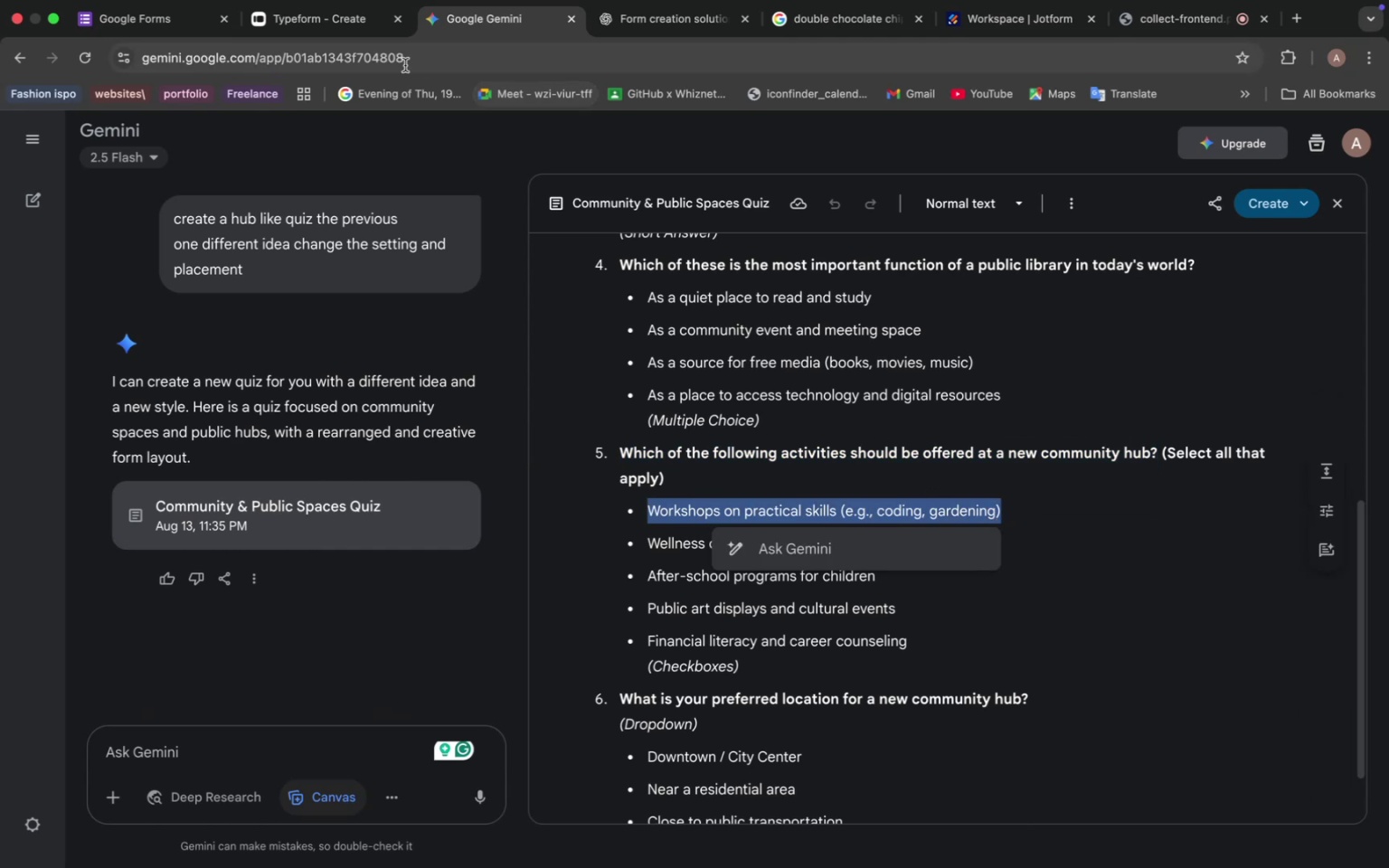 
left_click([337, 24])
 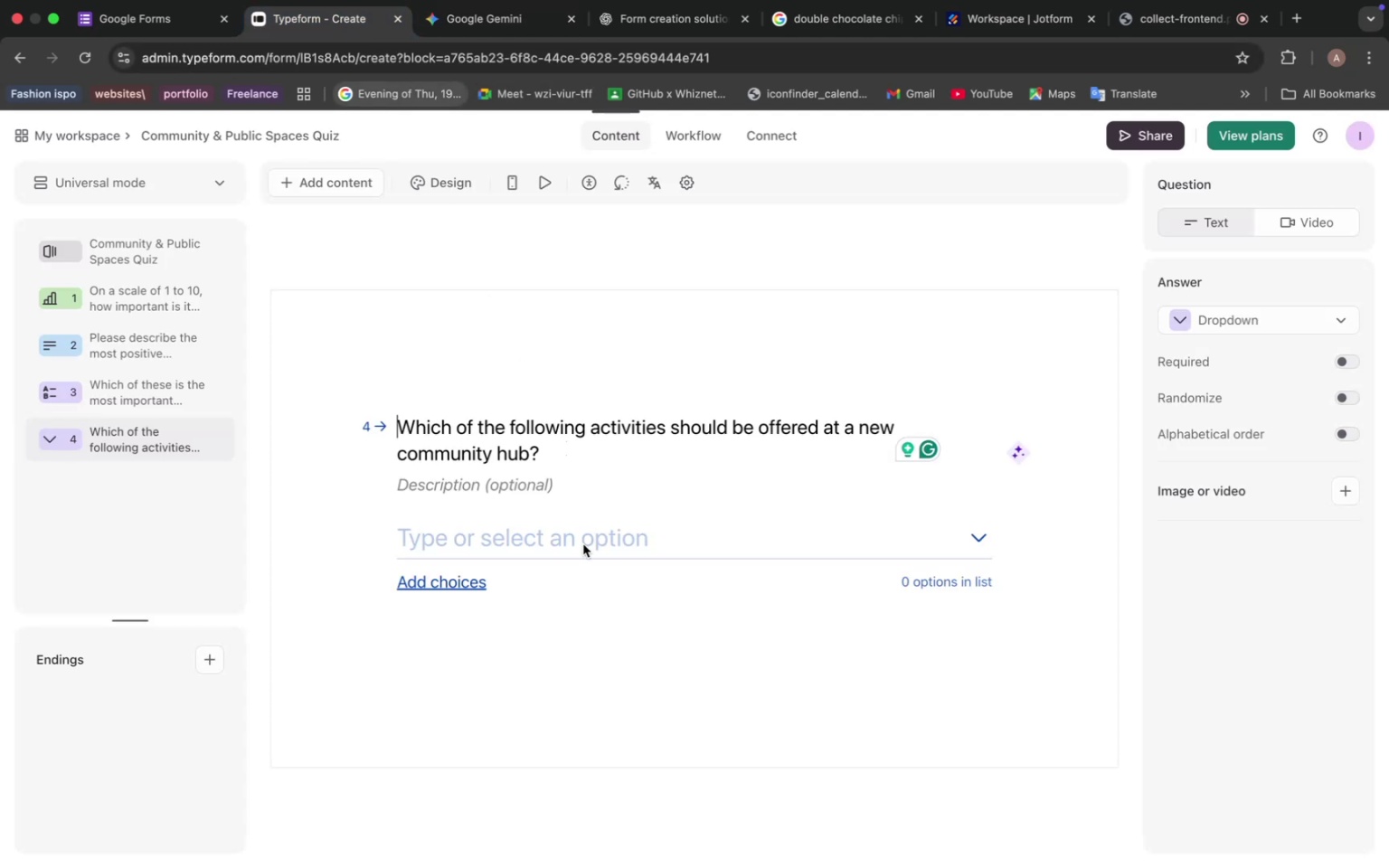 
left_click([476, 576])
 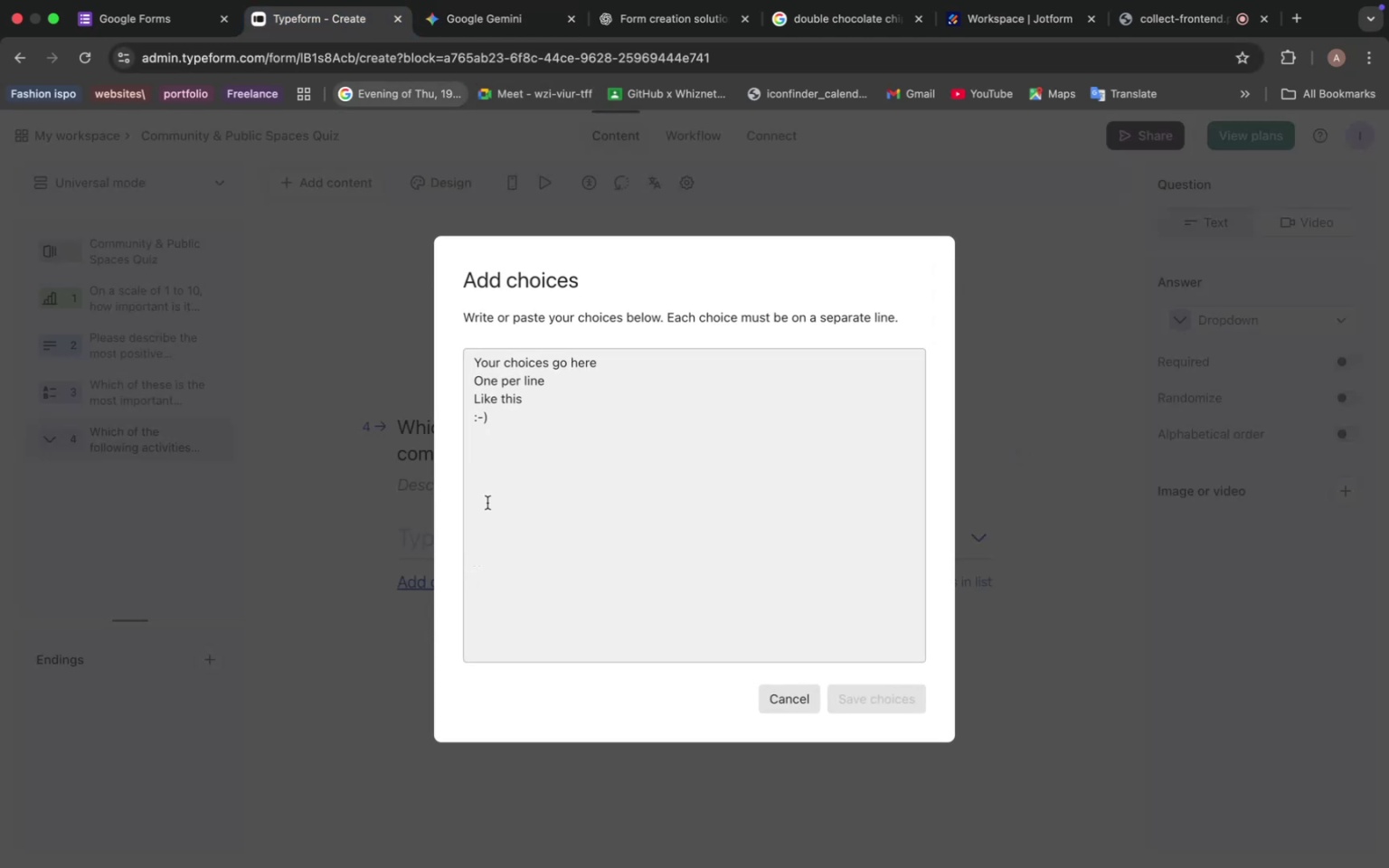 
left_click([496, 371])
 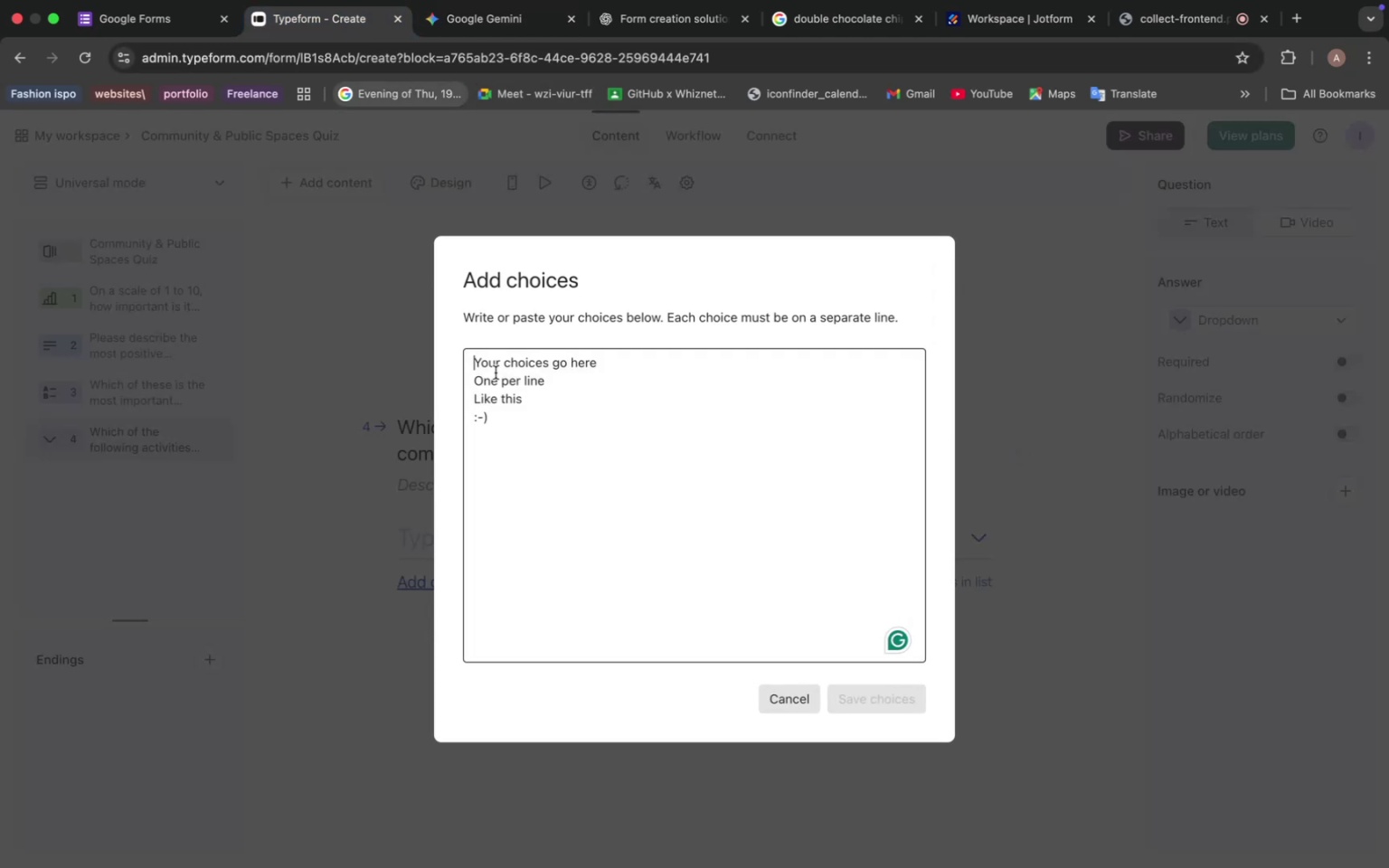 
key(Meta+V)
 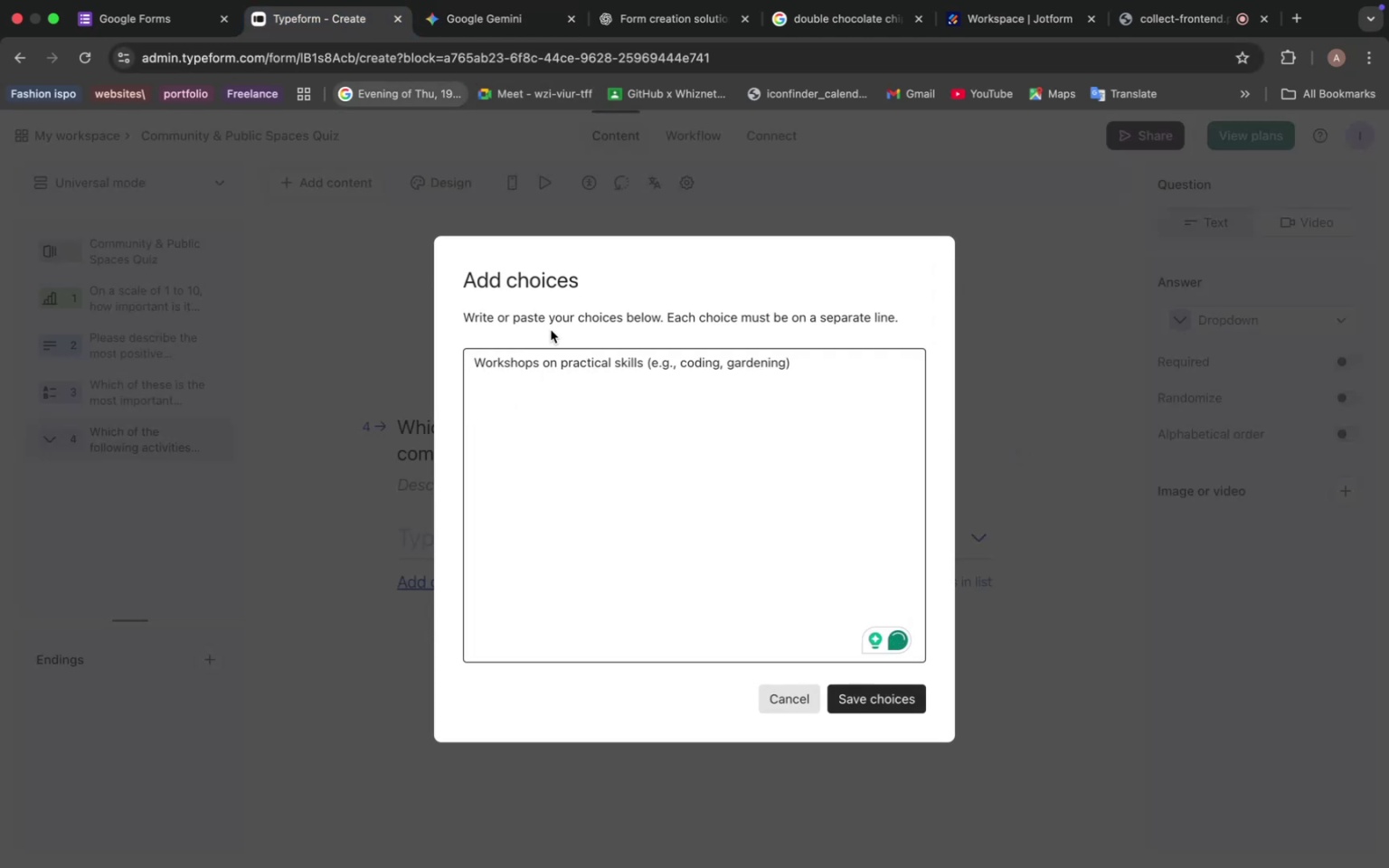 
key(Enter)
 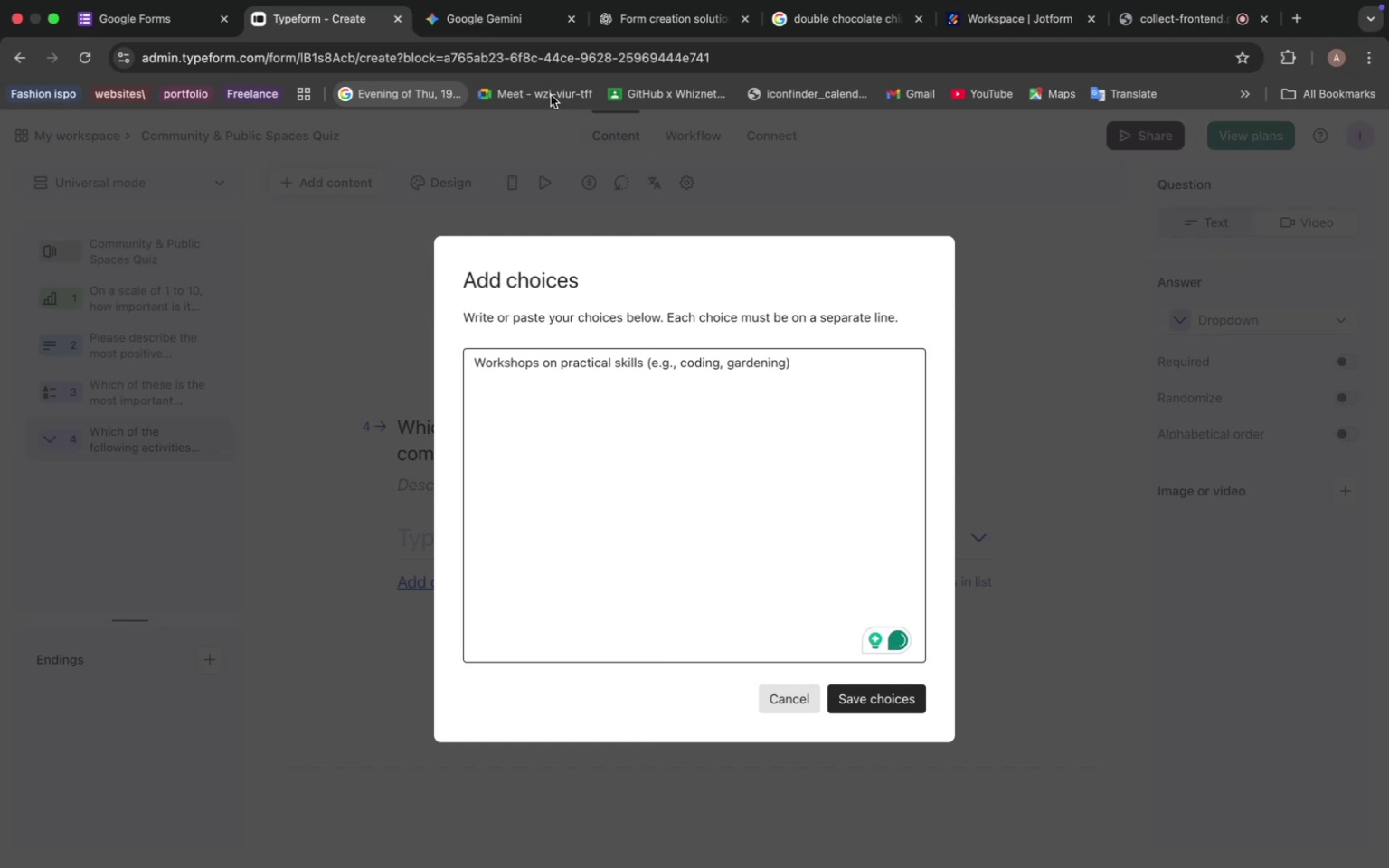 
left_click([528, 19])
 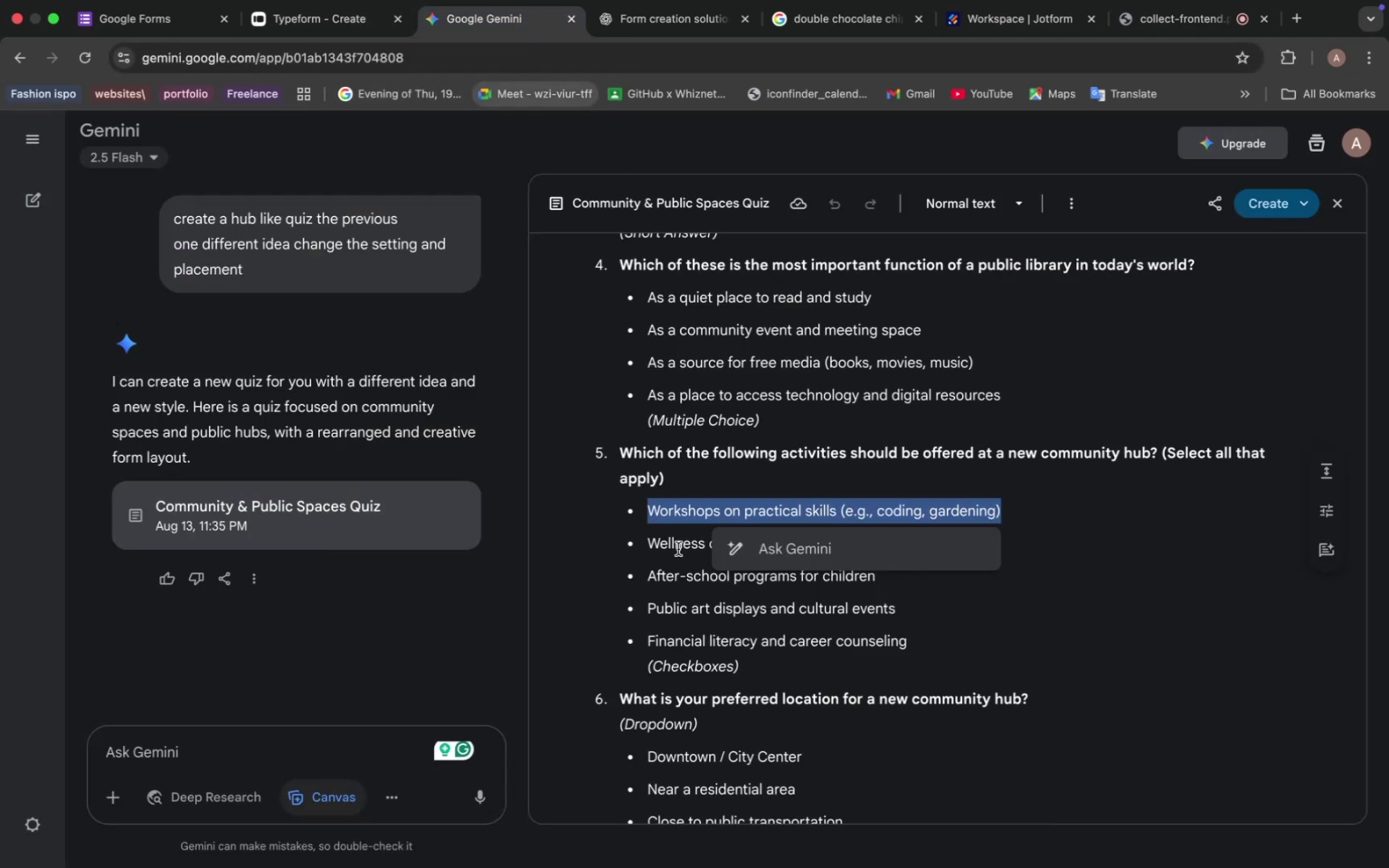 
left_click_drag(start_coordinate=[647, 540], to_coordinate=[930, 546])
 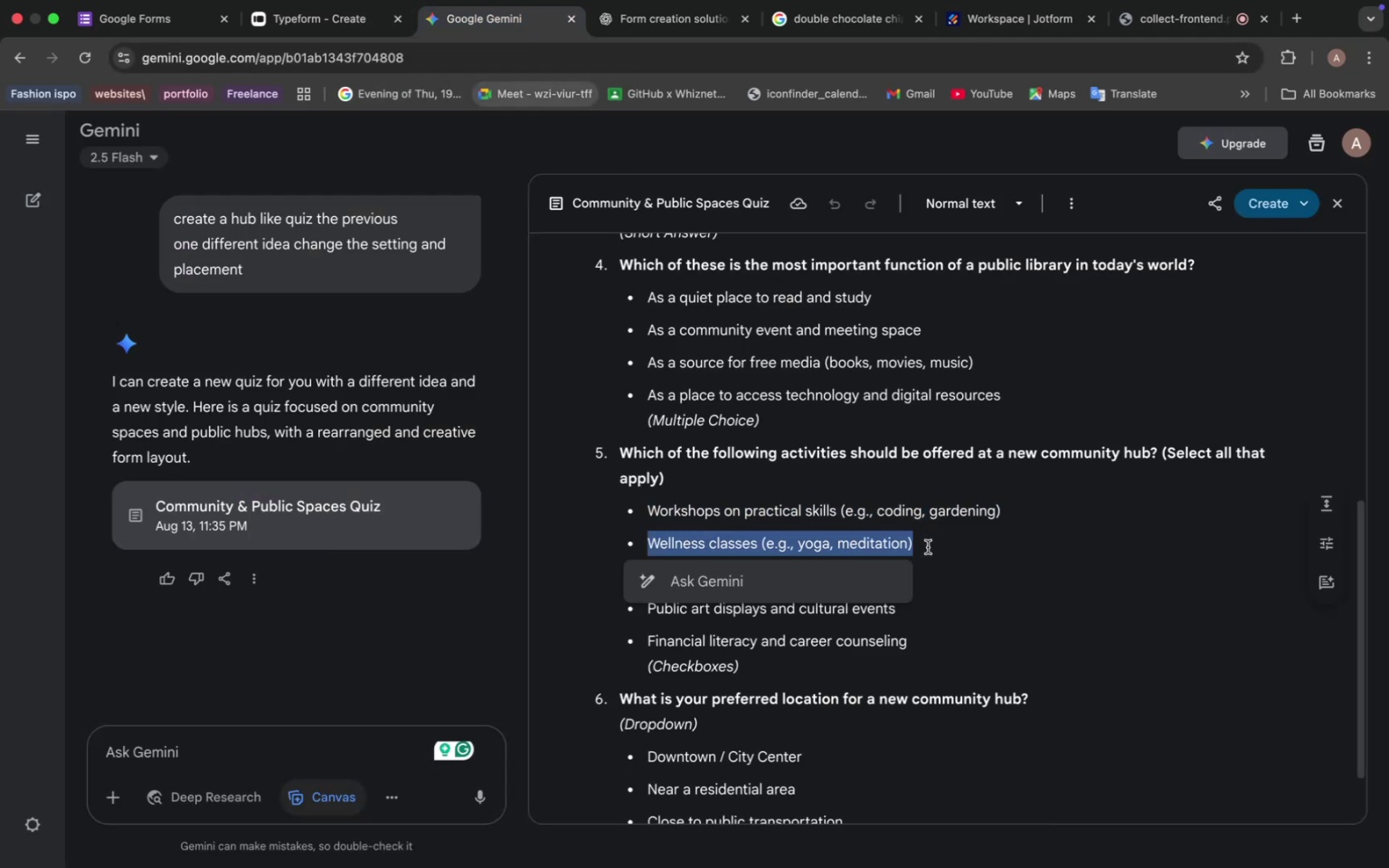 
key(Meta+C)
 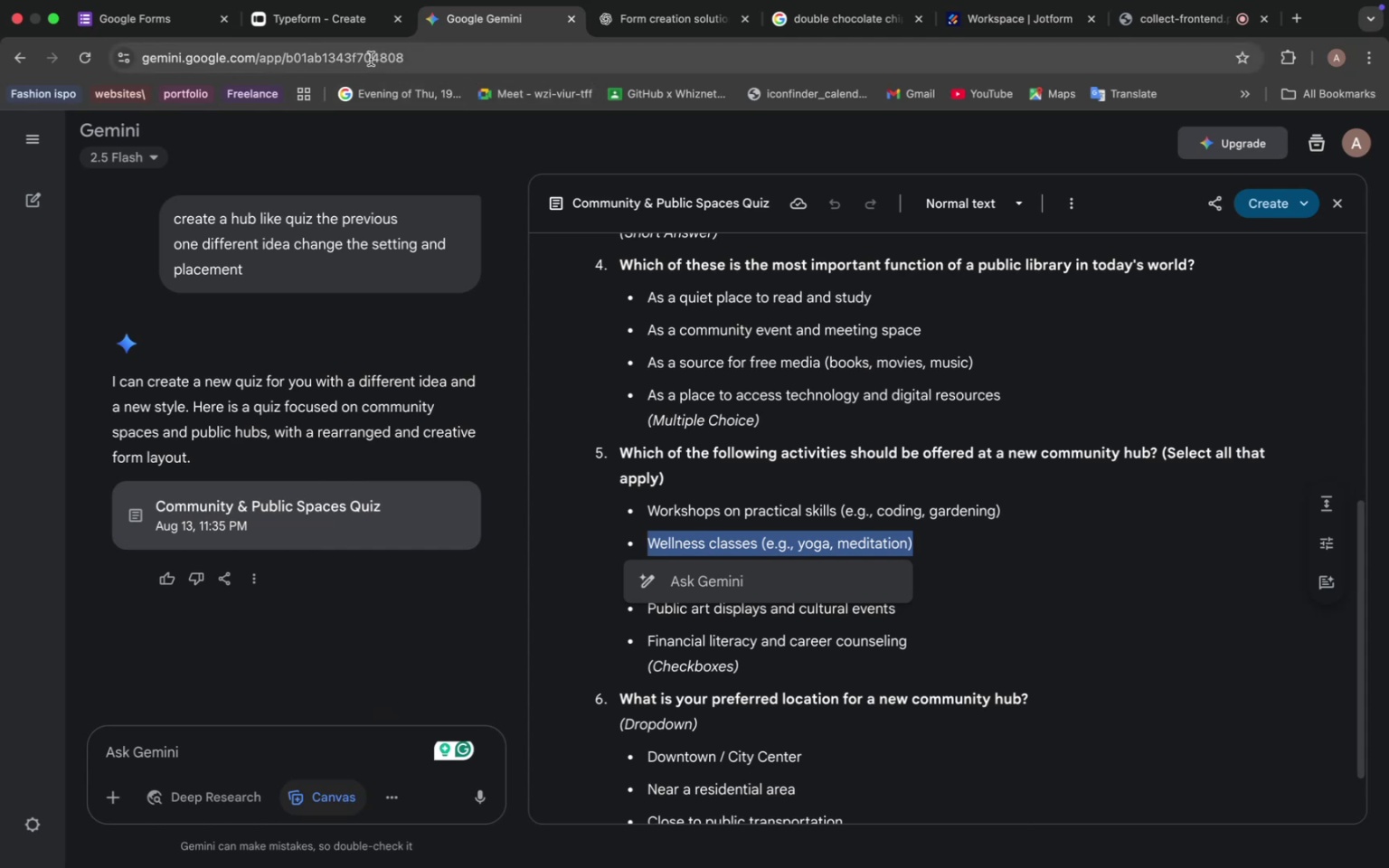 
wait(9.21)
 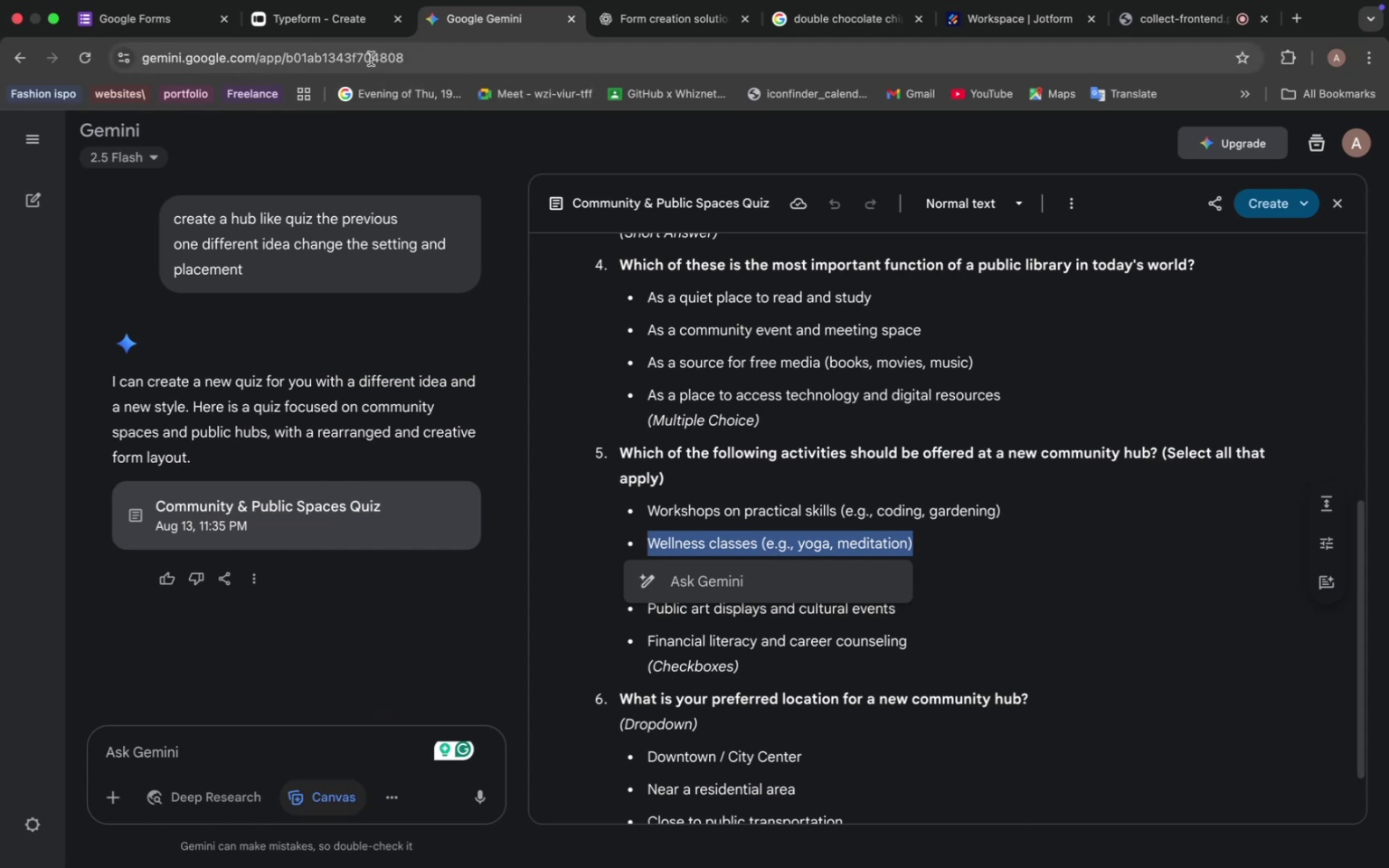 
left_click([343, 15])
 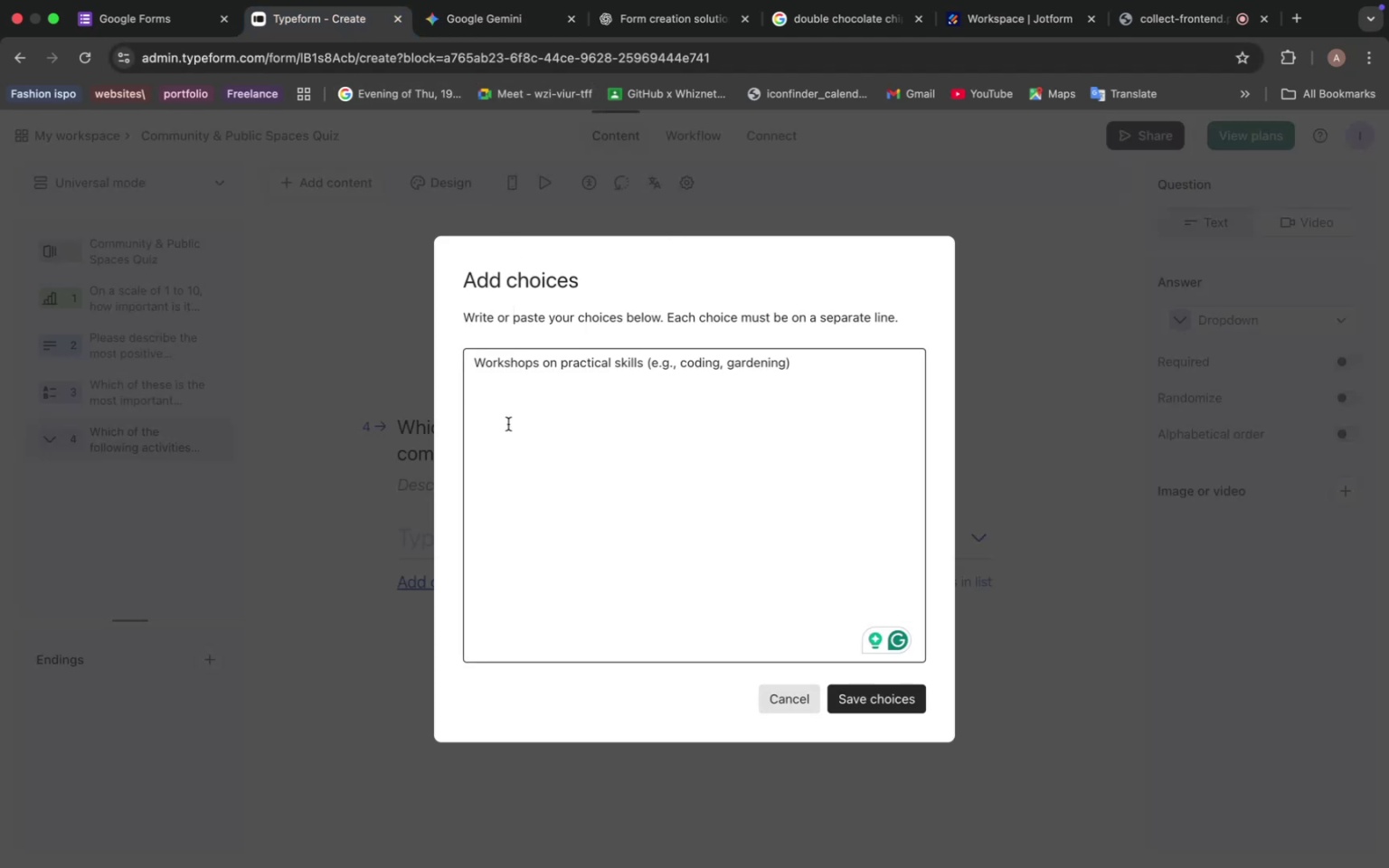 
left_click([483, 383])
 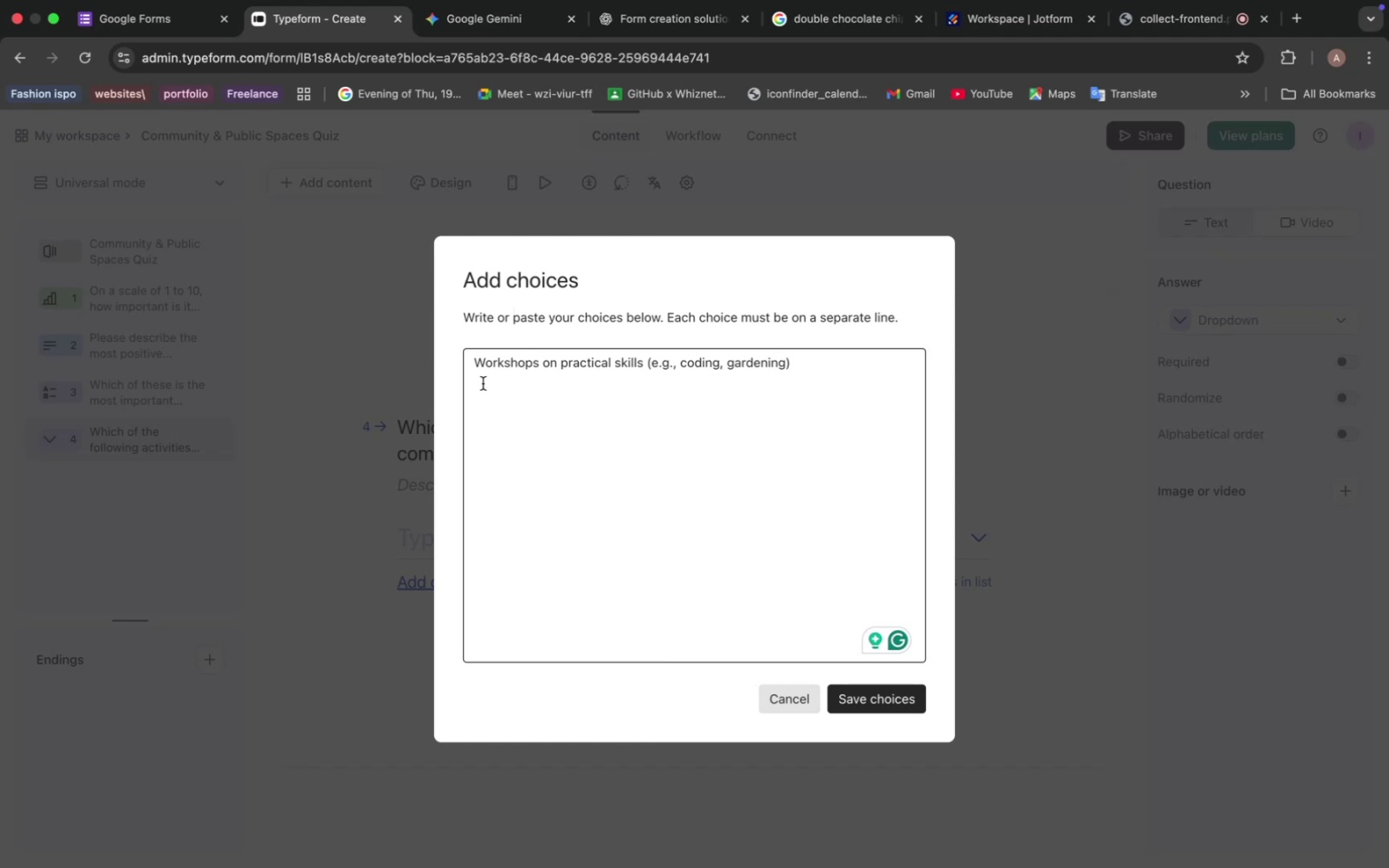 
wait(17.02)
 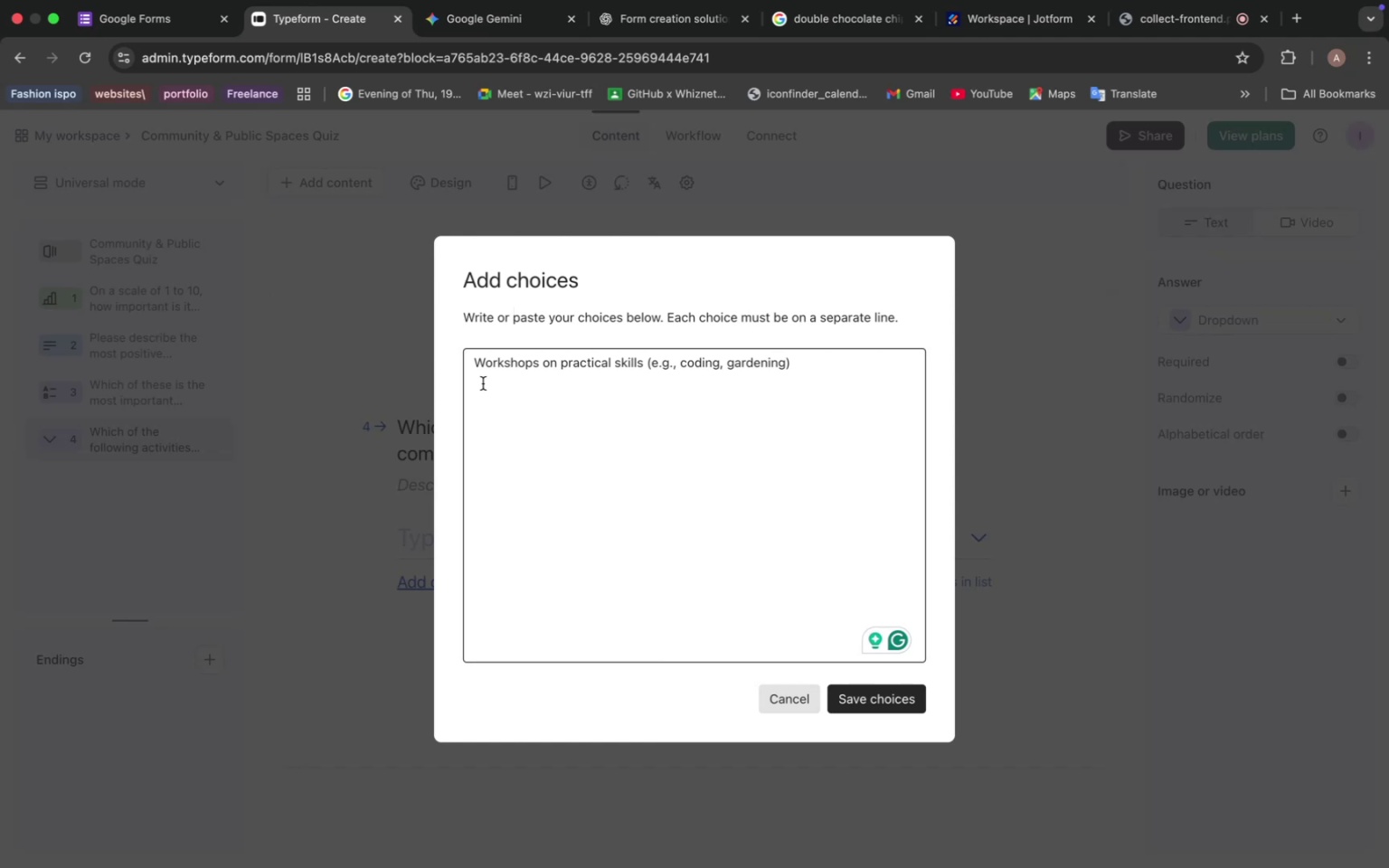 
key(Meta+V)
 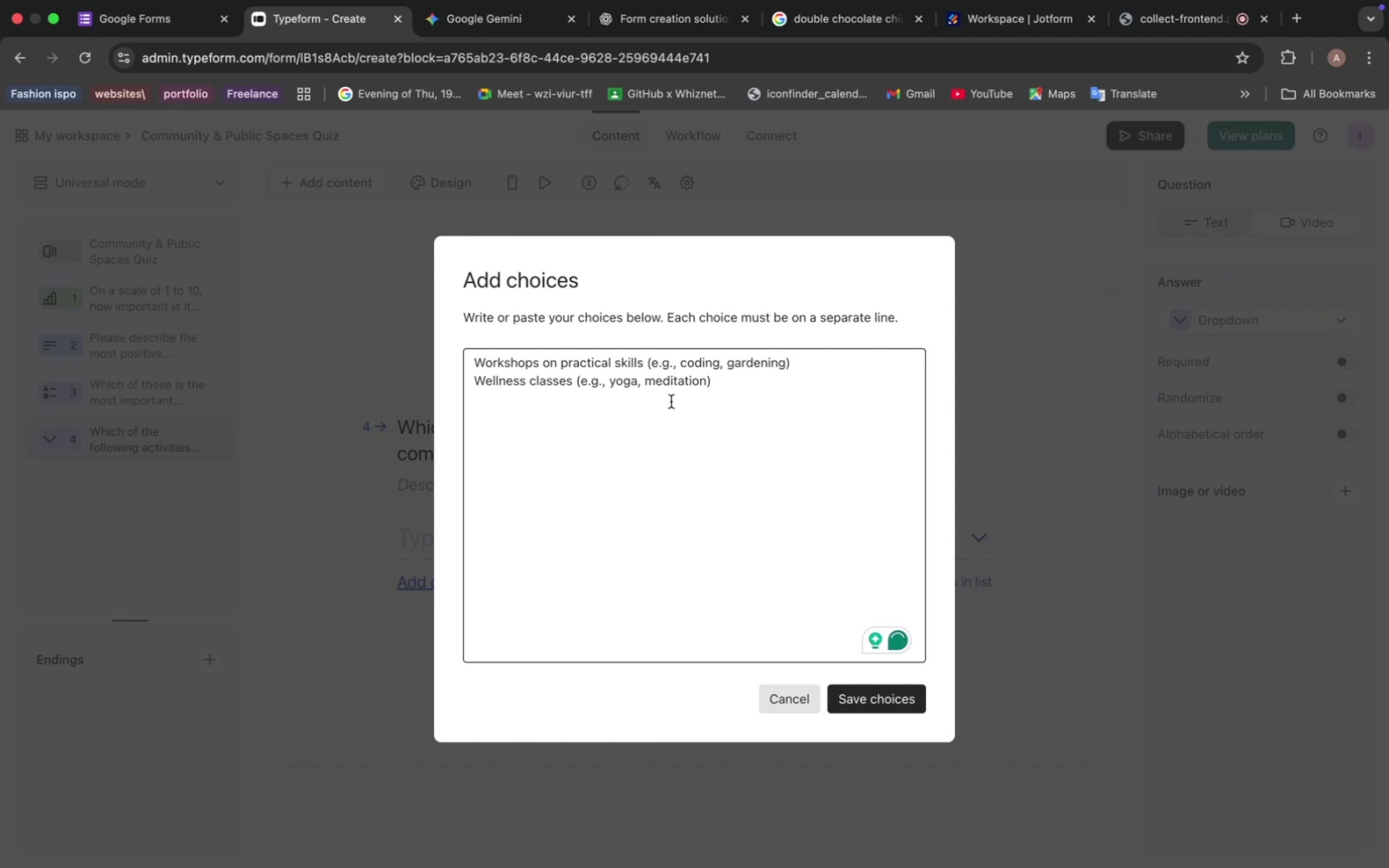 
left_click([488, 28])
 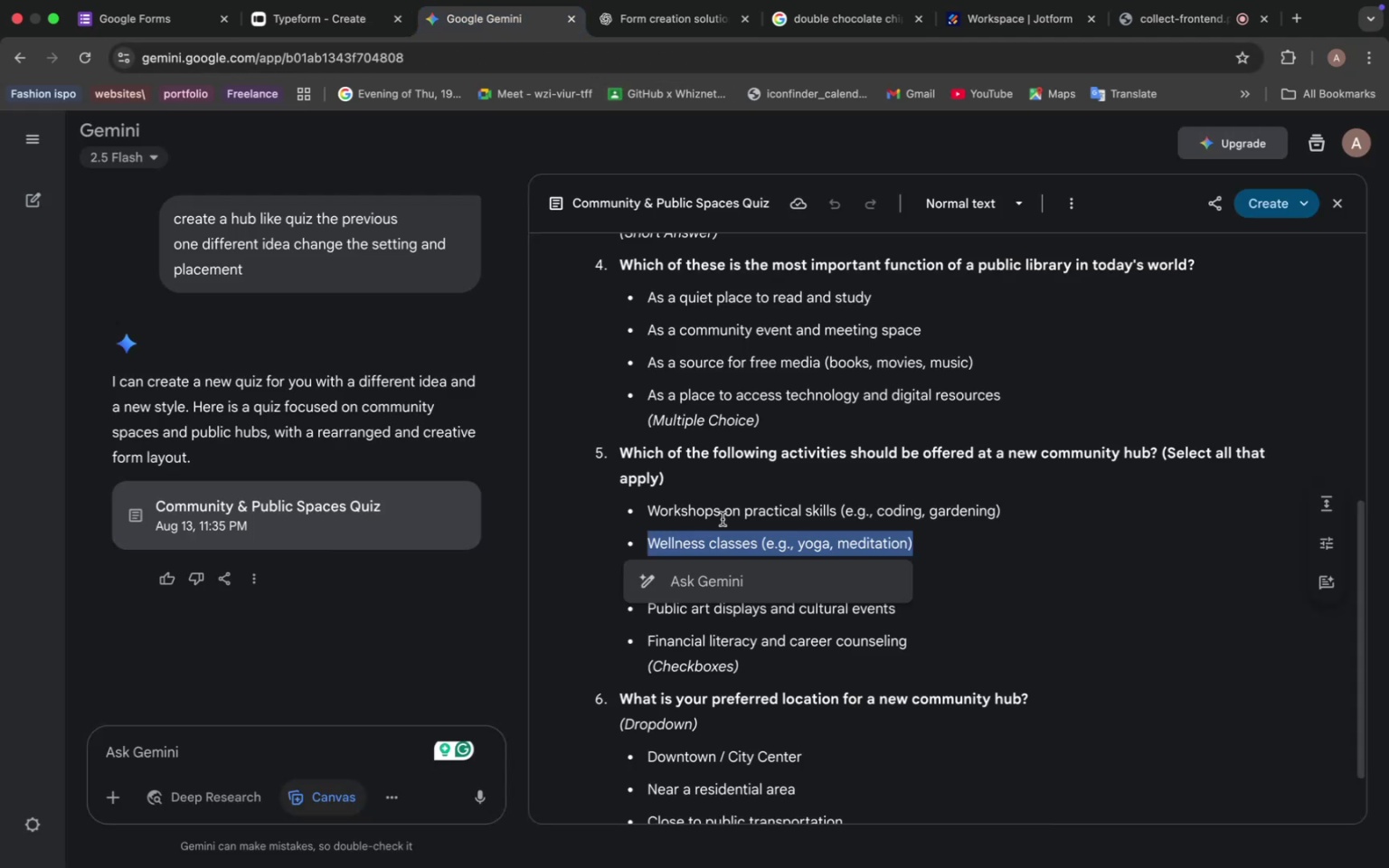 
left_click([727, 519])
 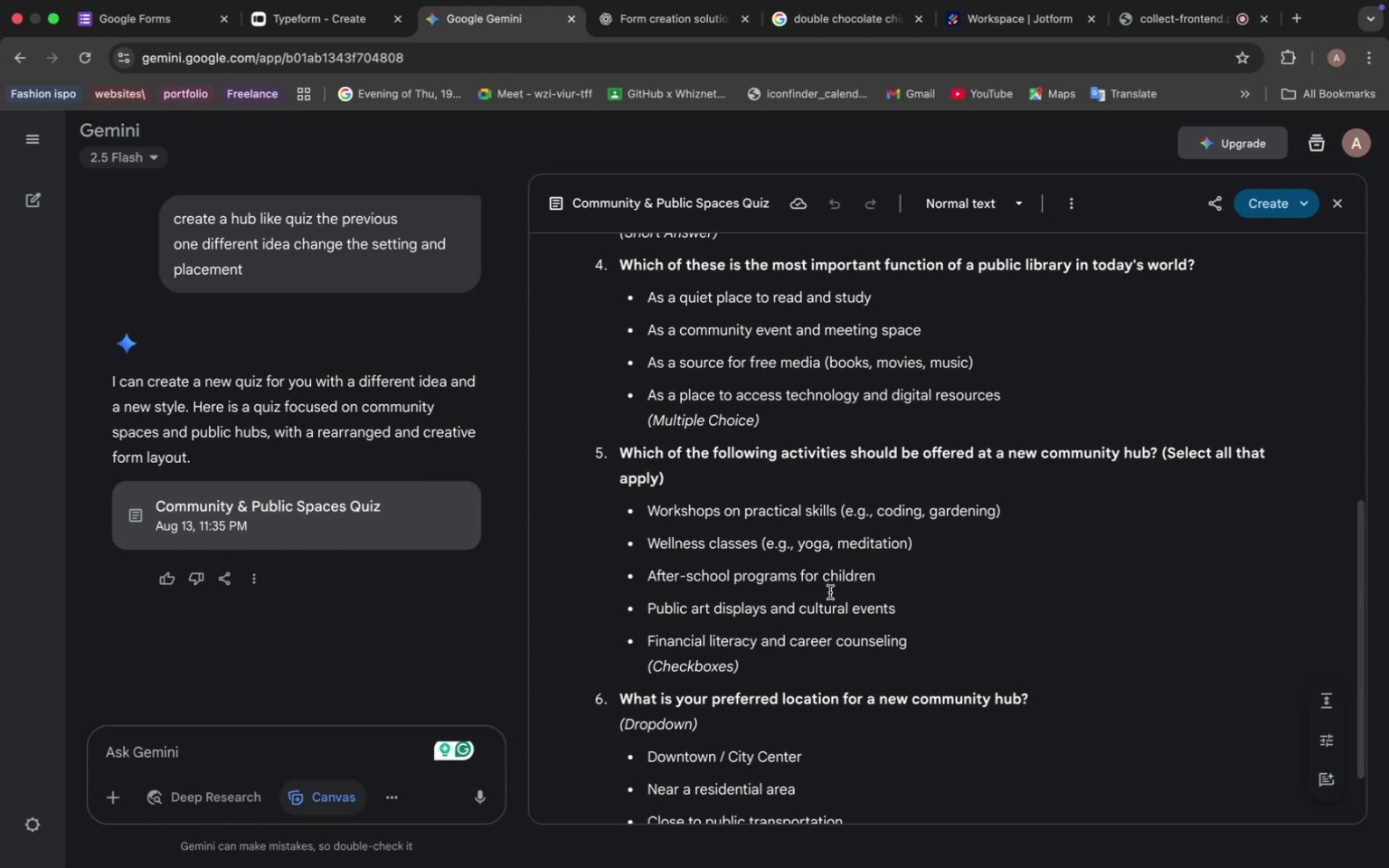 
left_click_drag(start_coordinate=[893, 579], to_coordinate=[648, 572])
 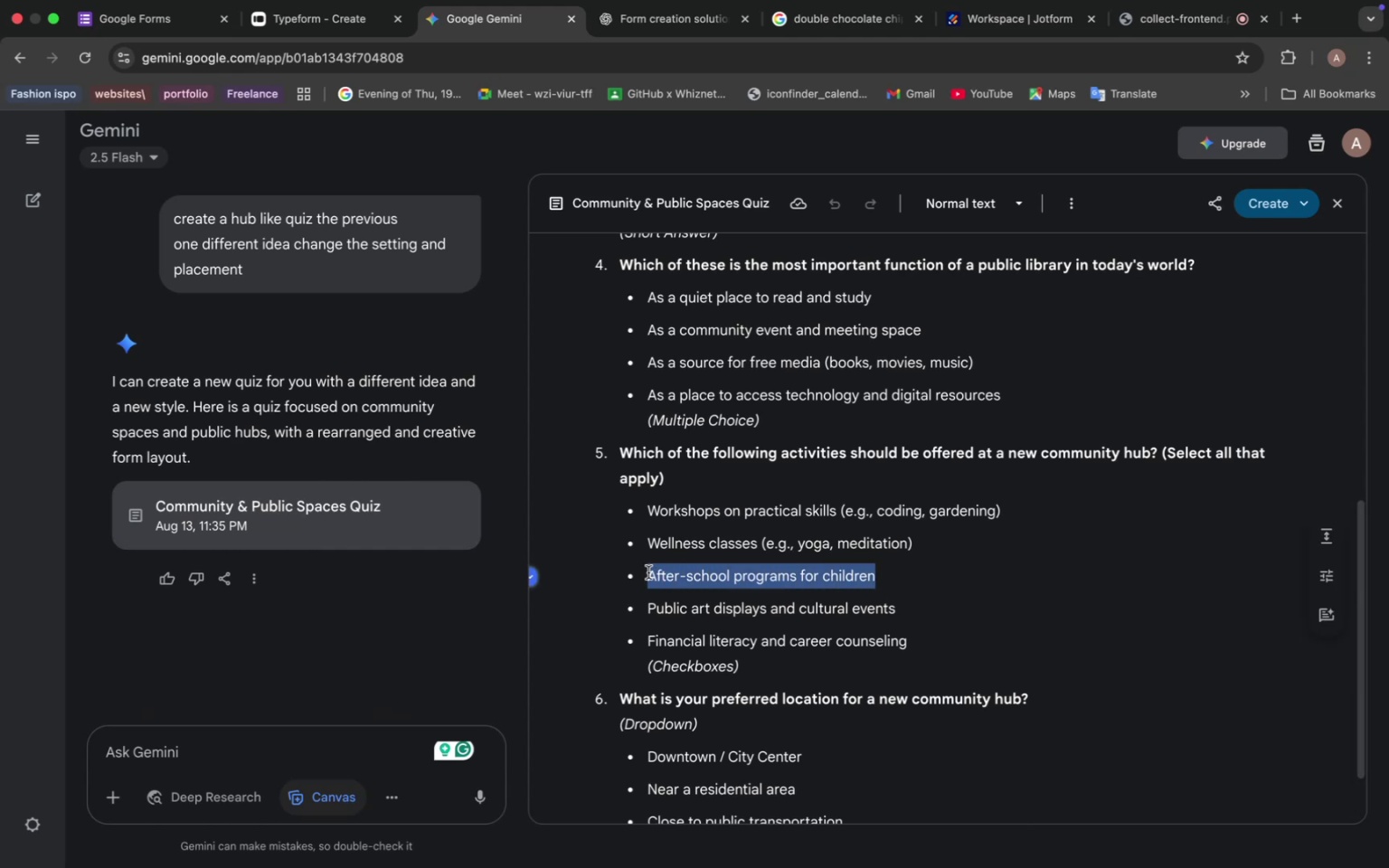 
key(Meta+C)
 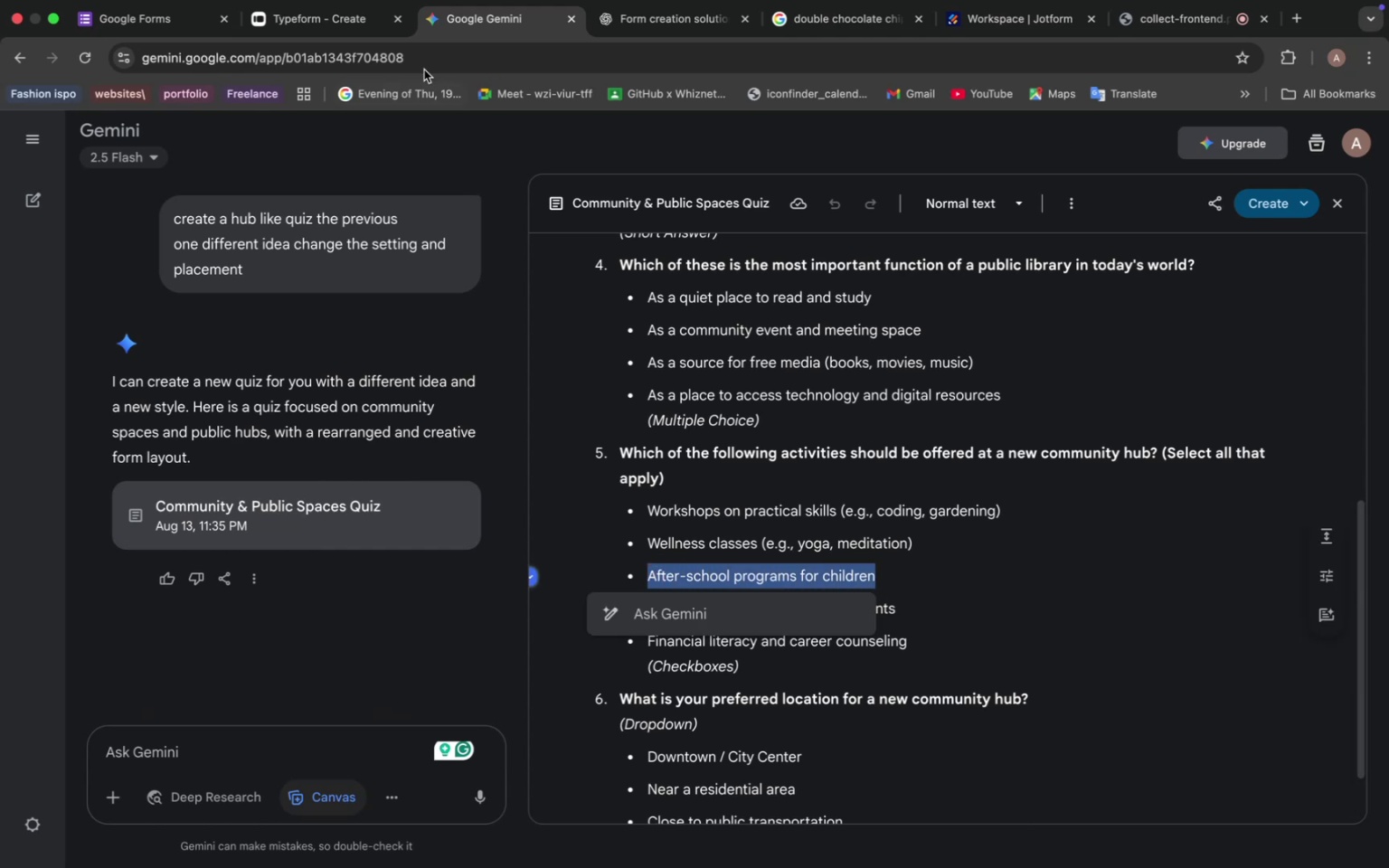 
left_click([345, 13])
 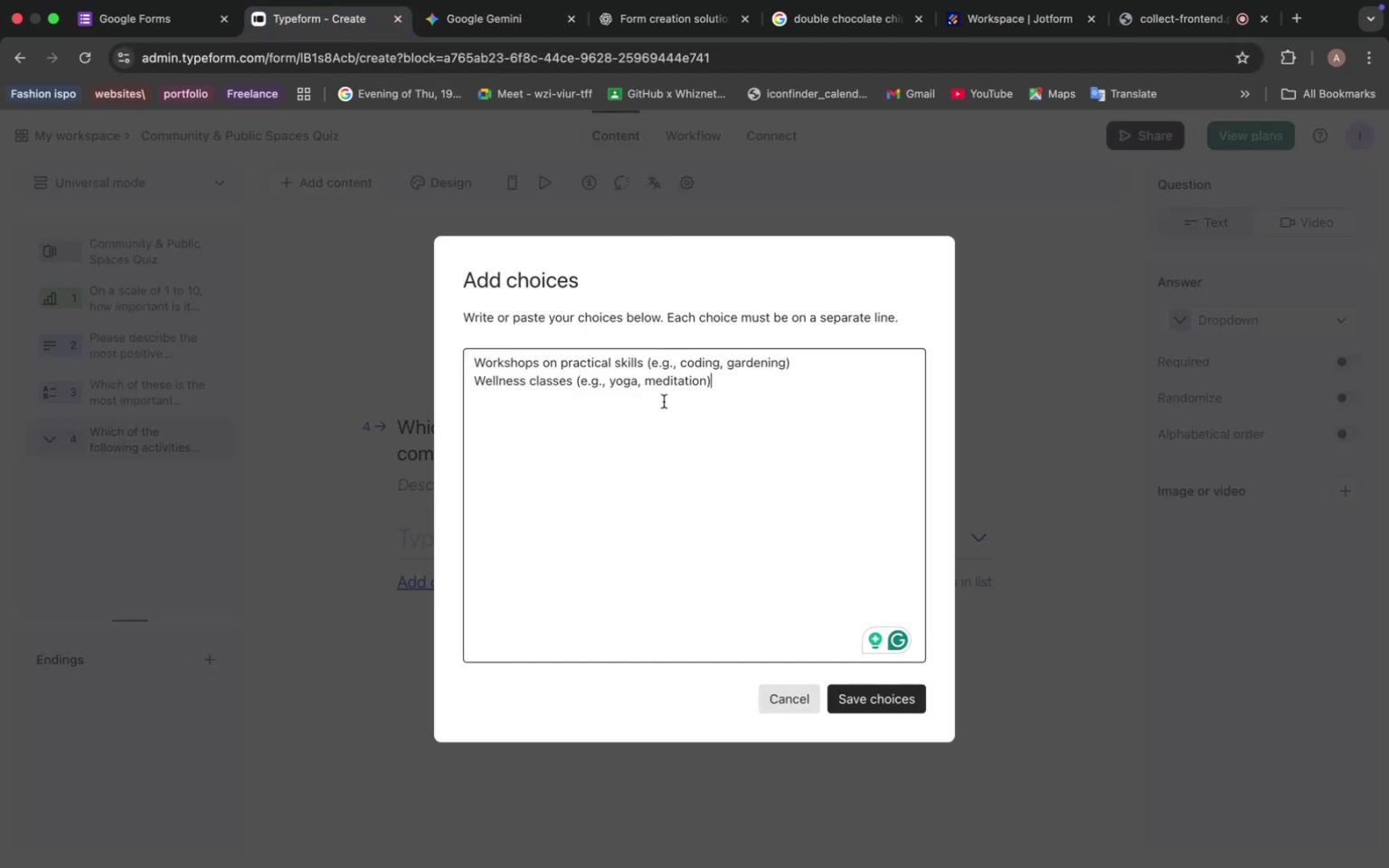 
key(Enter)
 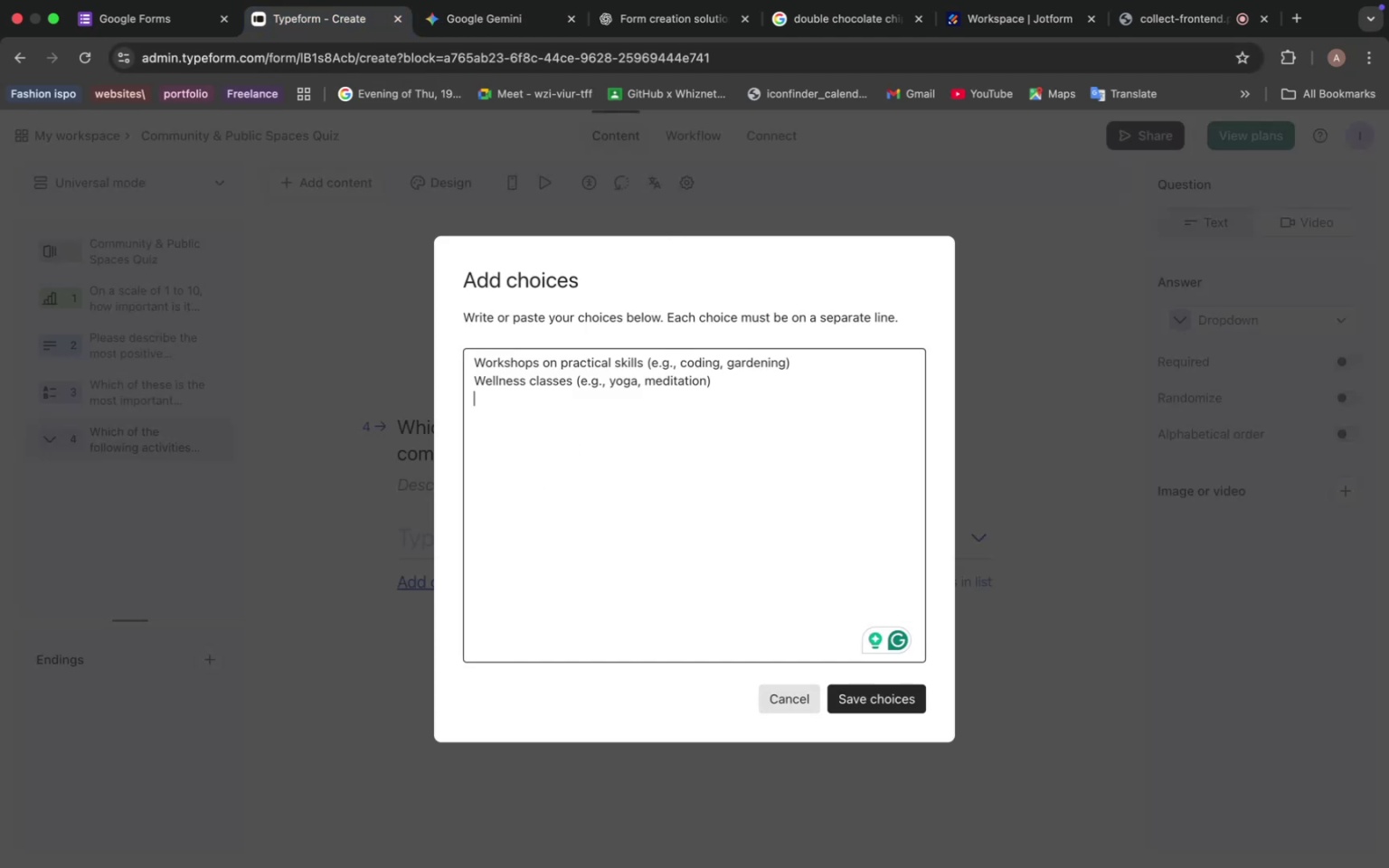 
key(Meta+V)
 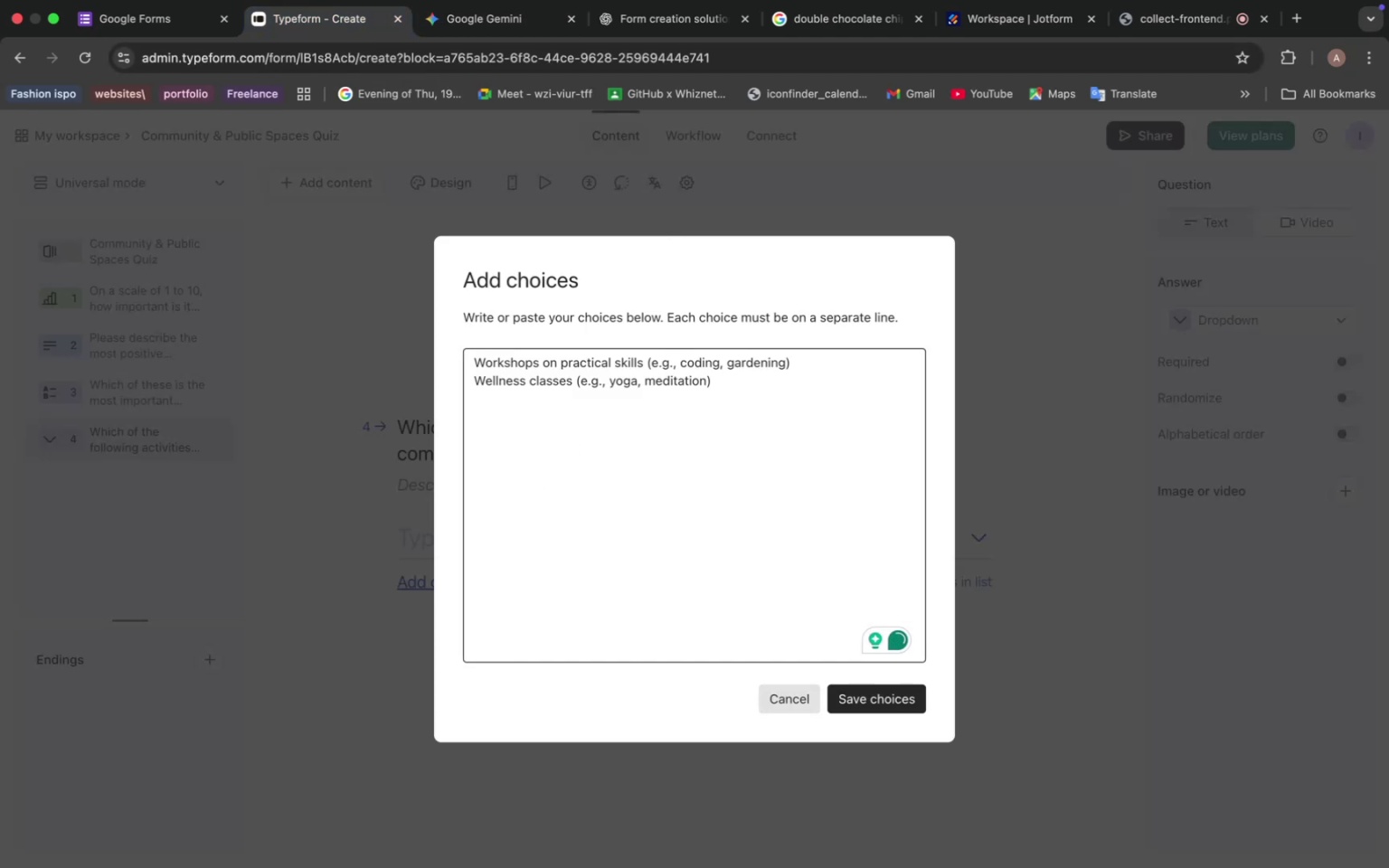 
key(Meta+V)
 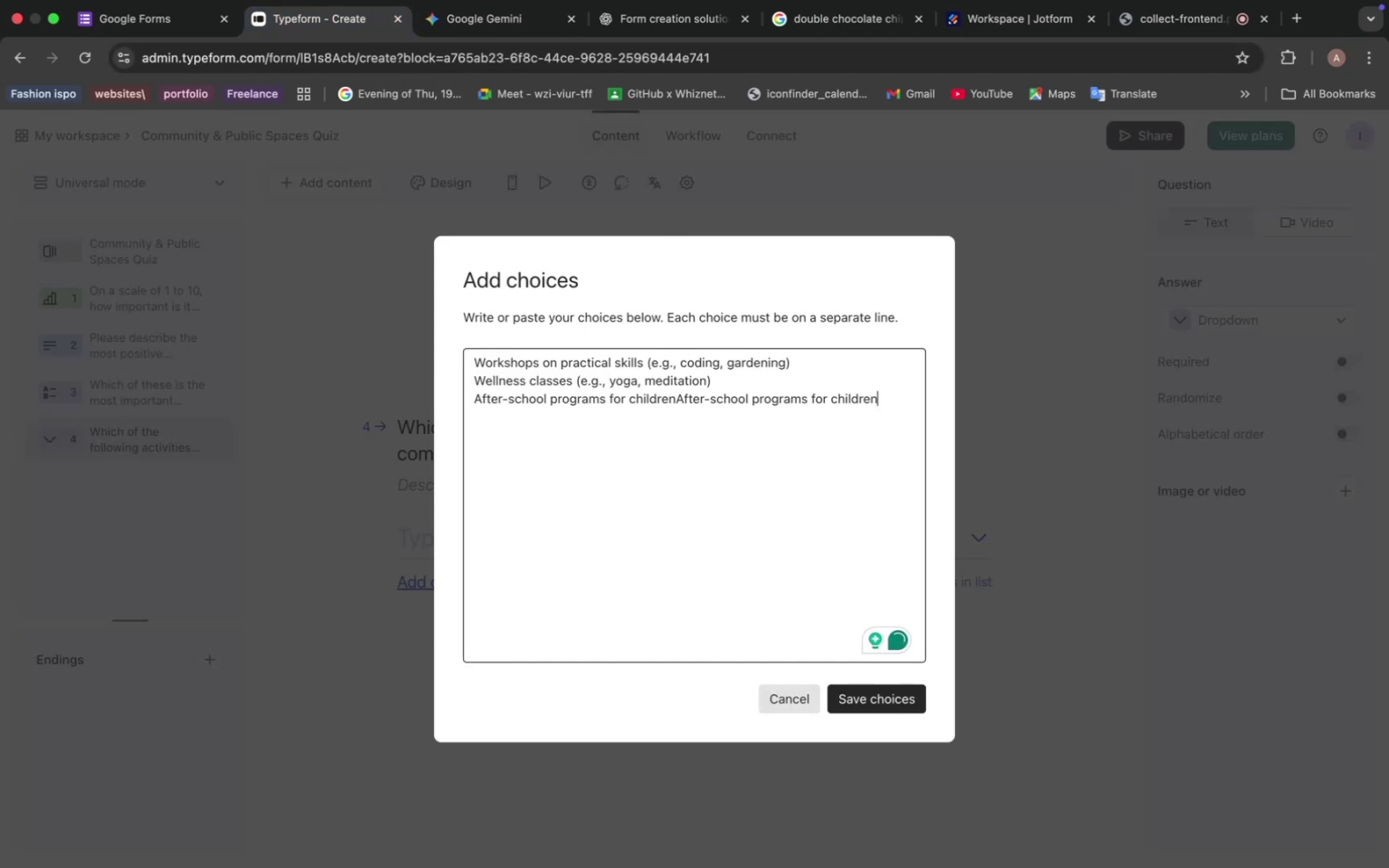 
key(Meta+Z)
 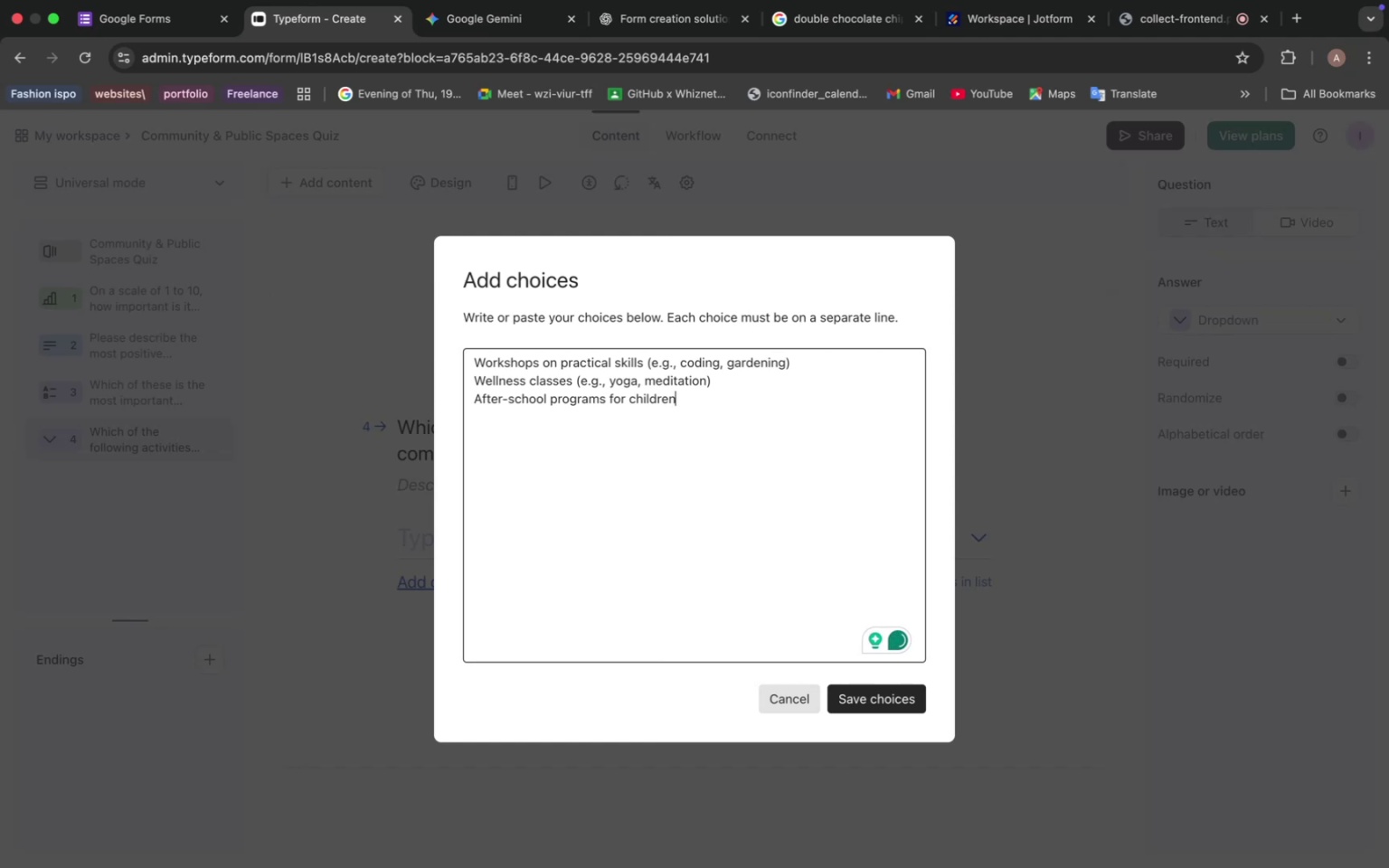 
wait(11.22)
 